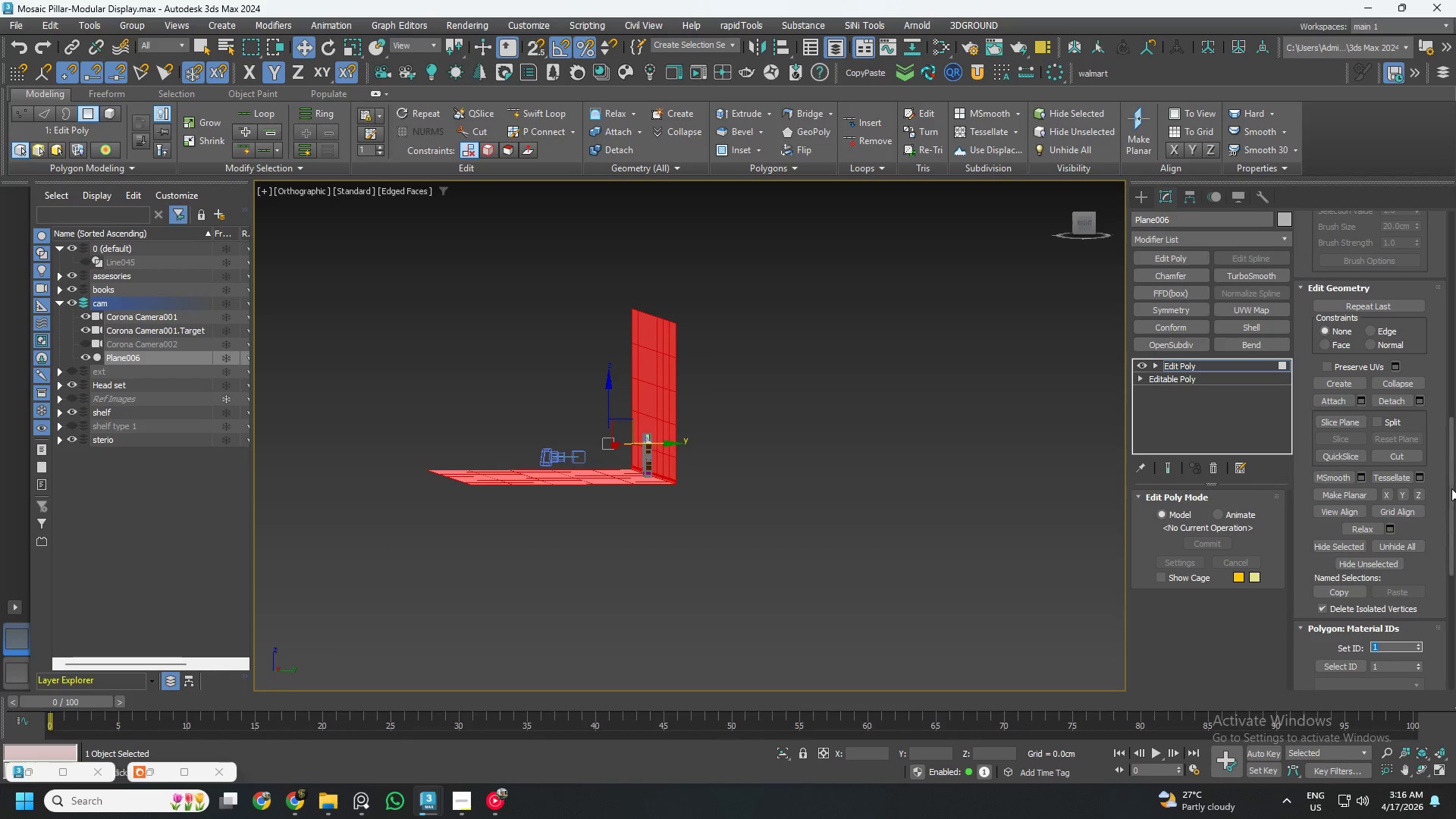 
left_click_drag(start_coordinate=[1451, 488], to_coordinate=[1455, 554])
 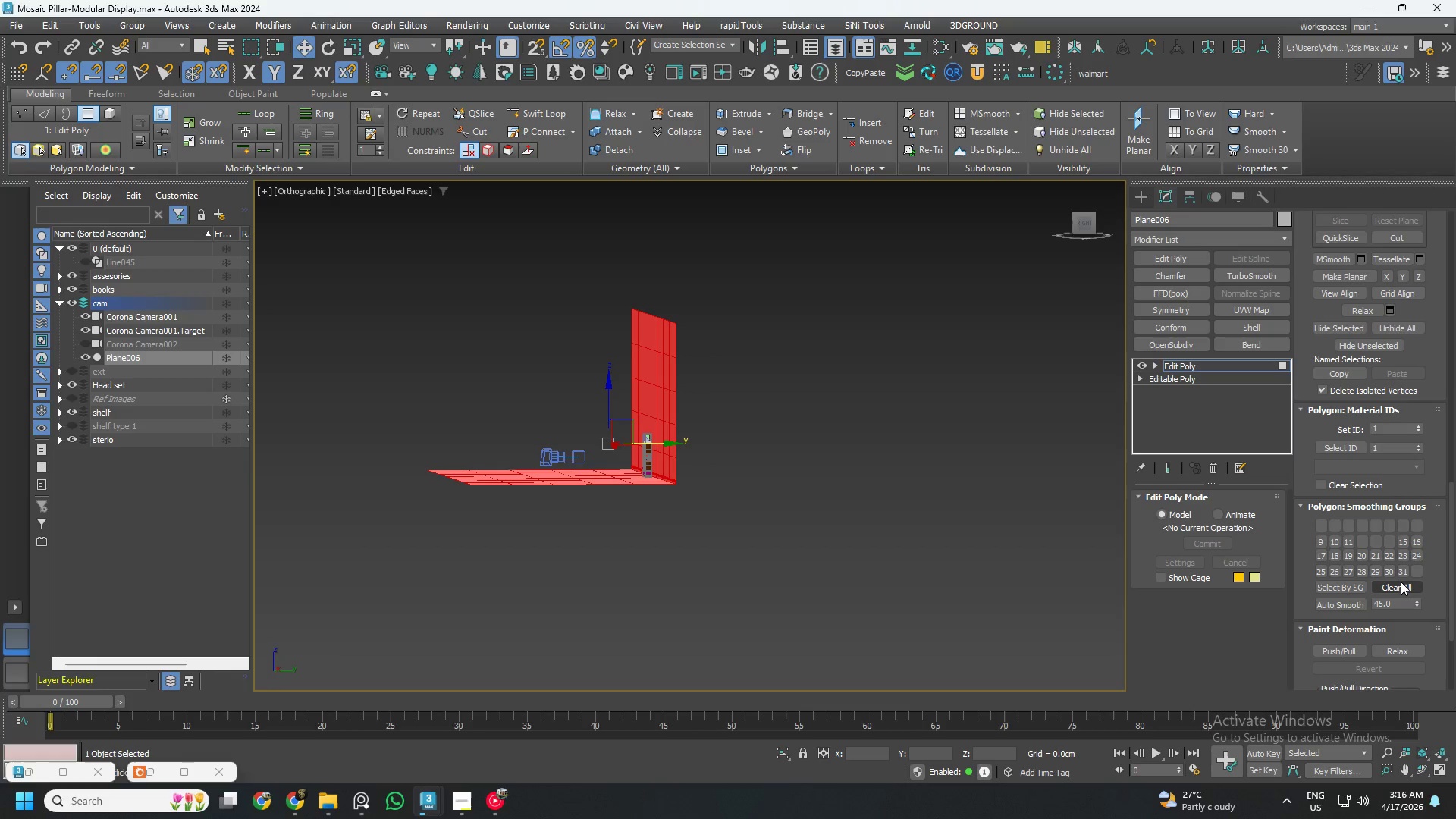 
left_click([1401, 582])
 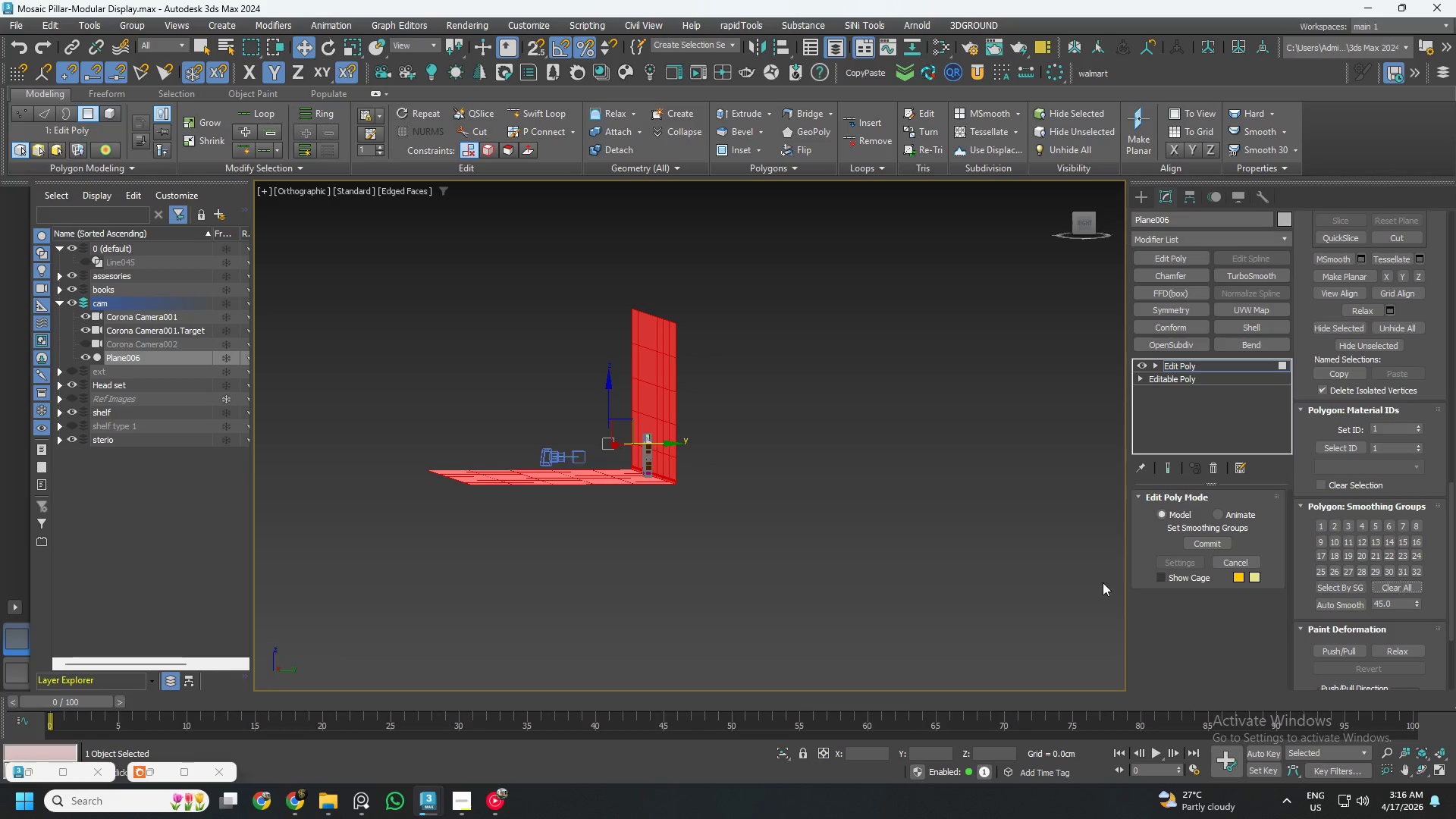 
scroll: coordinate [658, 463], scroll_direction: up, amount: 11.0
 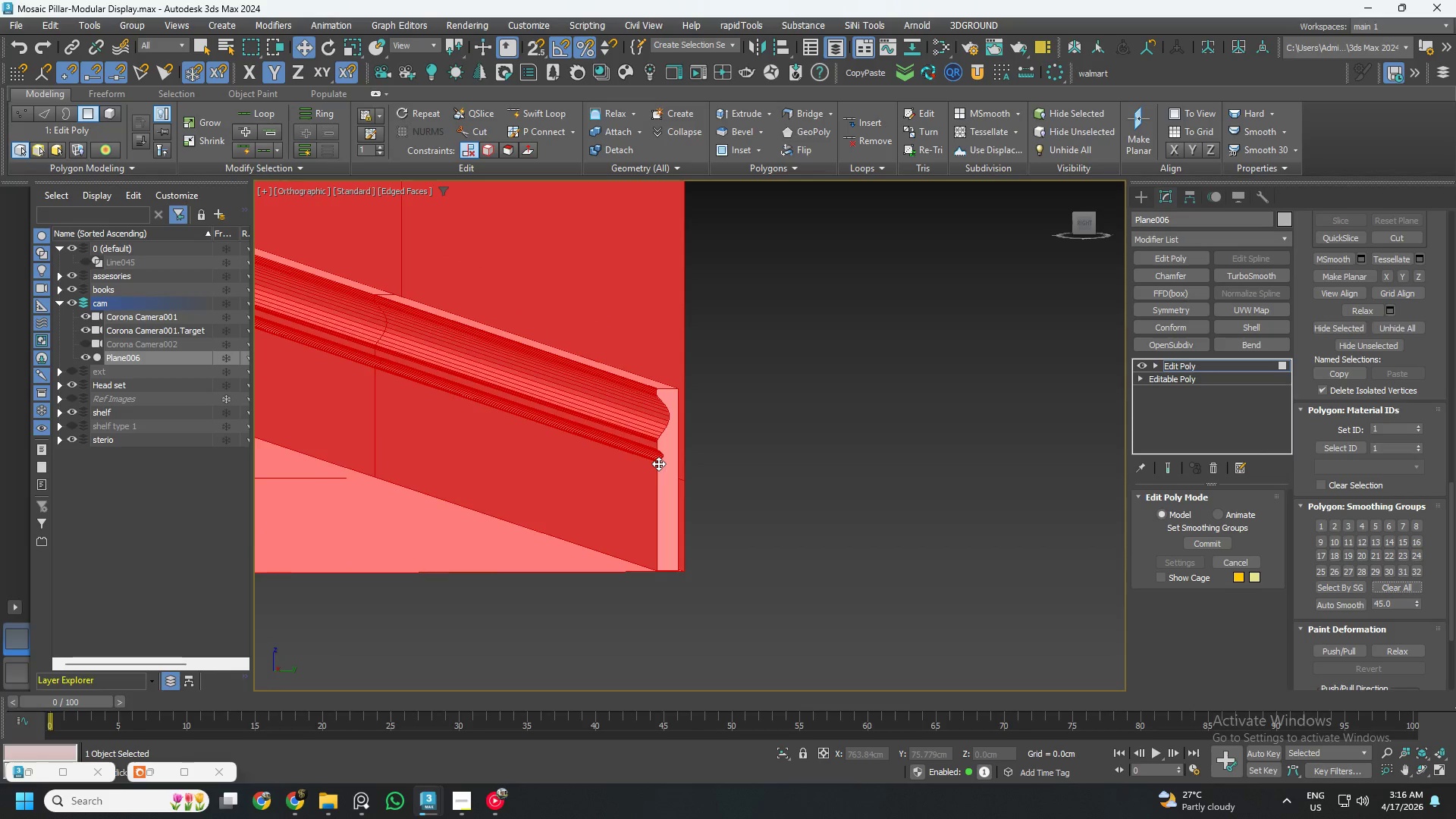 
key(Control+Z)
 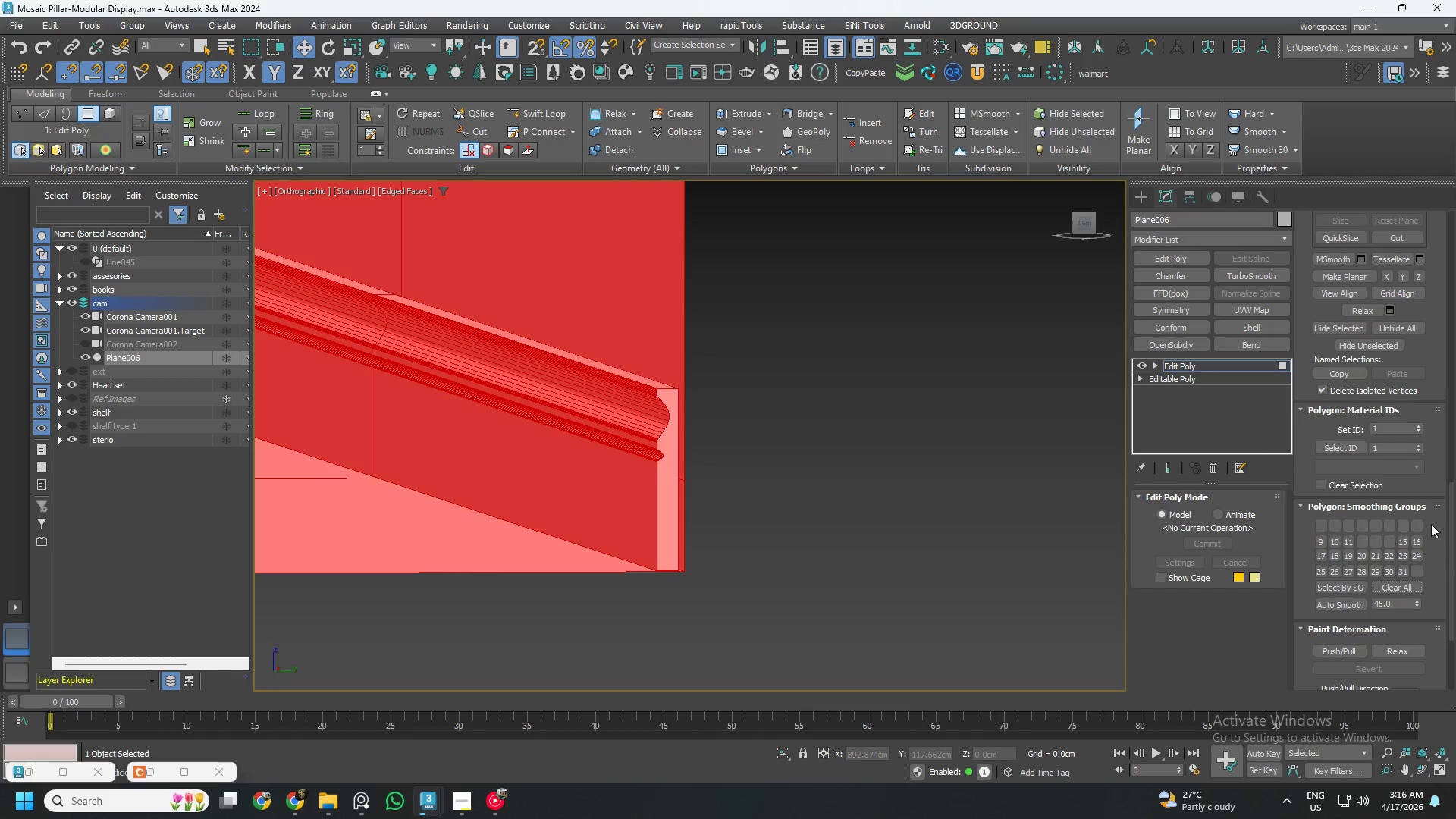 
left_click([940, 482])
 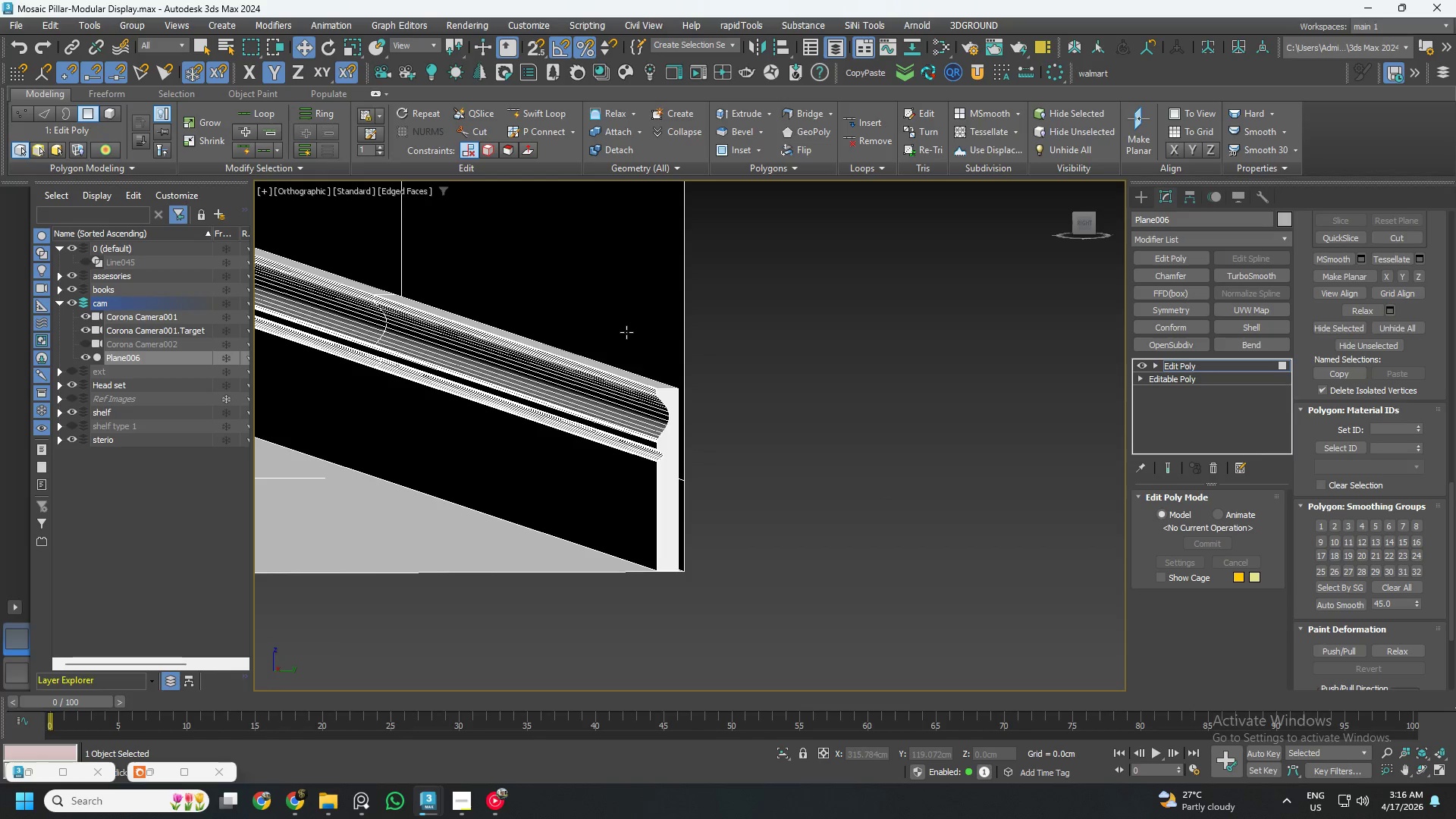 
scroll: coordinate [648, 395], scroll_direction: down, amount: 2.0
 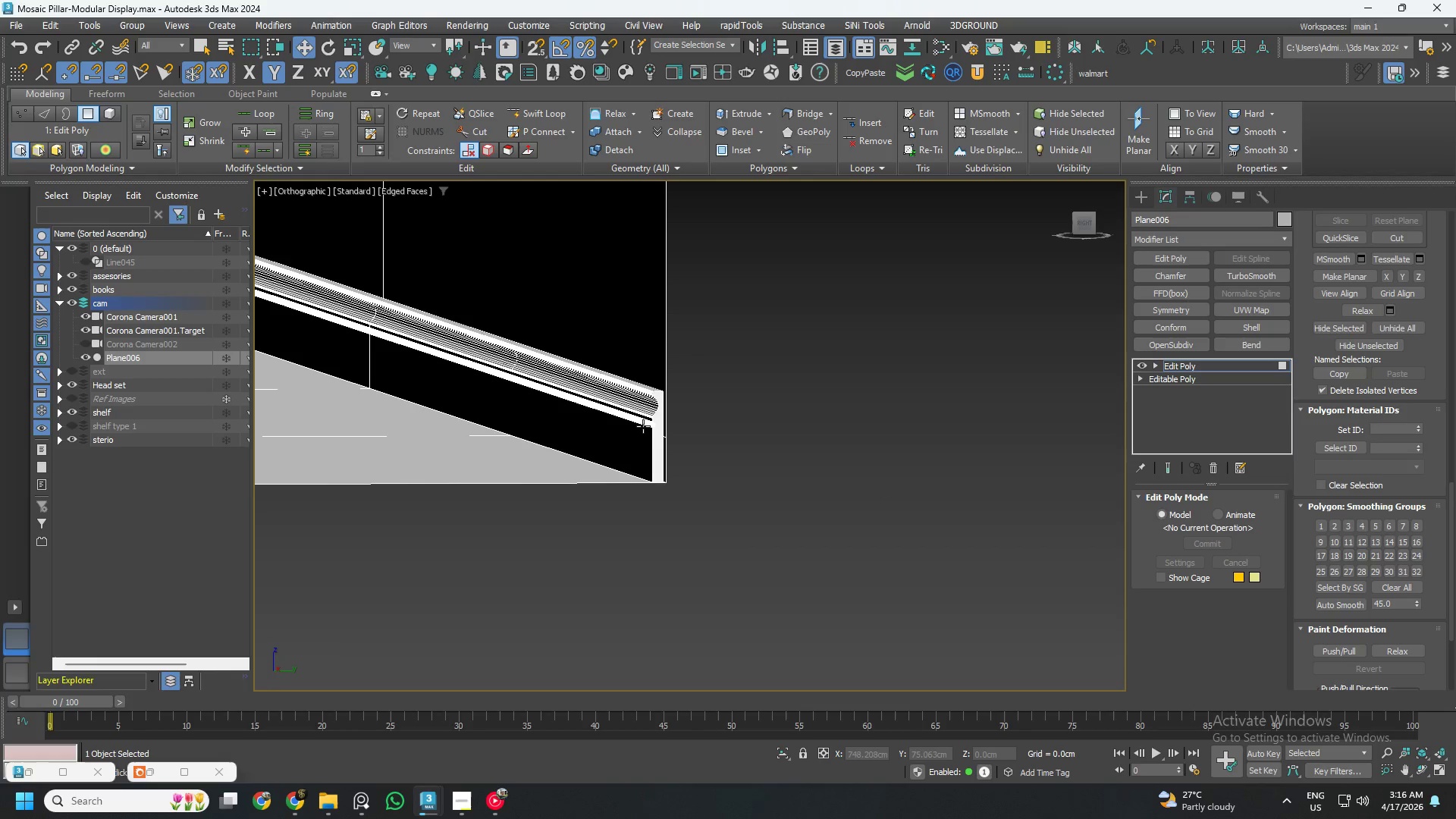 
key(5)
 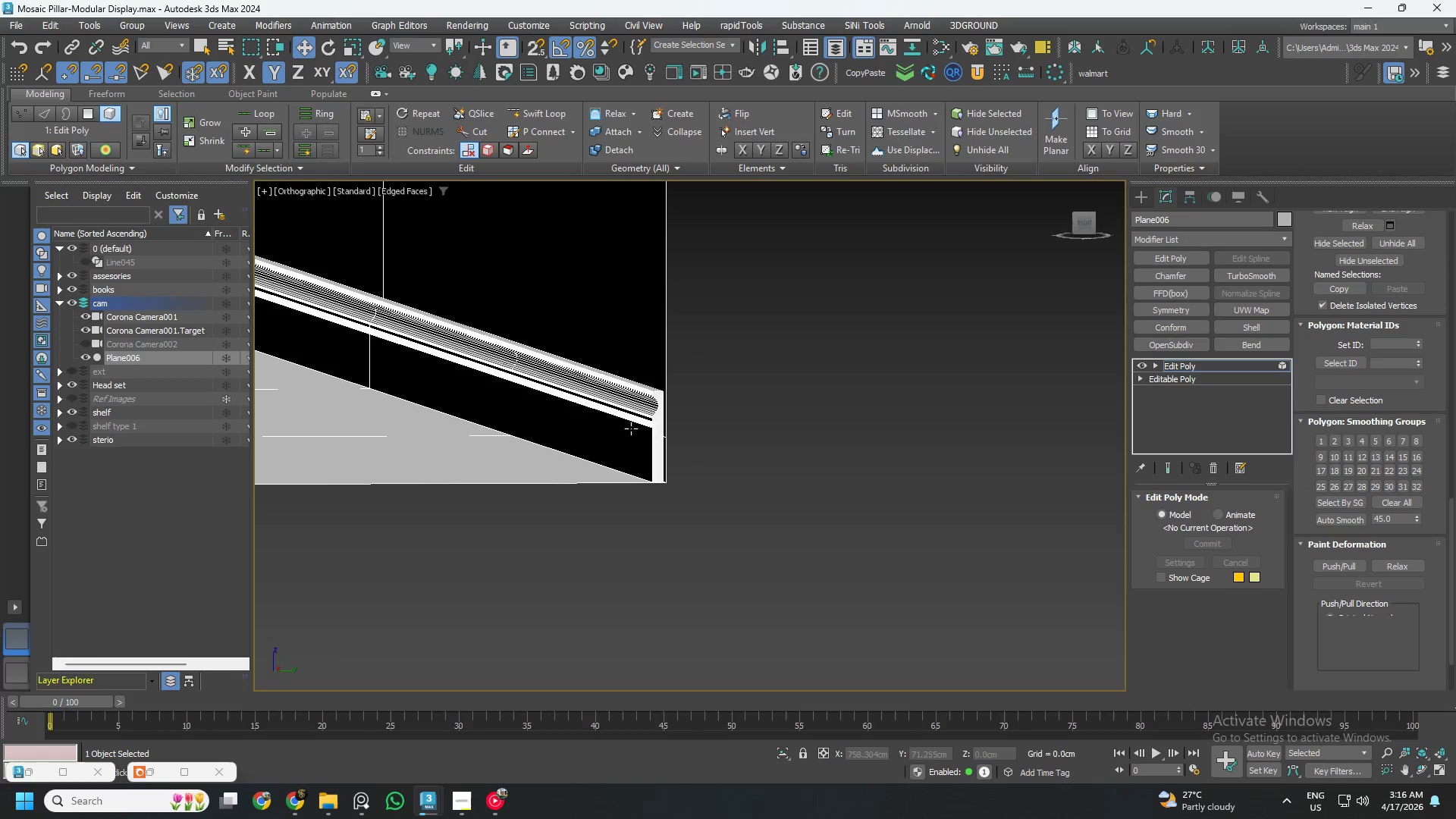 
left_click([631, 428])
 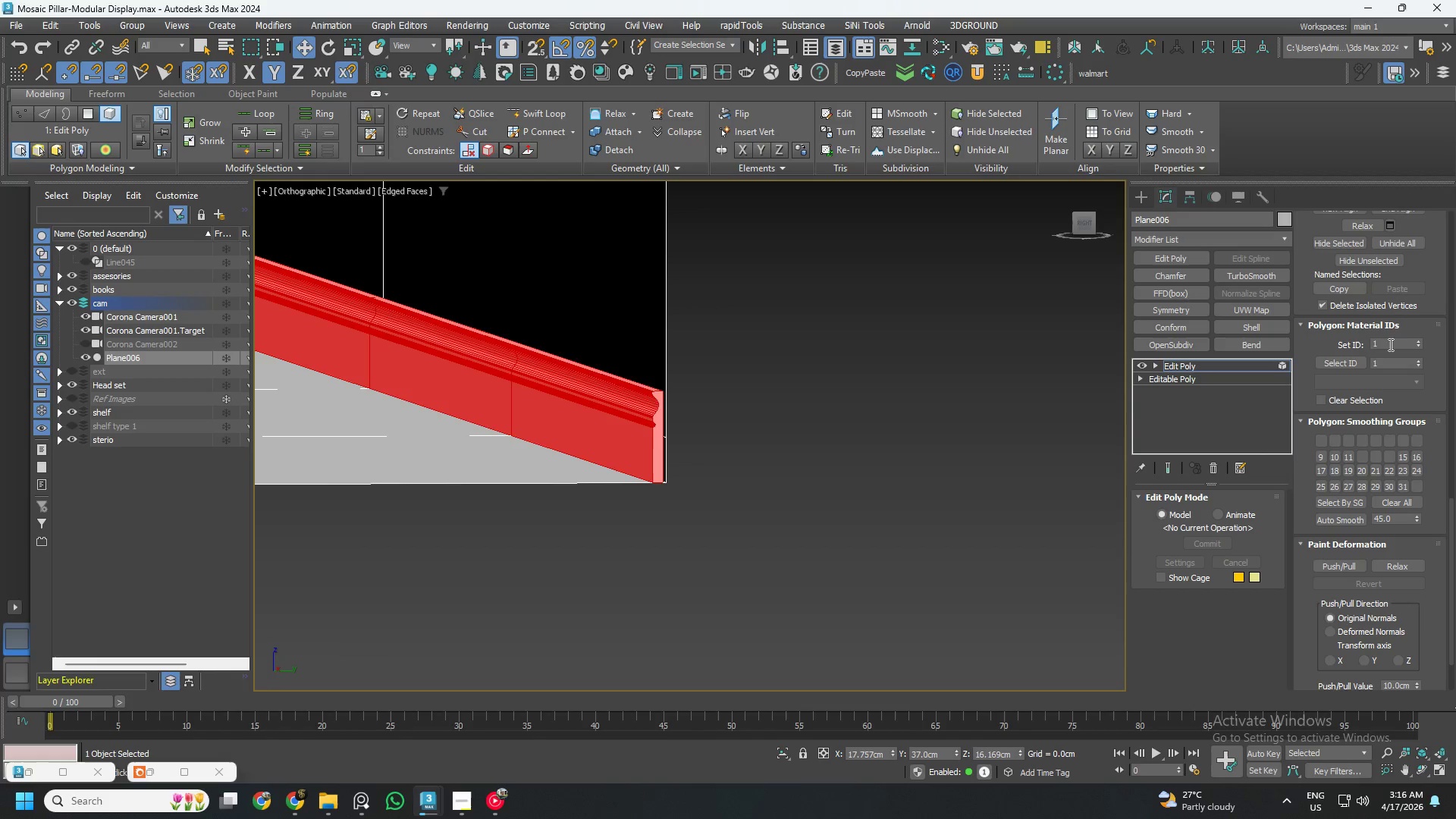 
double_click([1389, 344])
 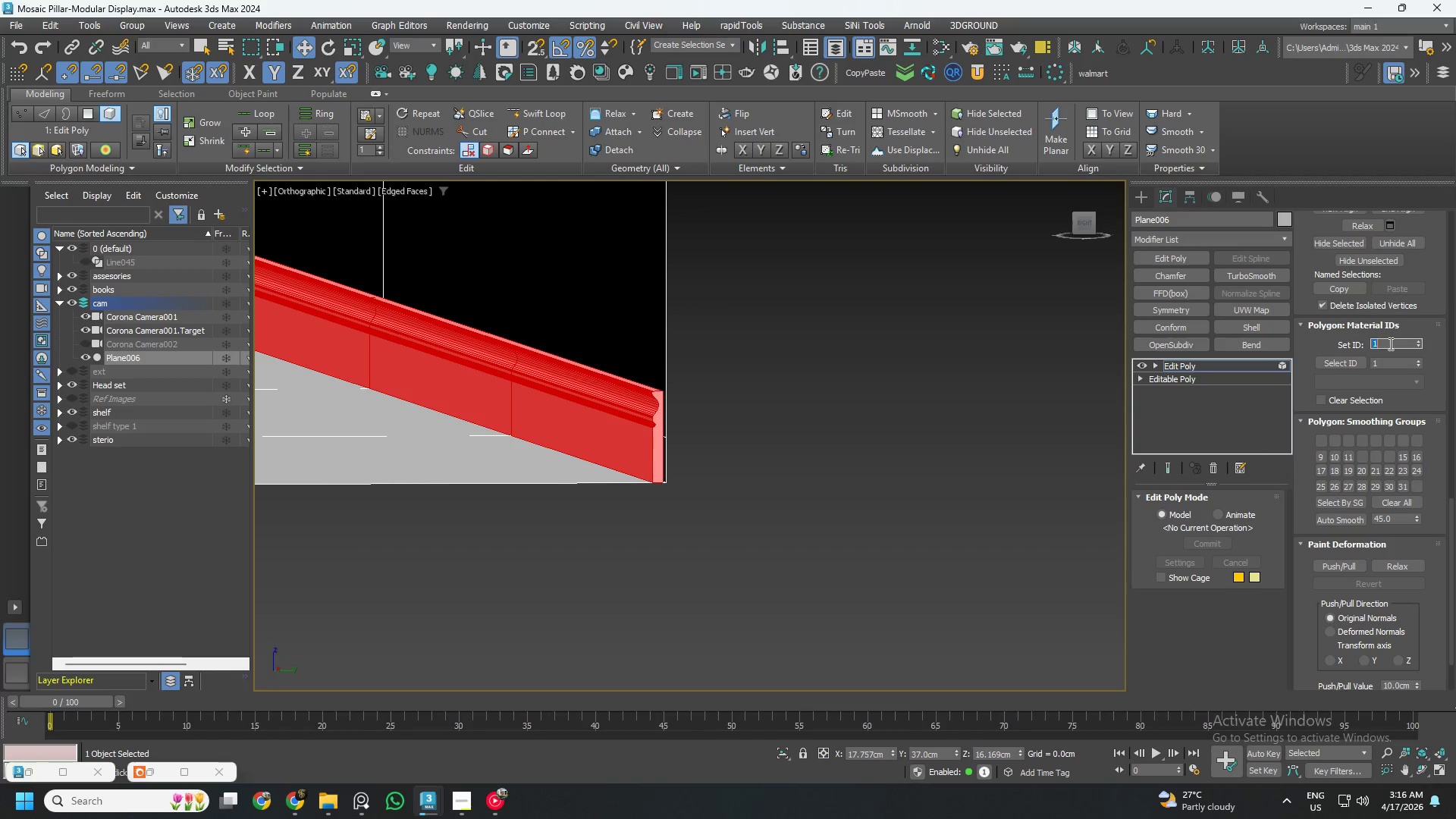 
key(Numpad2)
 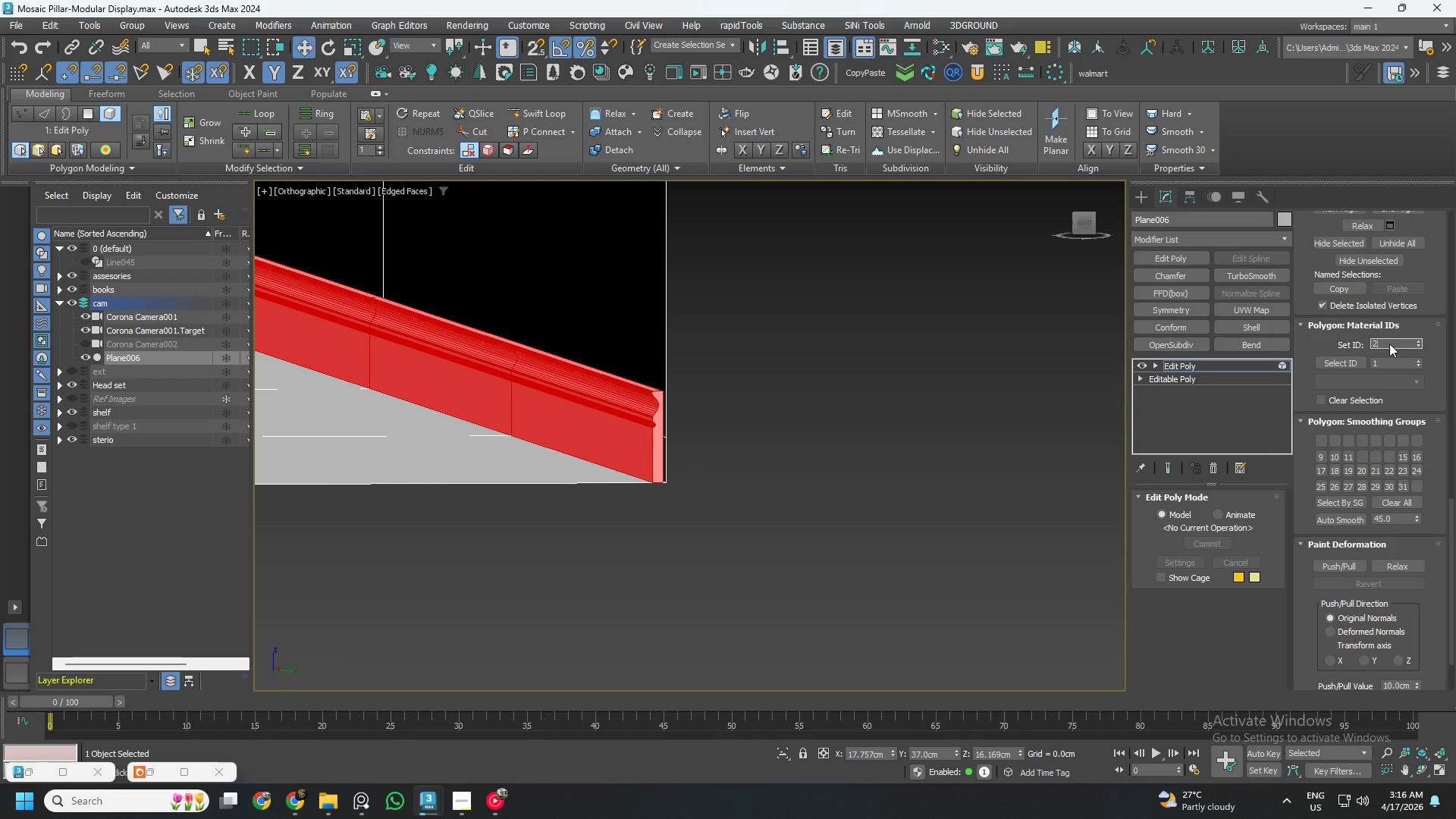 
key(NumpadEnter)
 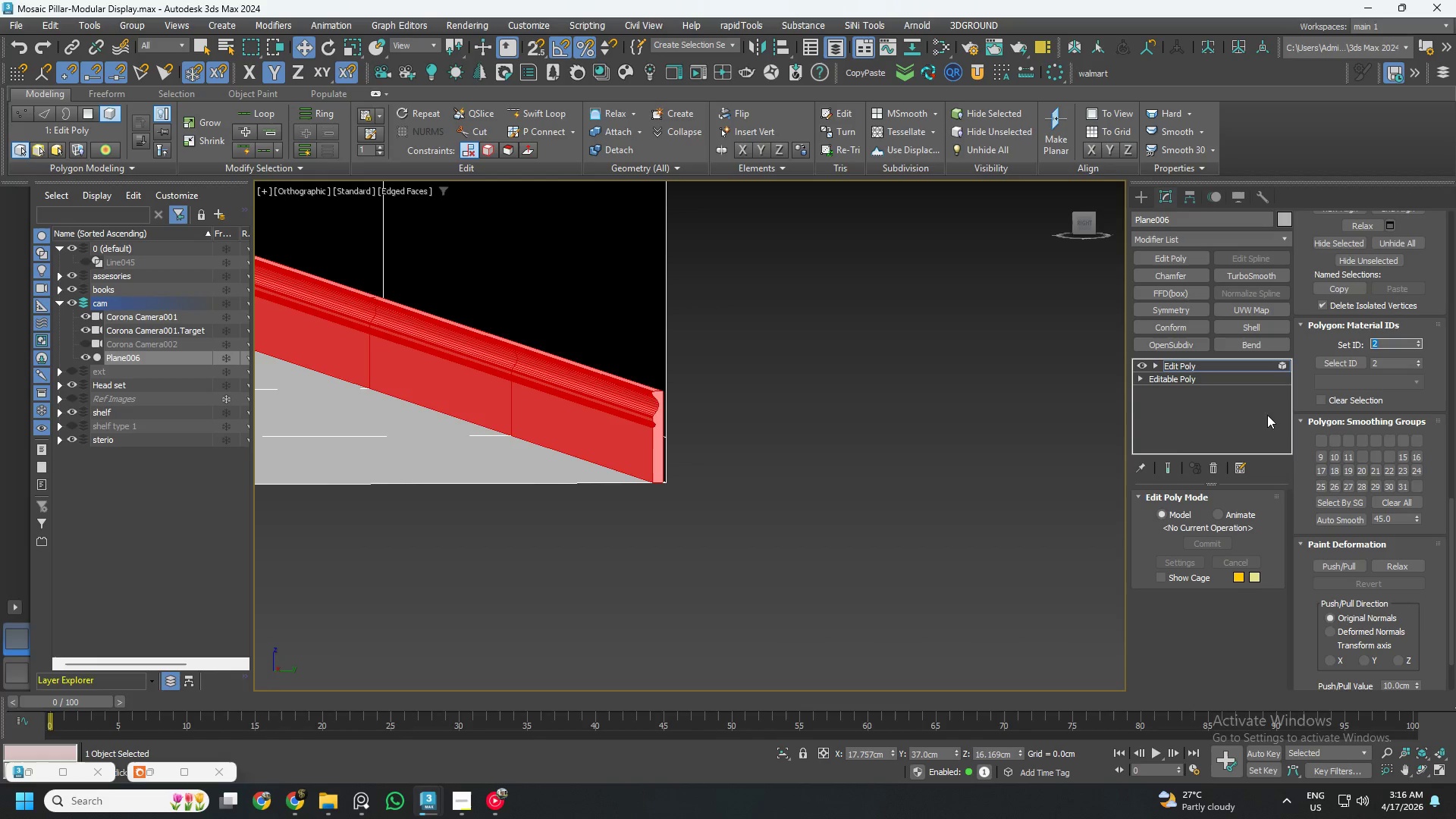 
scroll: coordinate [1166, 449], scroll_direction: down, amount: 3.0
 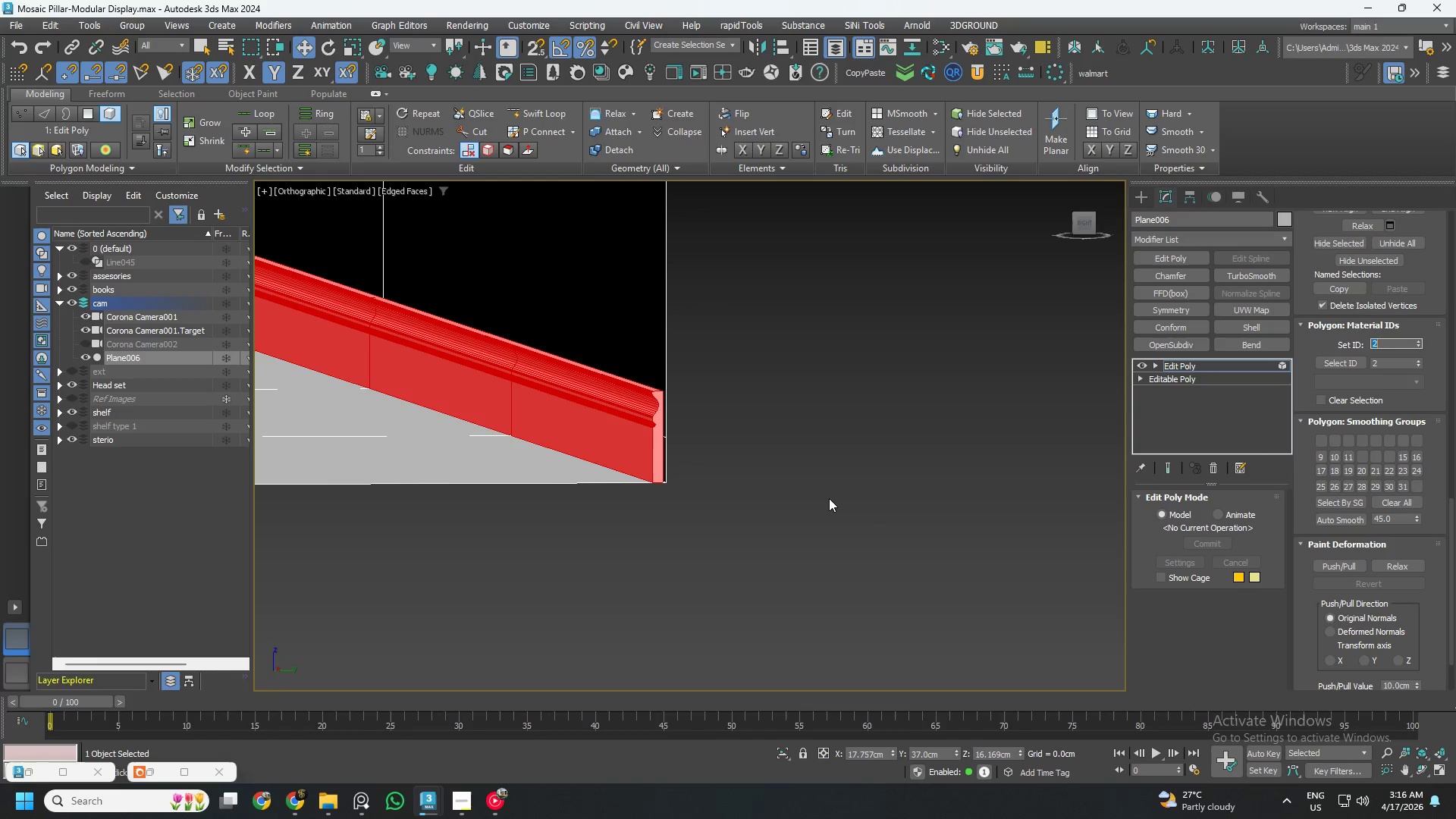 
key(4)
 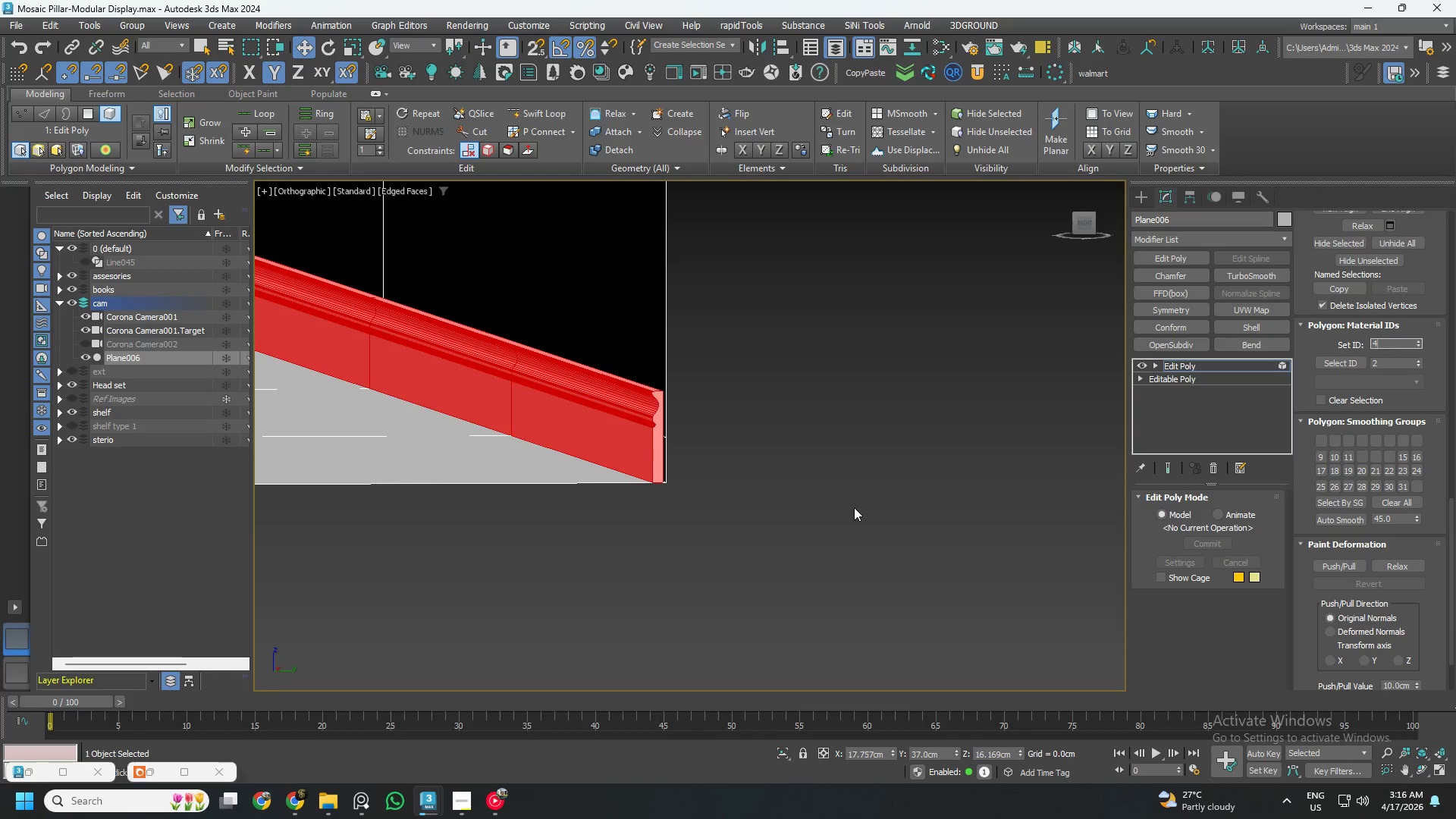 
hold_key(key=AltLeft, duration=0.47)
 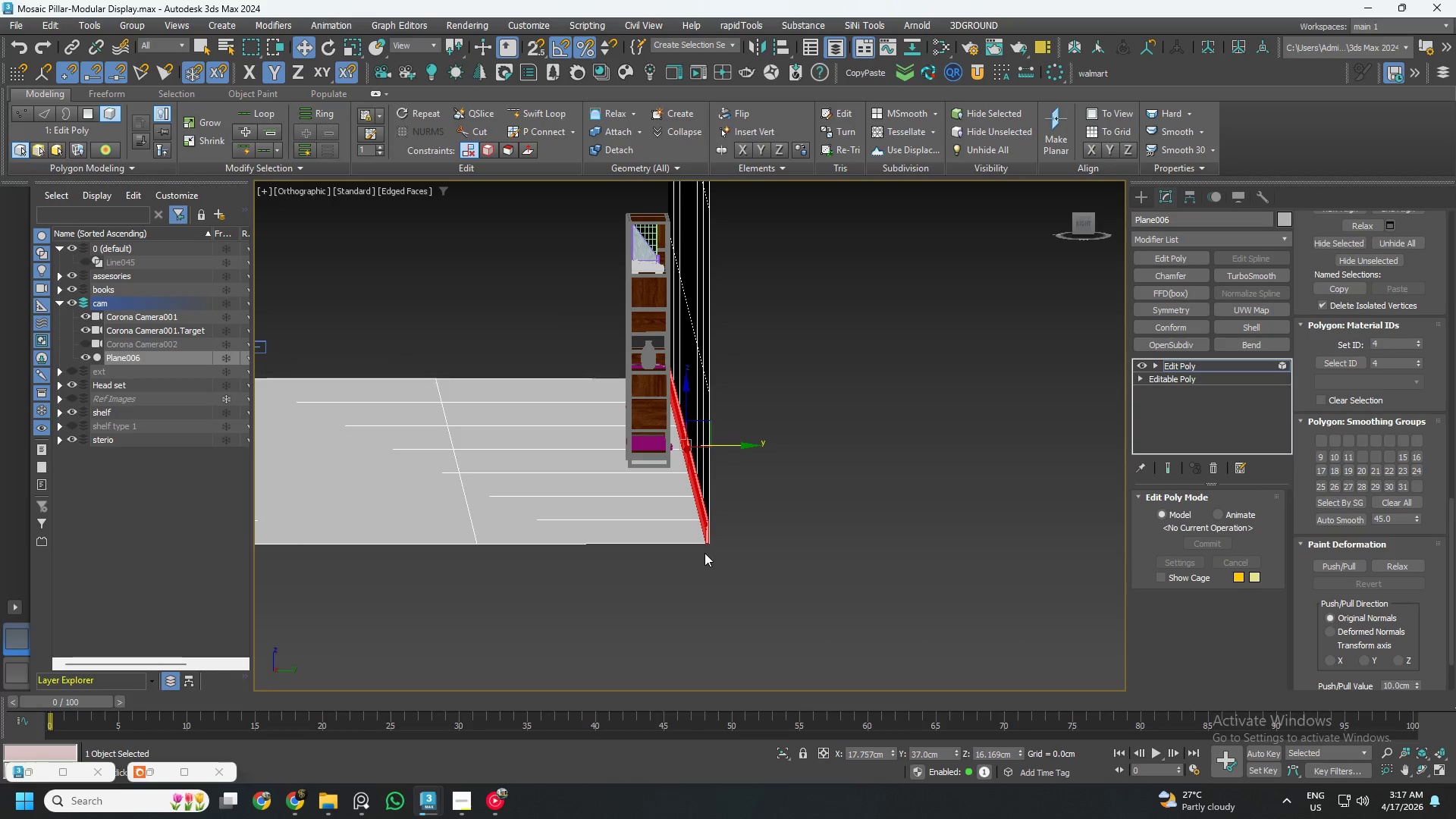 
scroll: coordinate [704, 553], scroll_direction: down, amount: 6.0
 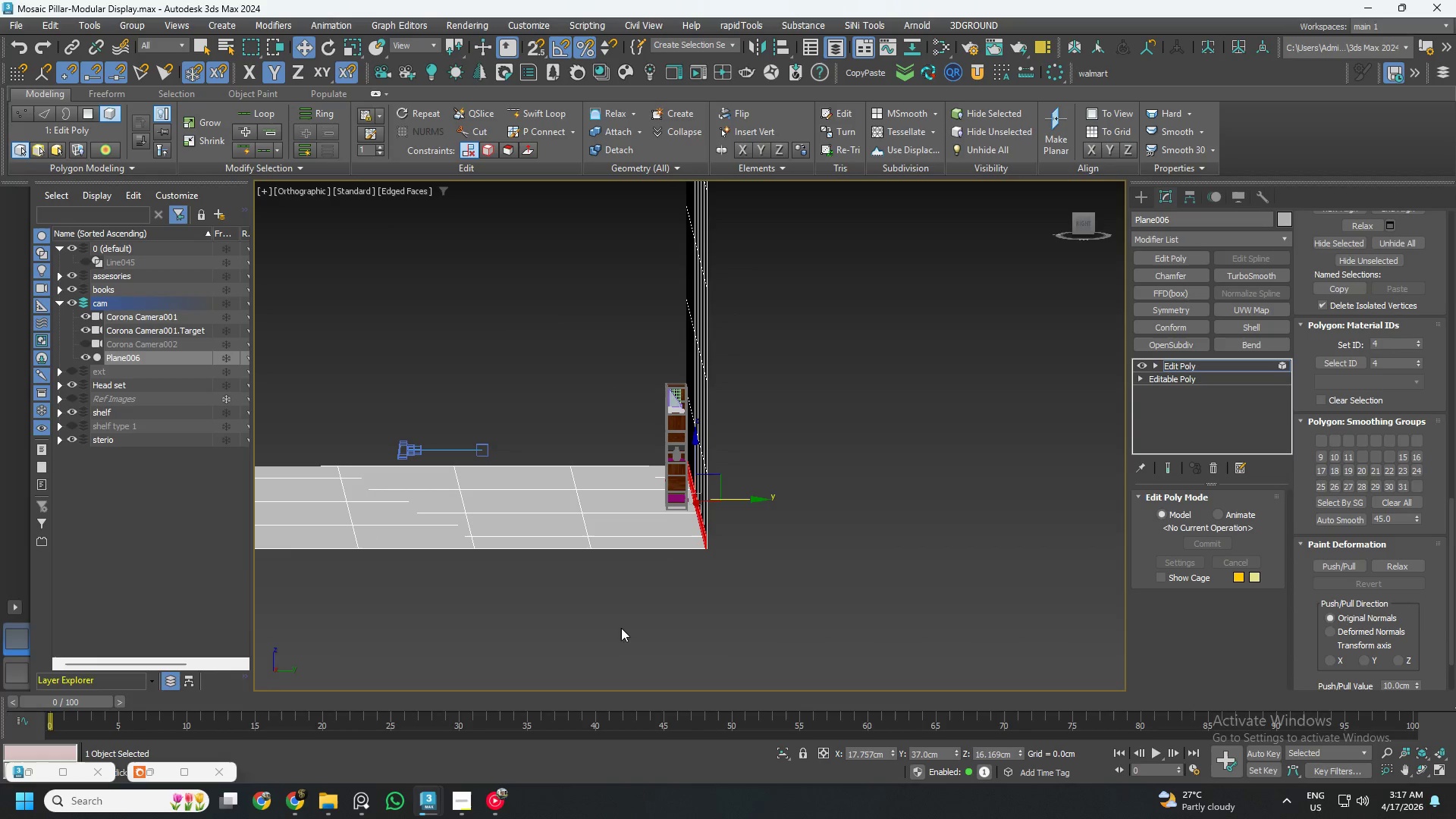 
left_click_drag(start_coordinate=[621, 626], to_coordinate=[344, 318])
 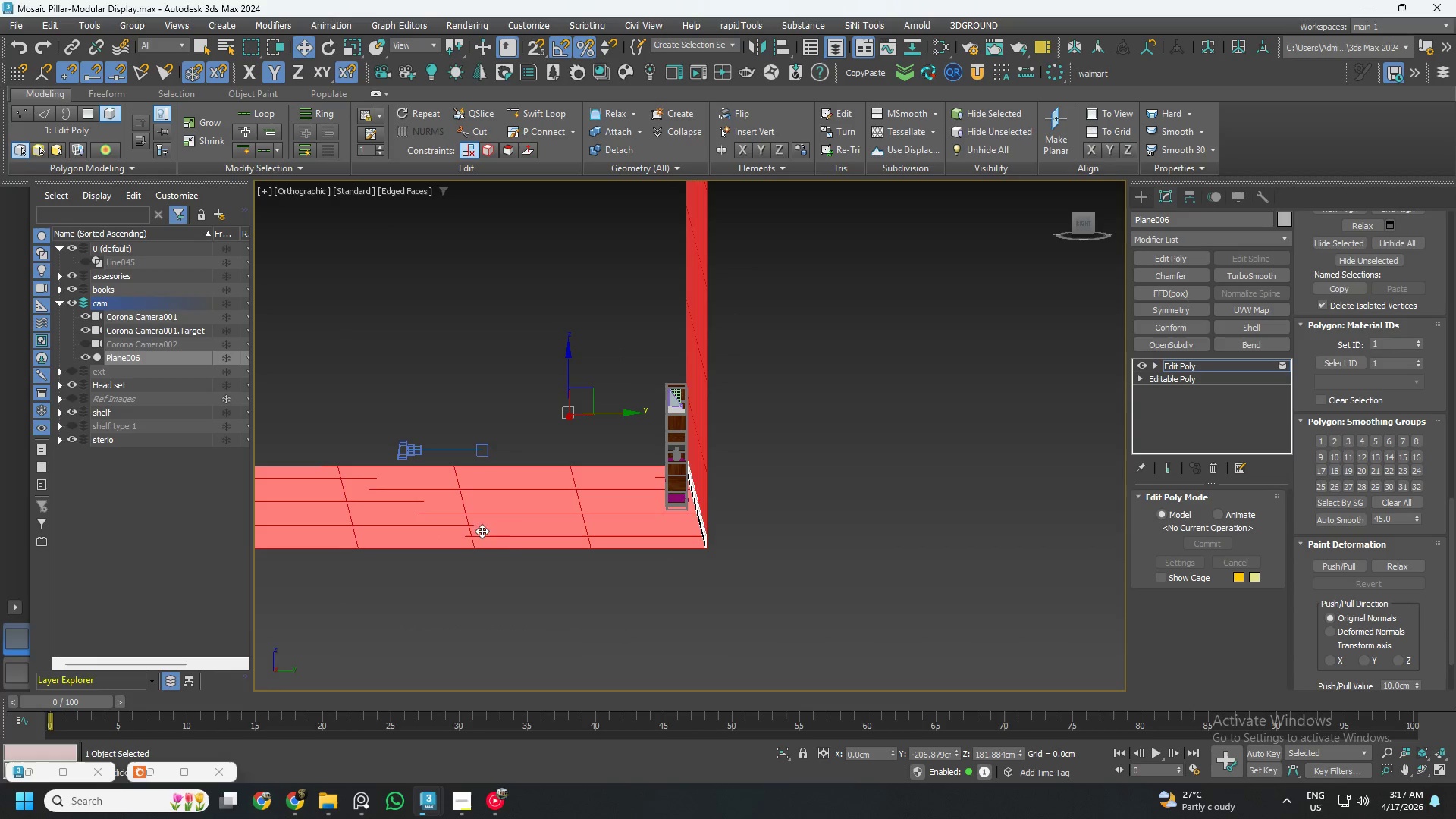 
left_click([519, 554])
 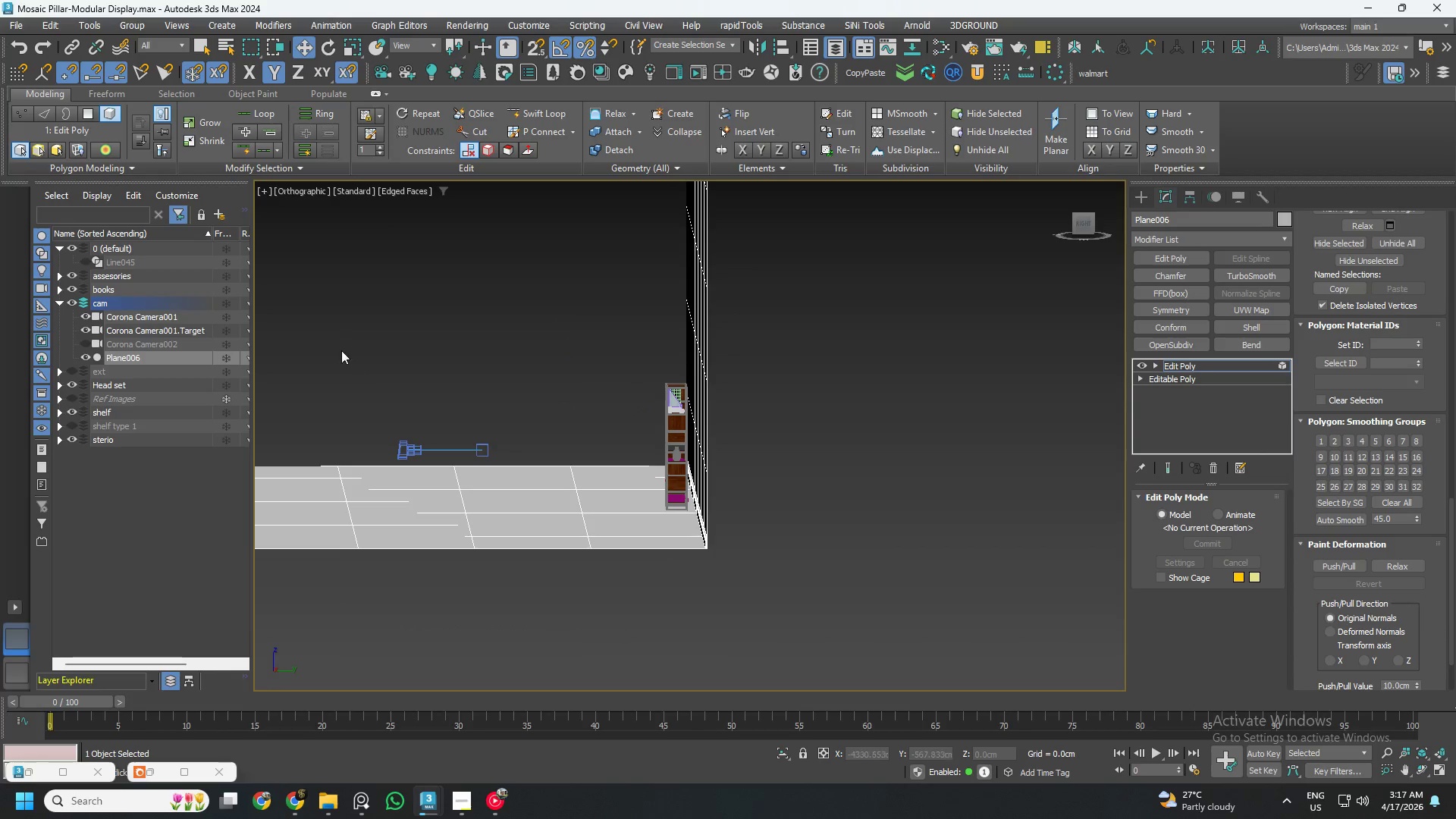 
left_click_drag(start_coordinate=[341, 350], to_coordinate=[620, 648])
 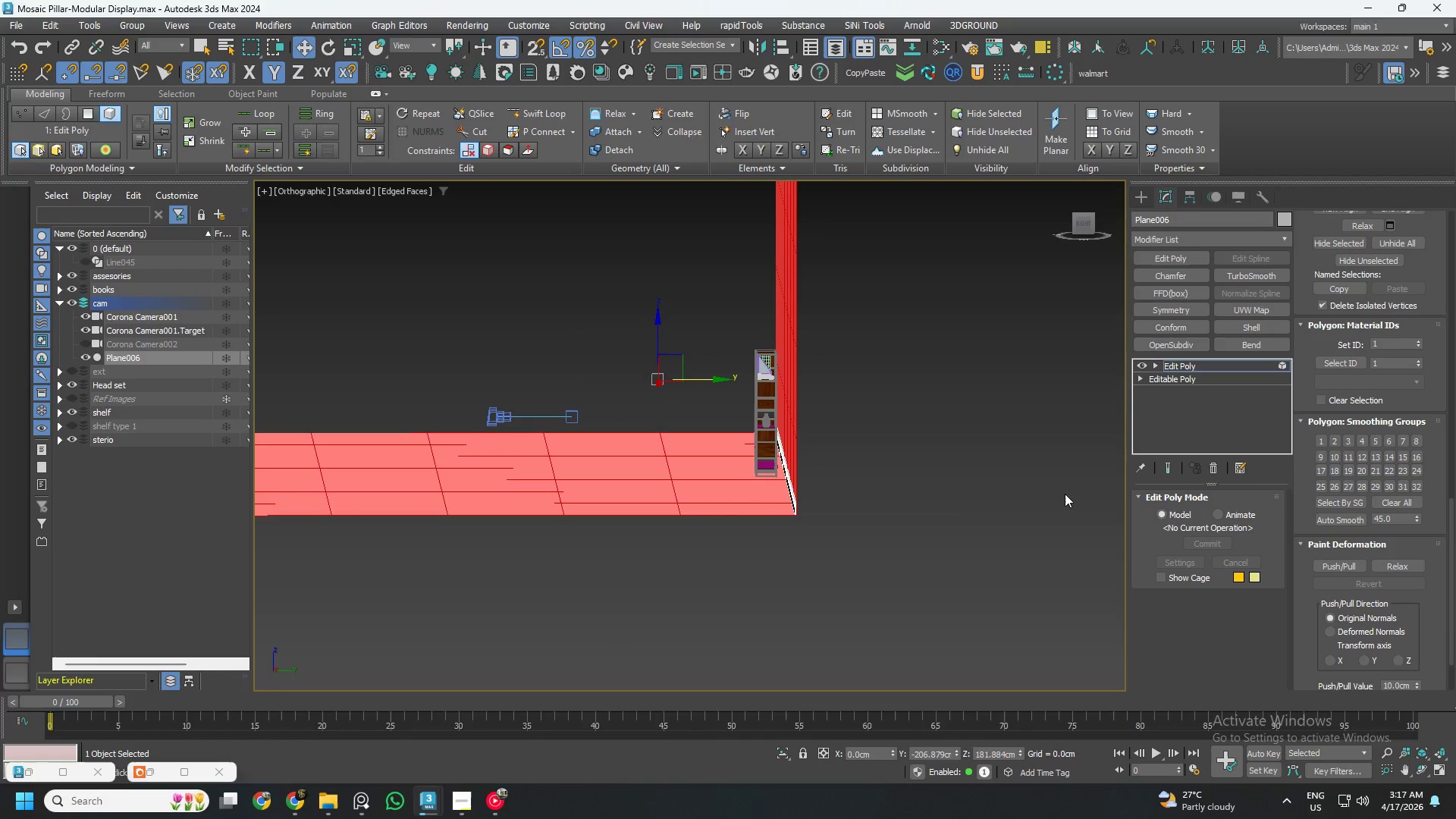 
key(4)
 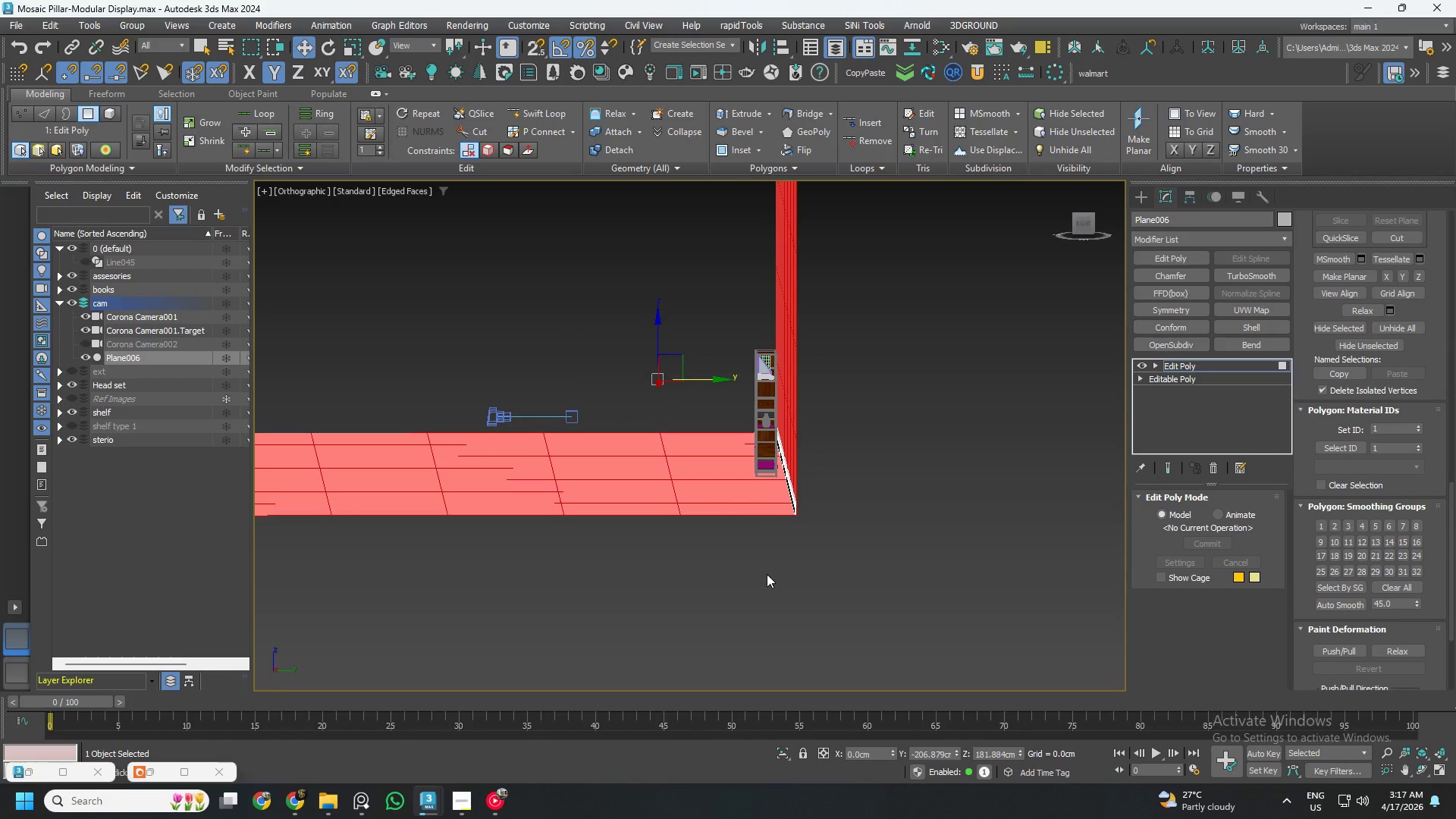 
left_click([767, 574])
 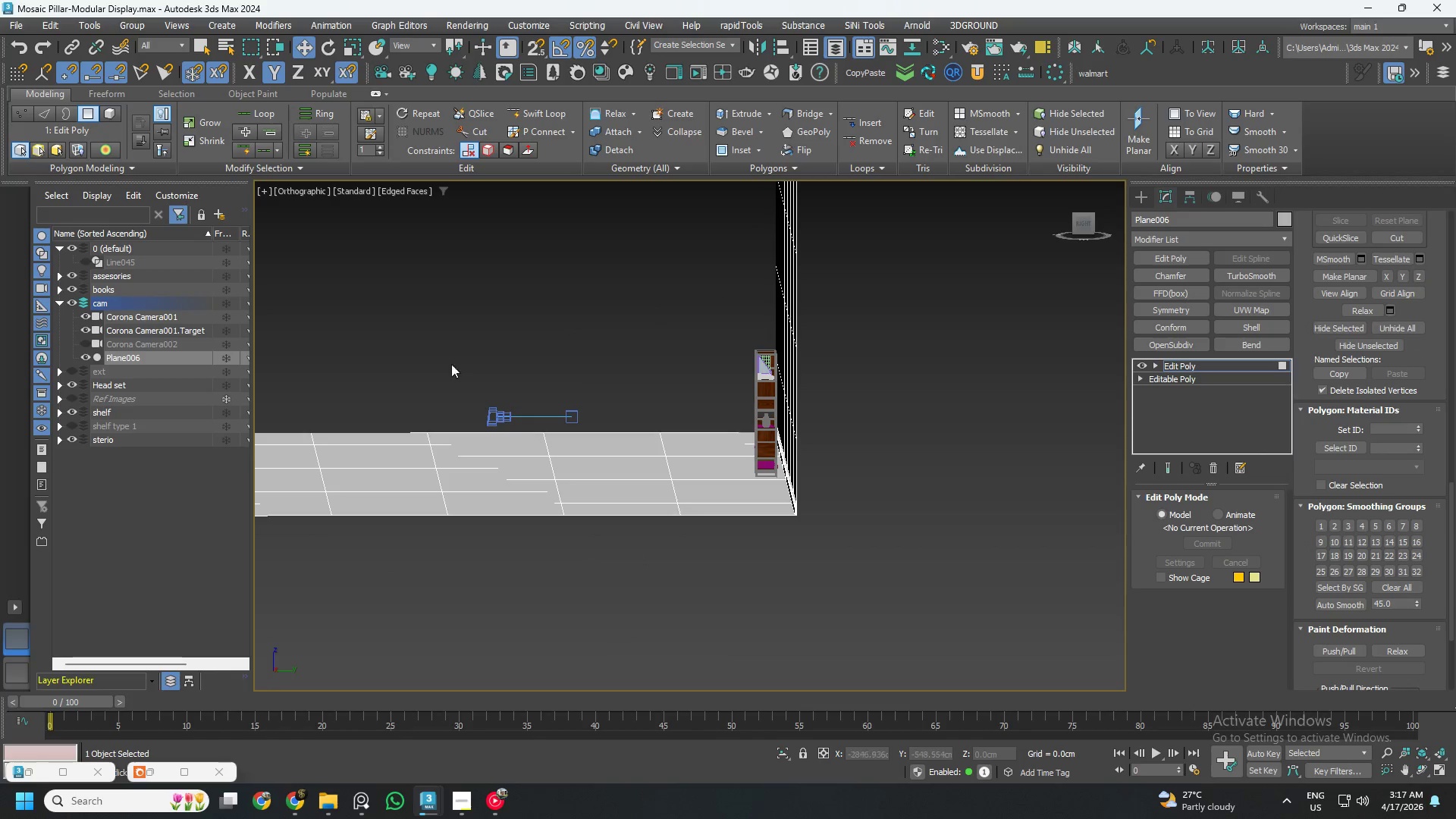 
left_click_drag(start_coordinate=[438, 337], to_coordinate=[706, 603])
 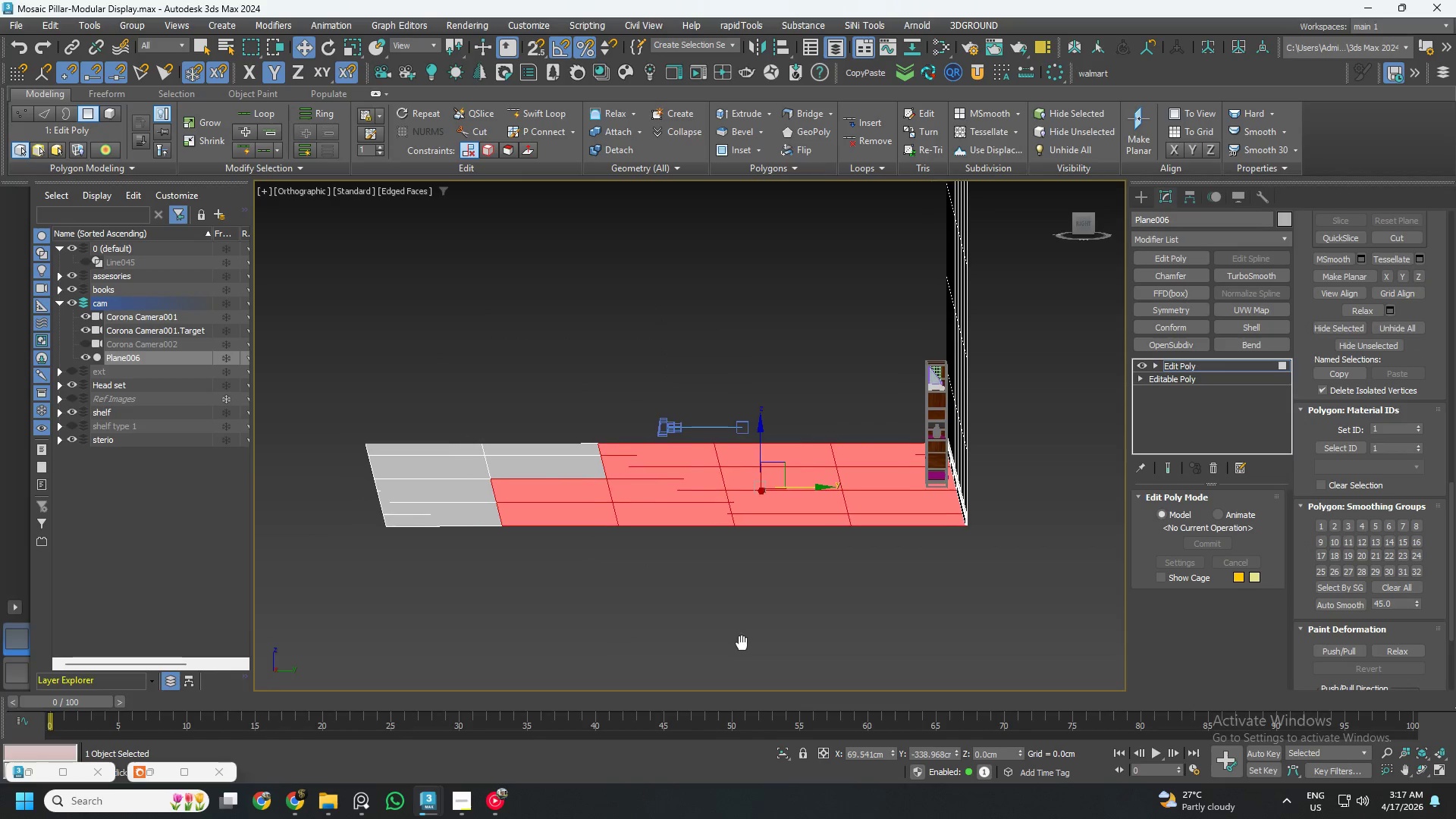 
key(Control+ControlLeft)
 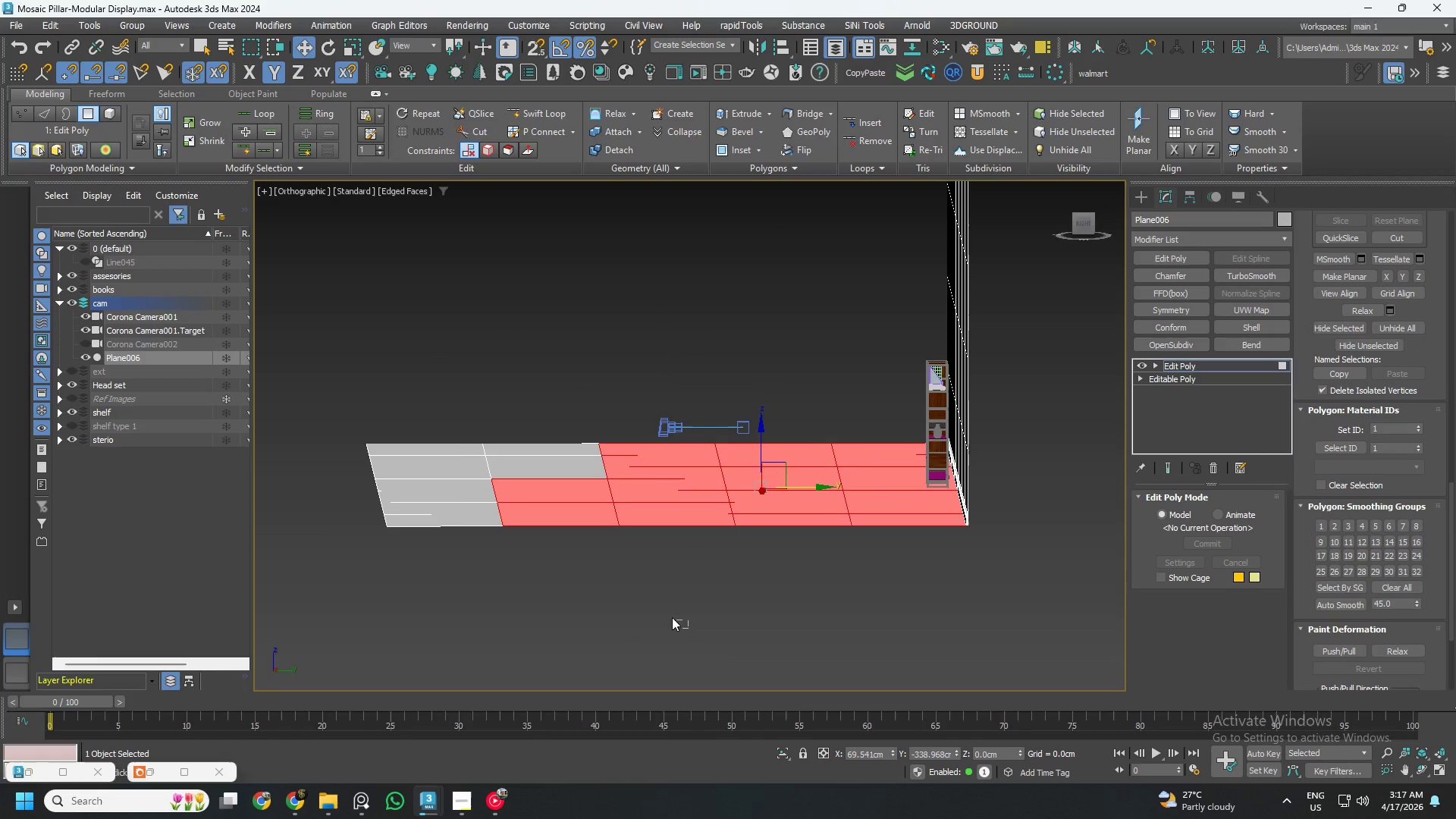 
left_click_drag(start_coordinate=[689, 629], to_coordinate=[348, 316])
 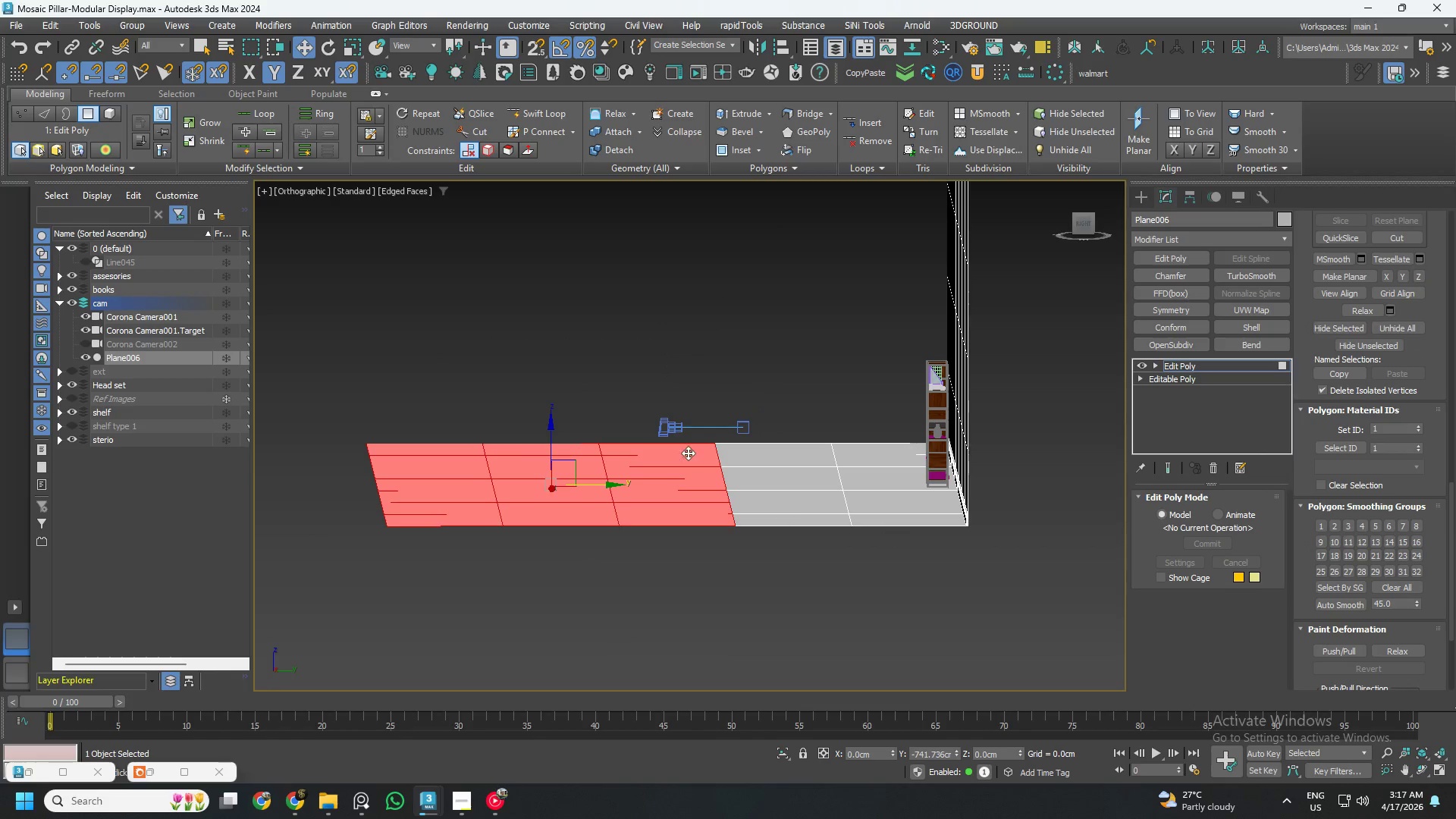 
hold_key(key=ControlLeft, duration=1.26)
left_click_drag(start_coordinate=[616, 361], to_coordinate=[885, 614])
 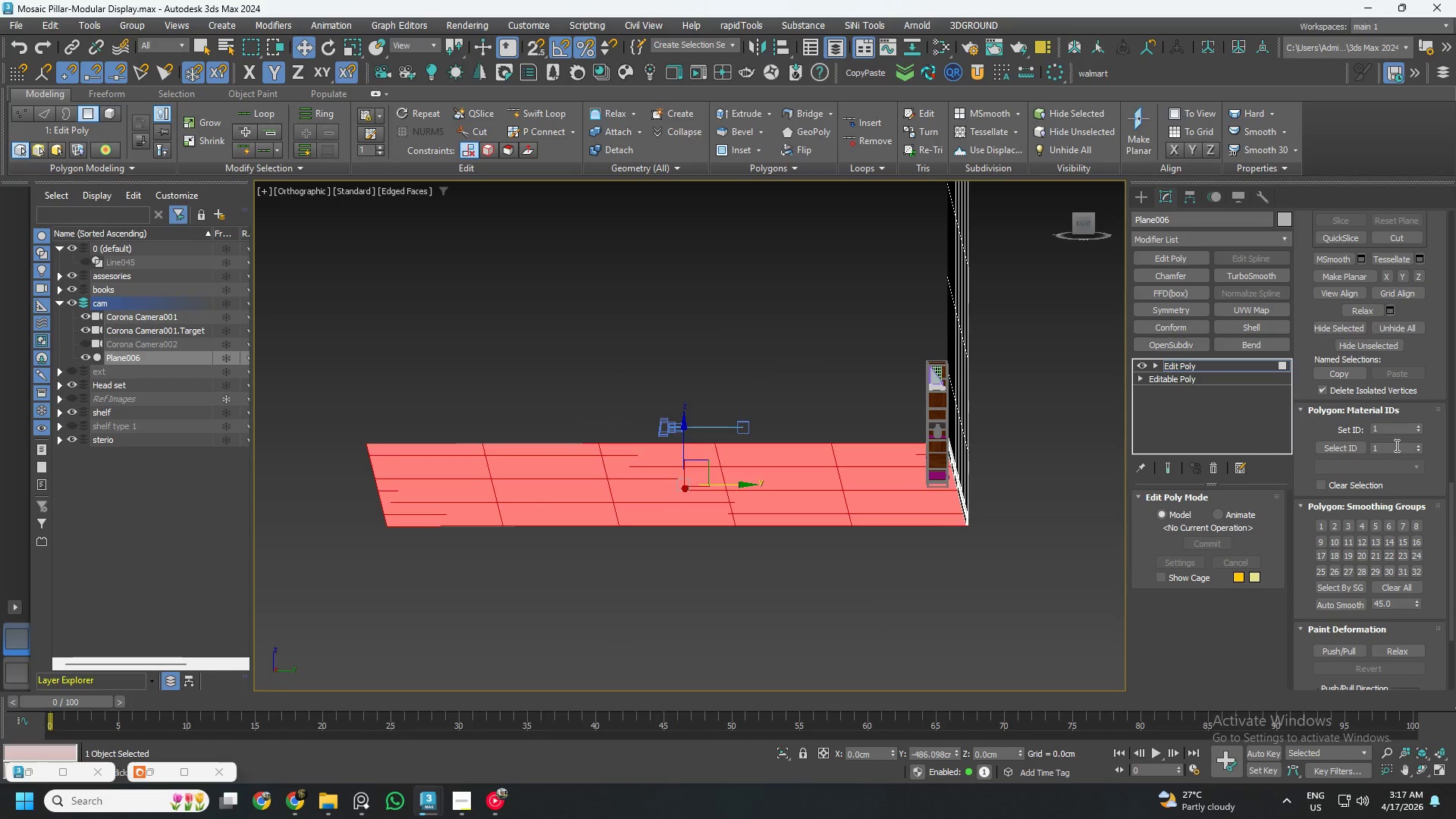 
double_click([1392, 428])
 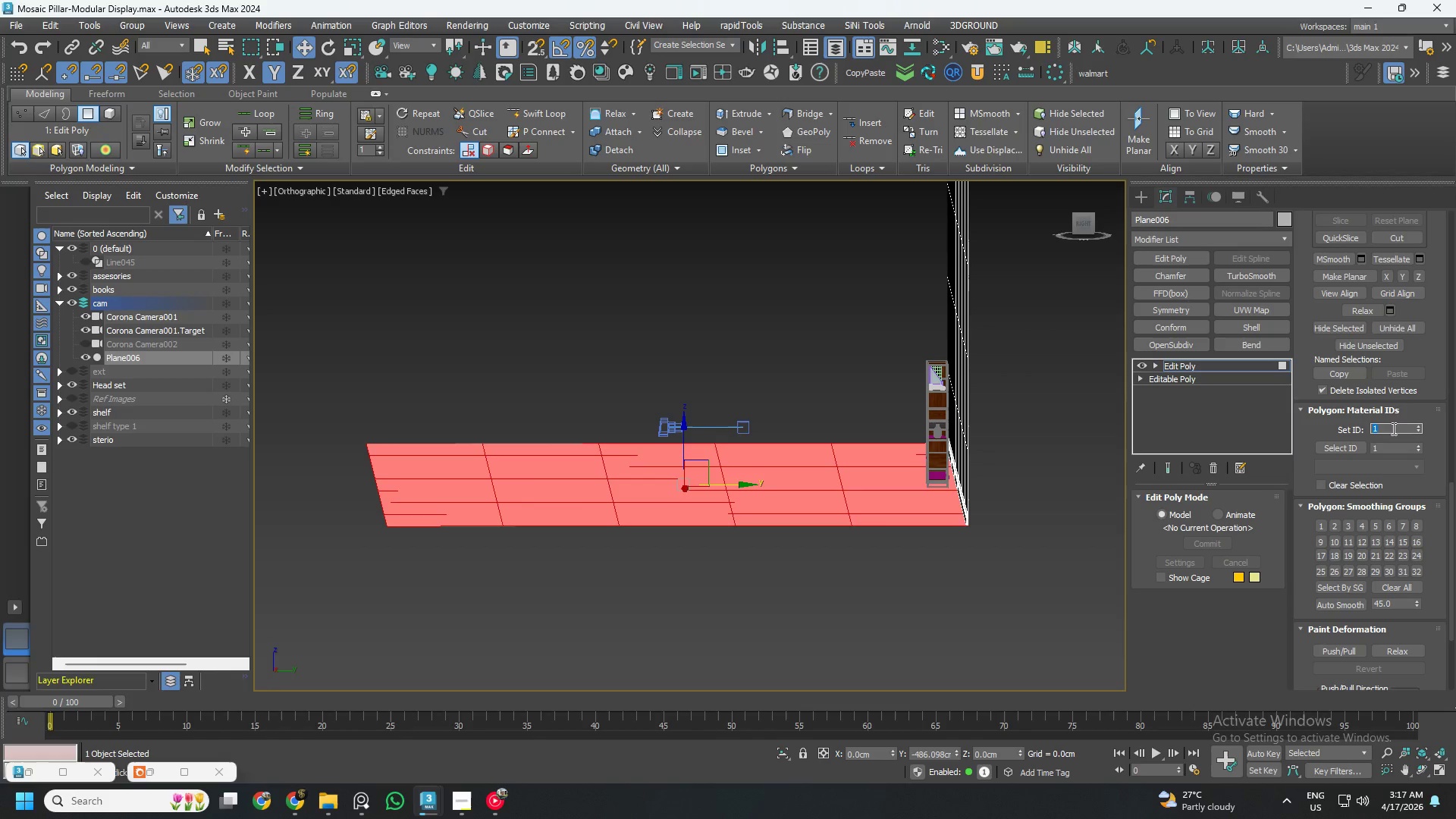 
key(Numpad3)
 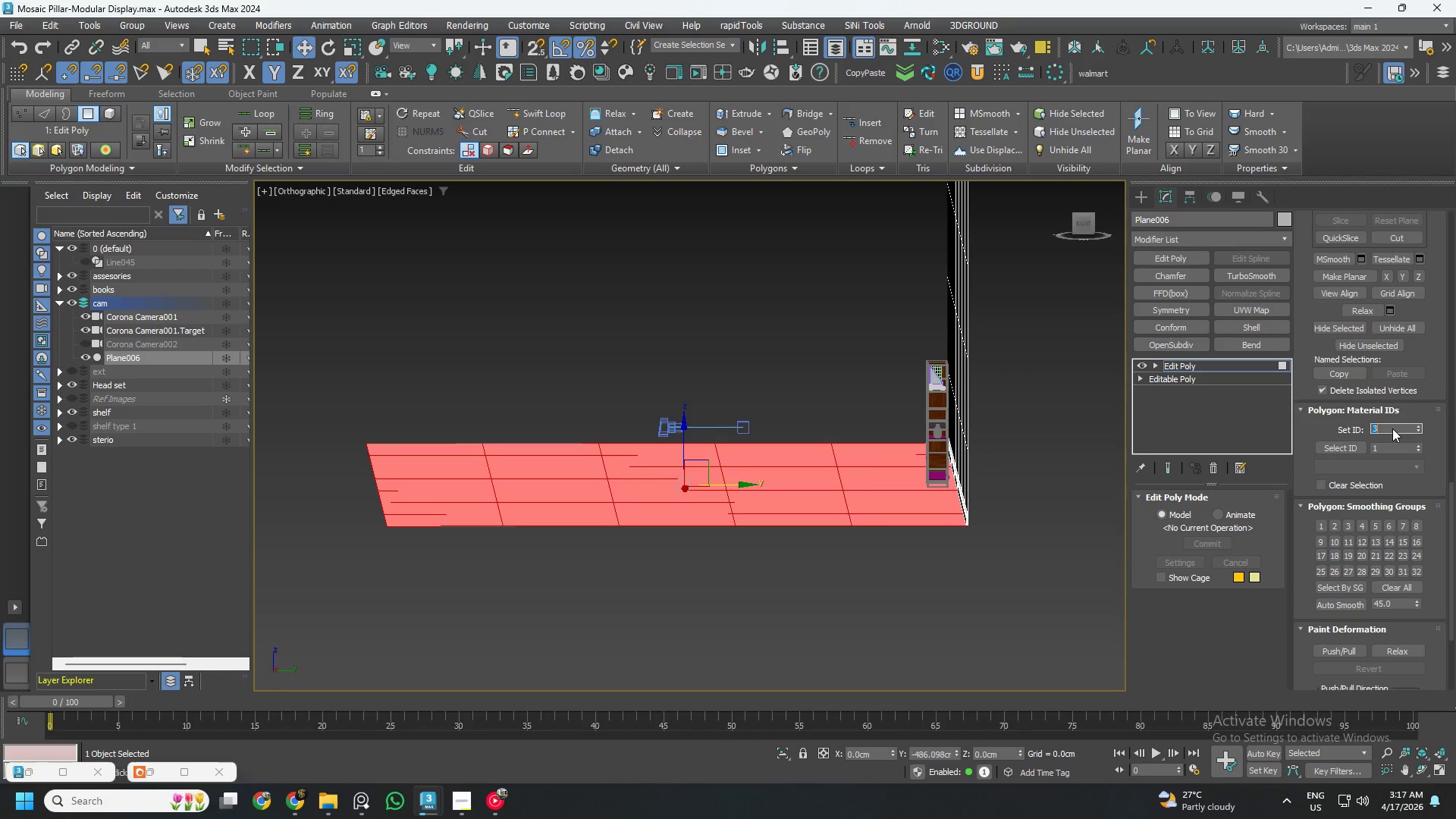 
key(NumpadEnter)
 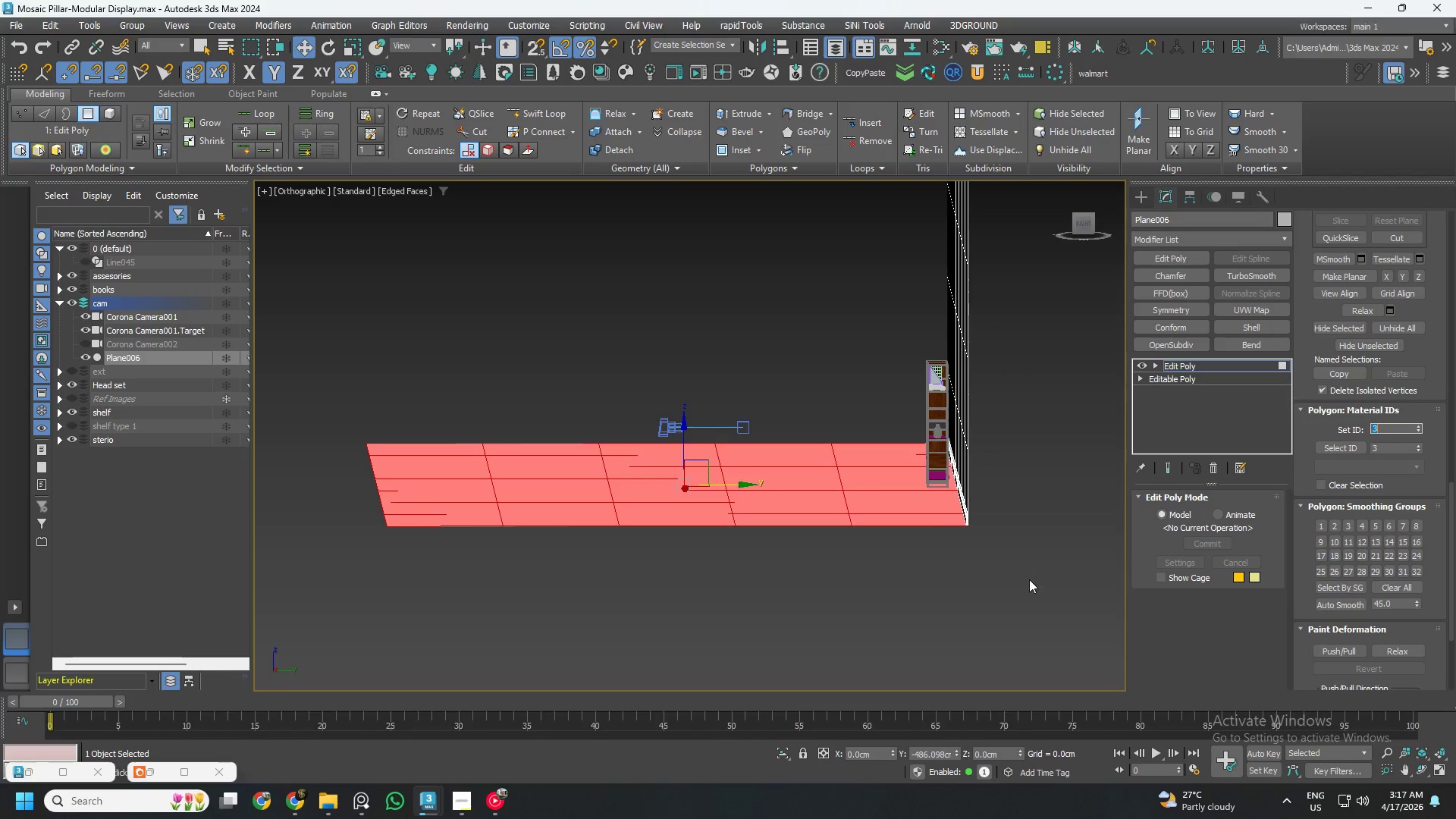 
key(4)
 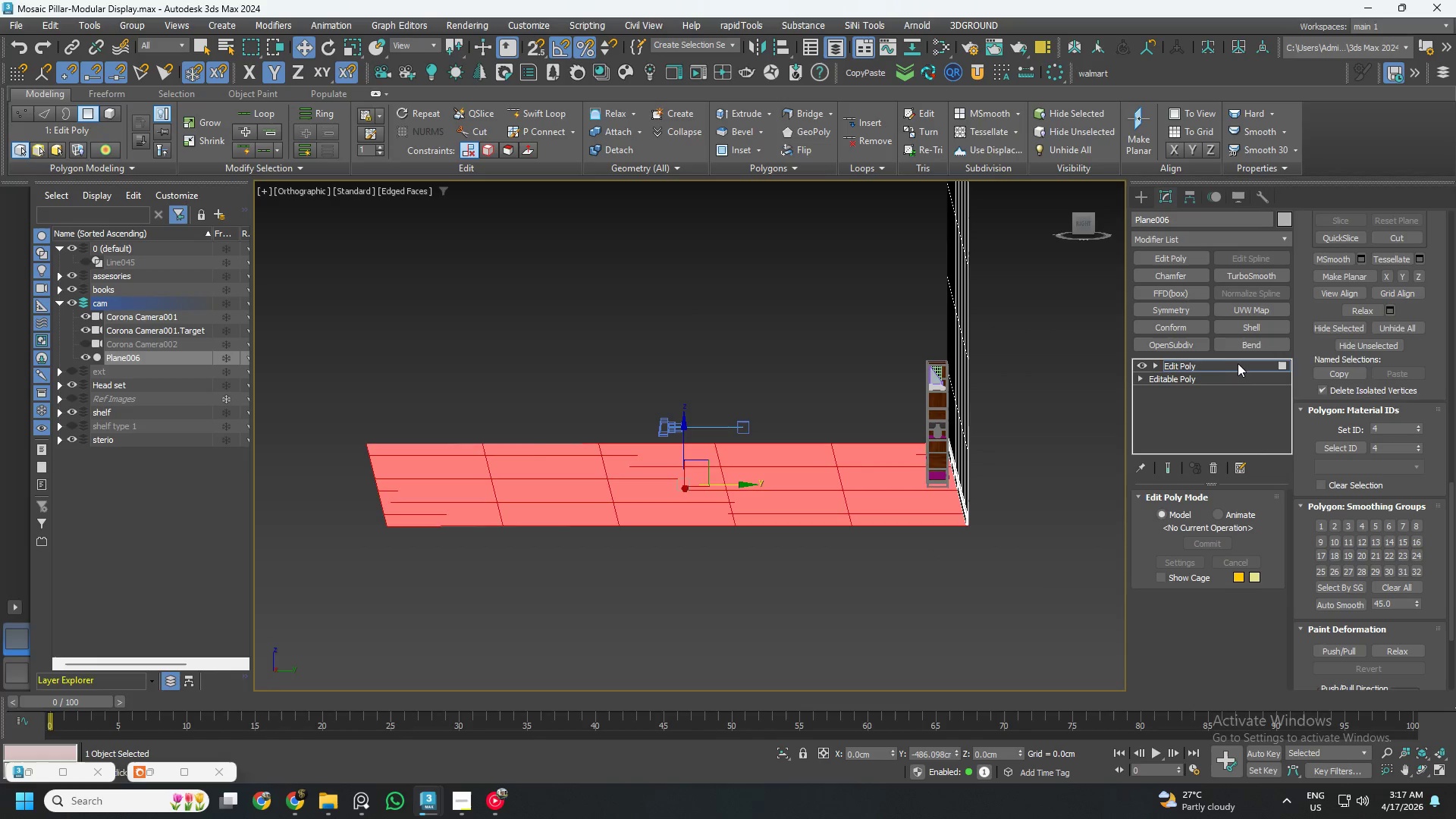 
hold_key(key=AltLeft, duration=0.47)
 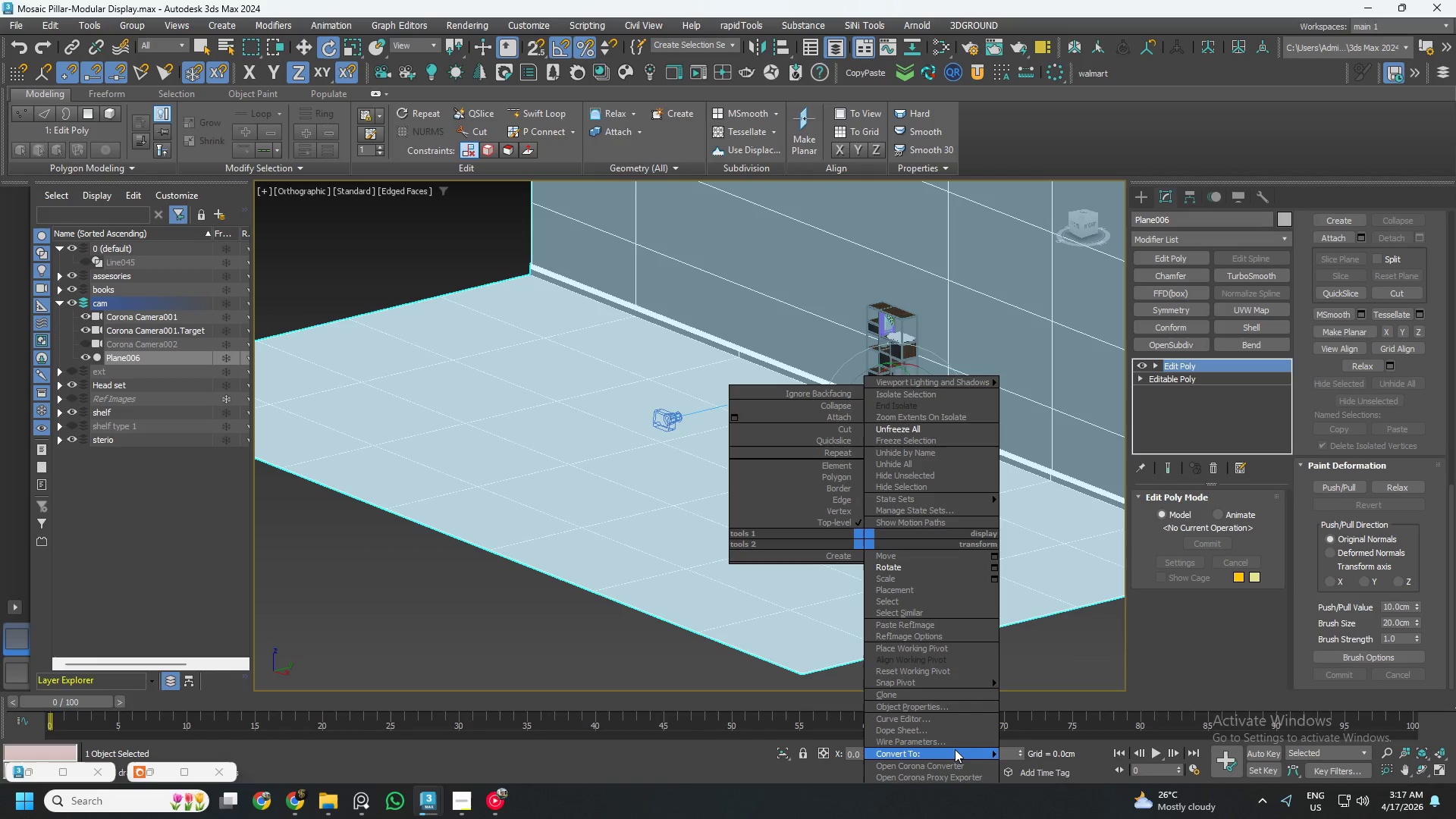 
left_click_drag(start_coordinate=[1043, 761], to_coordinate=[1043, 772])
 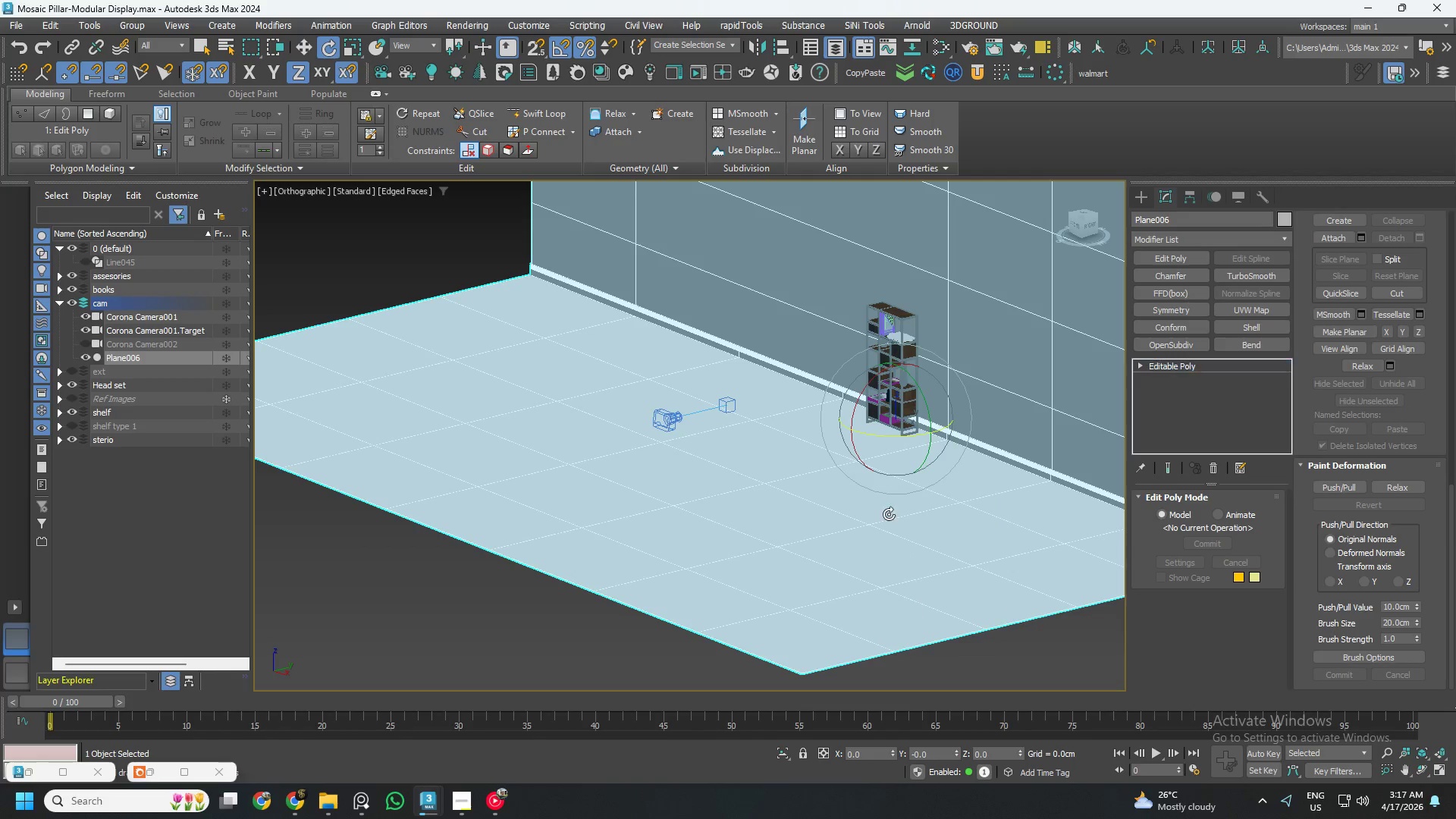 
key(W)
 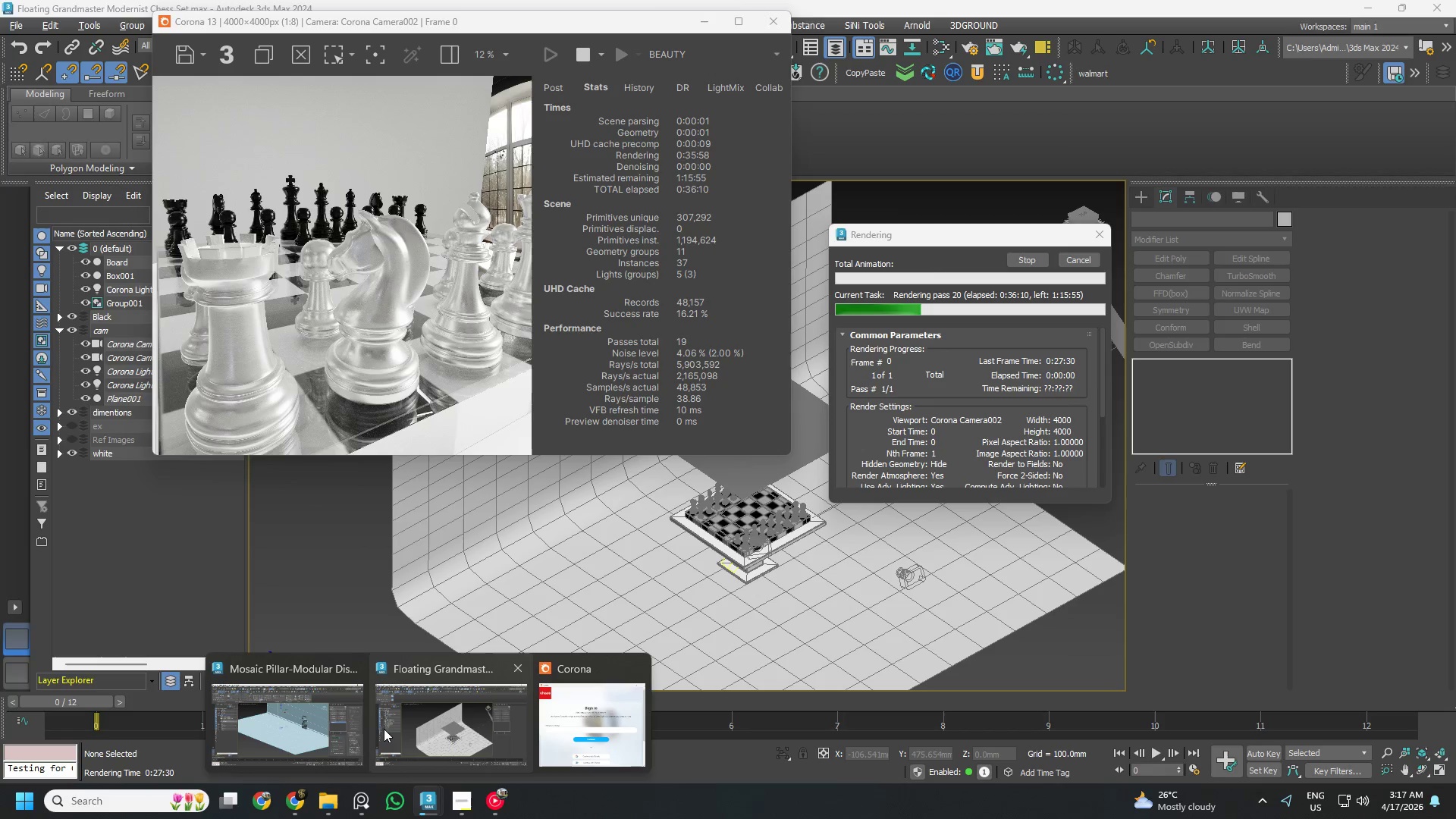 
left_click([439, 739])
 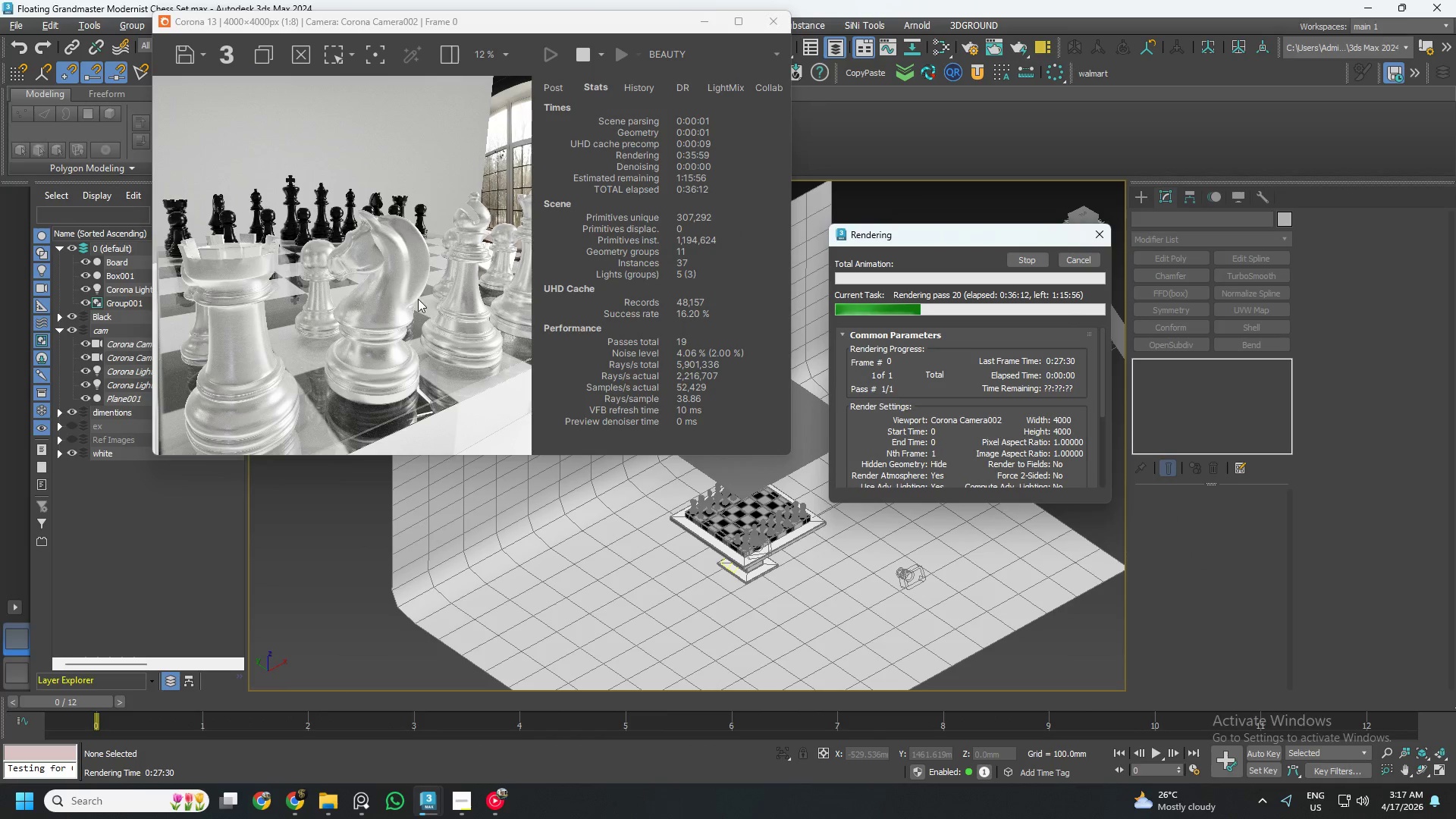 
scroll: coordinate [362, 304], scroll_direction: up, amount: 2.0
 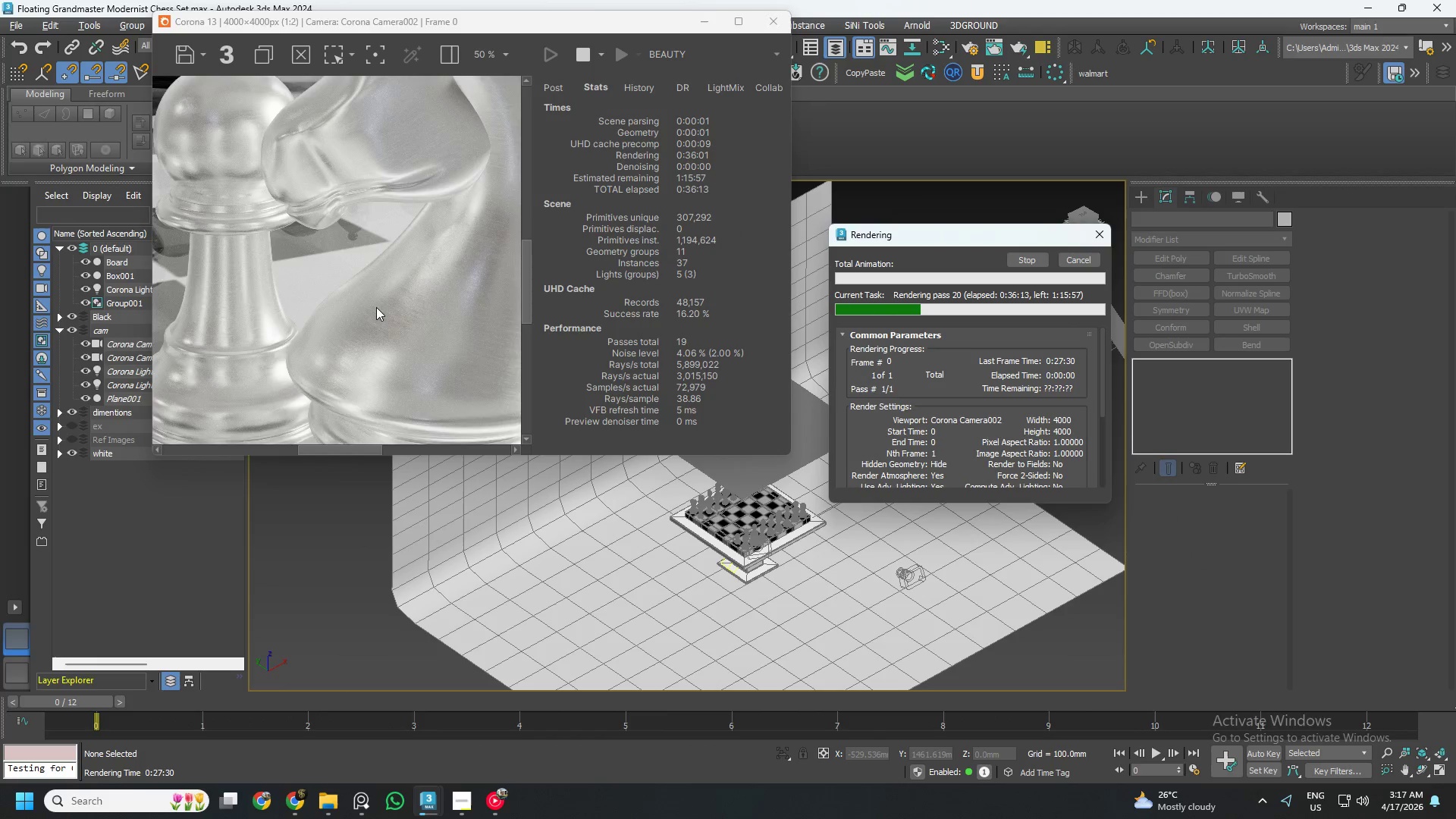 
scroll: coordinate [376, 307], scroll_direction: down, amount: 1.0
 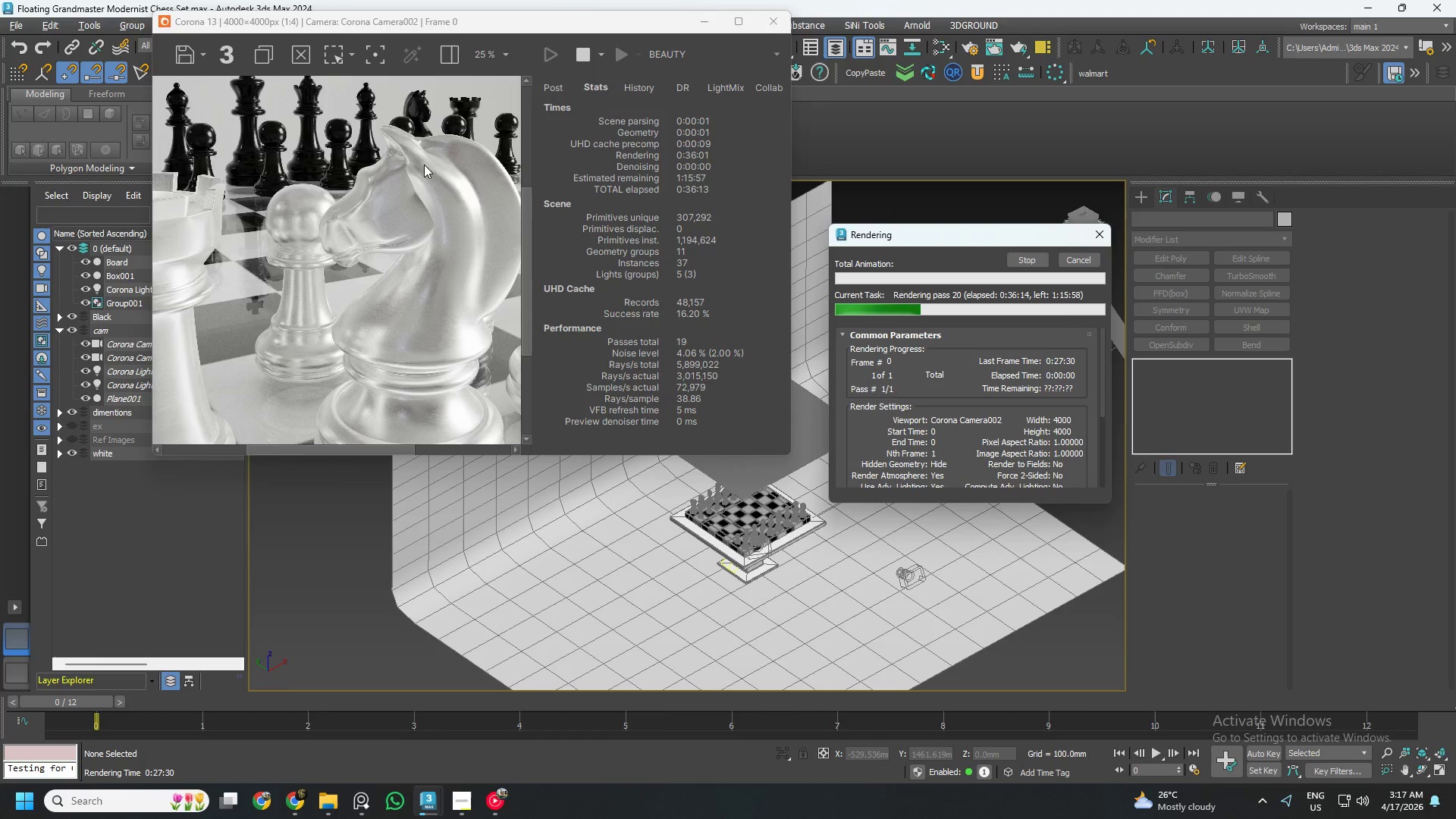 
scroll: coordinate [424, 165], scroll_direction: up, amount: 2.0
 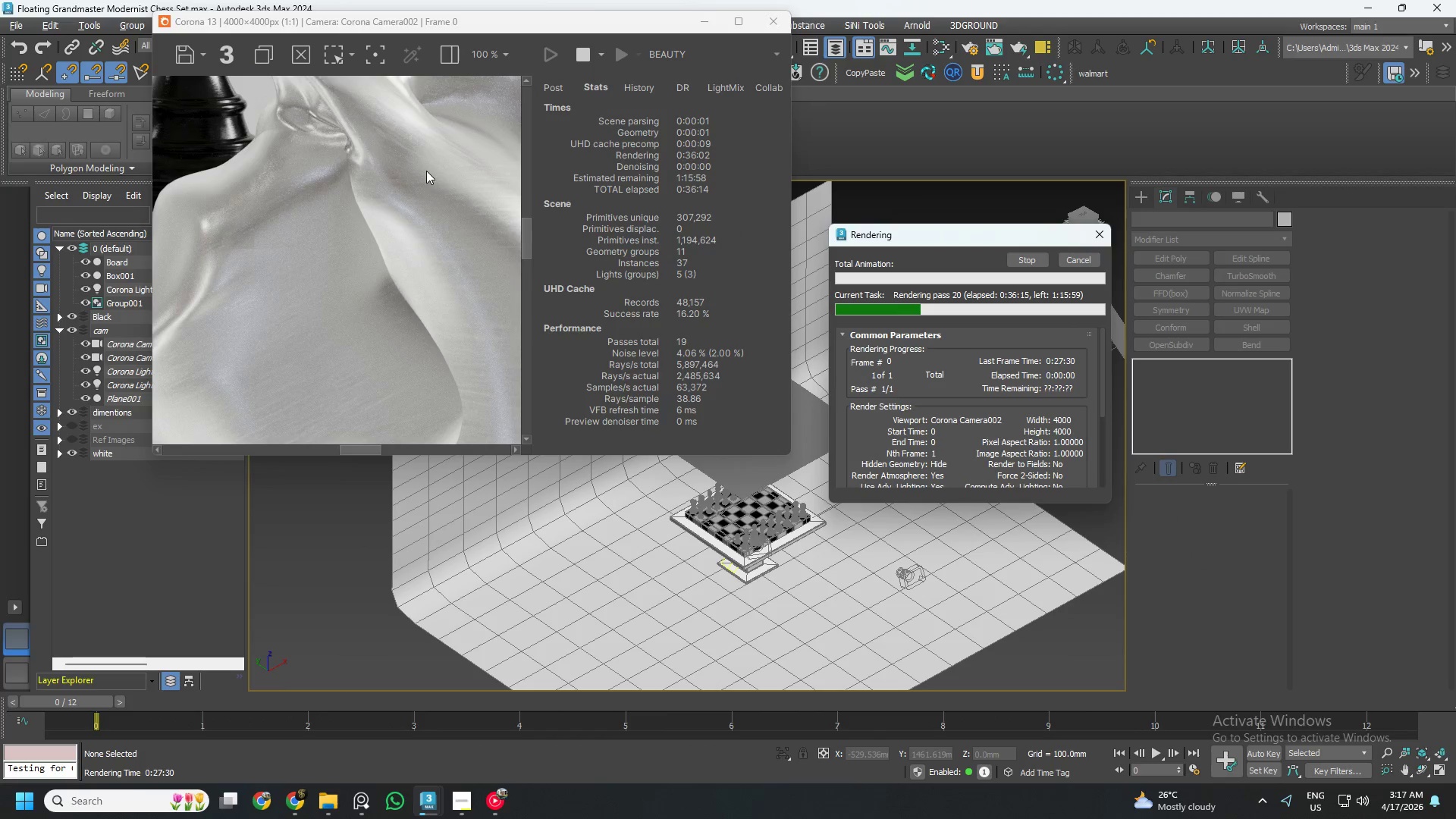 
scroll: coordinate [426, 174], scroll_direction: down, amount: 3.0
 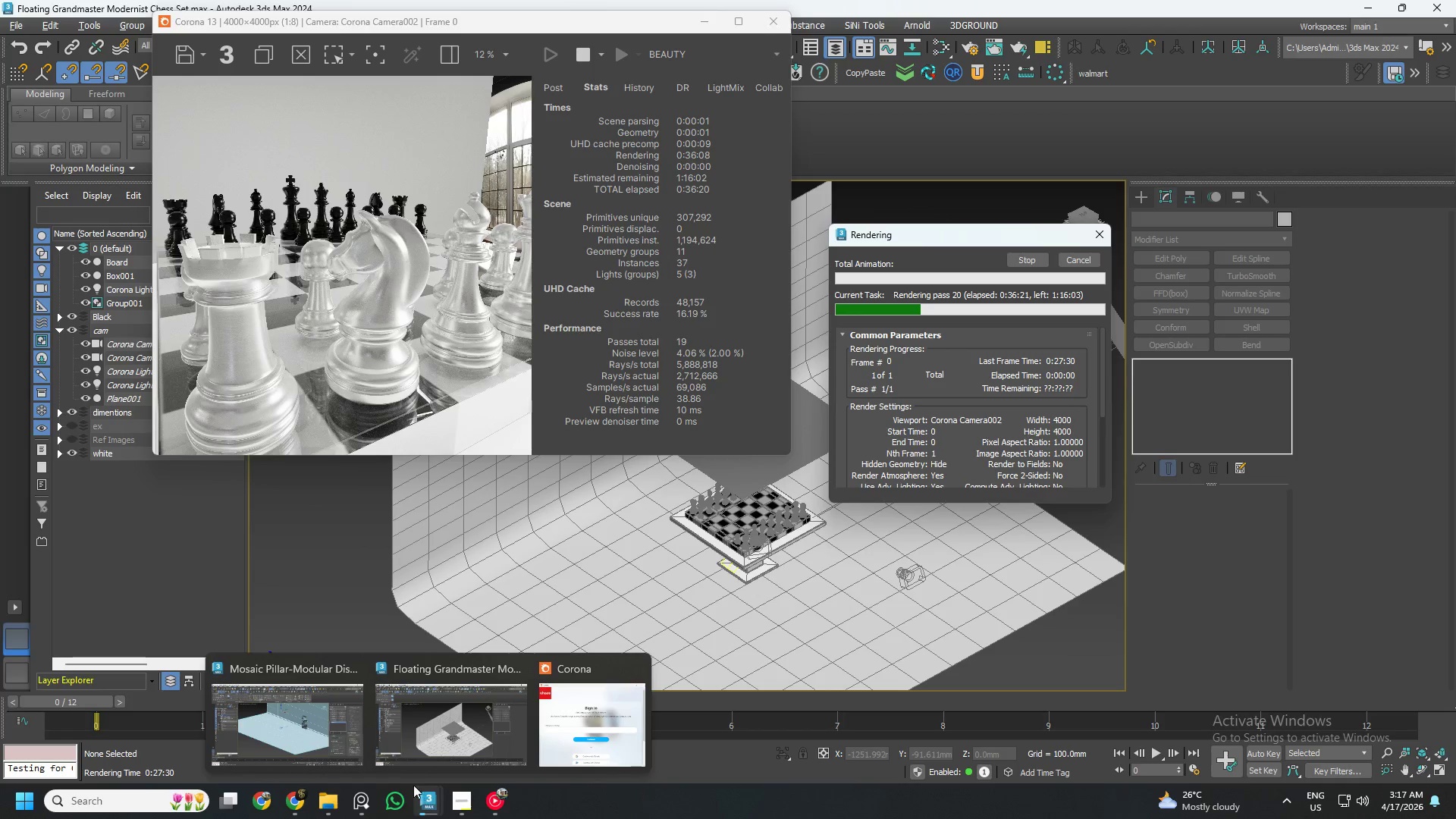 
wait(6.96)
 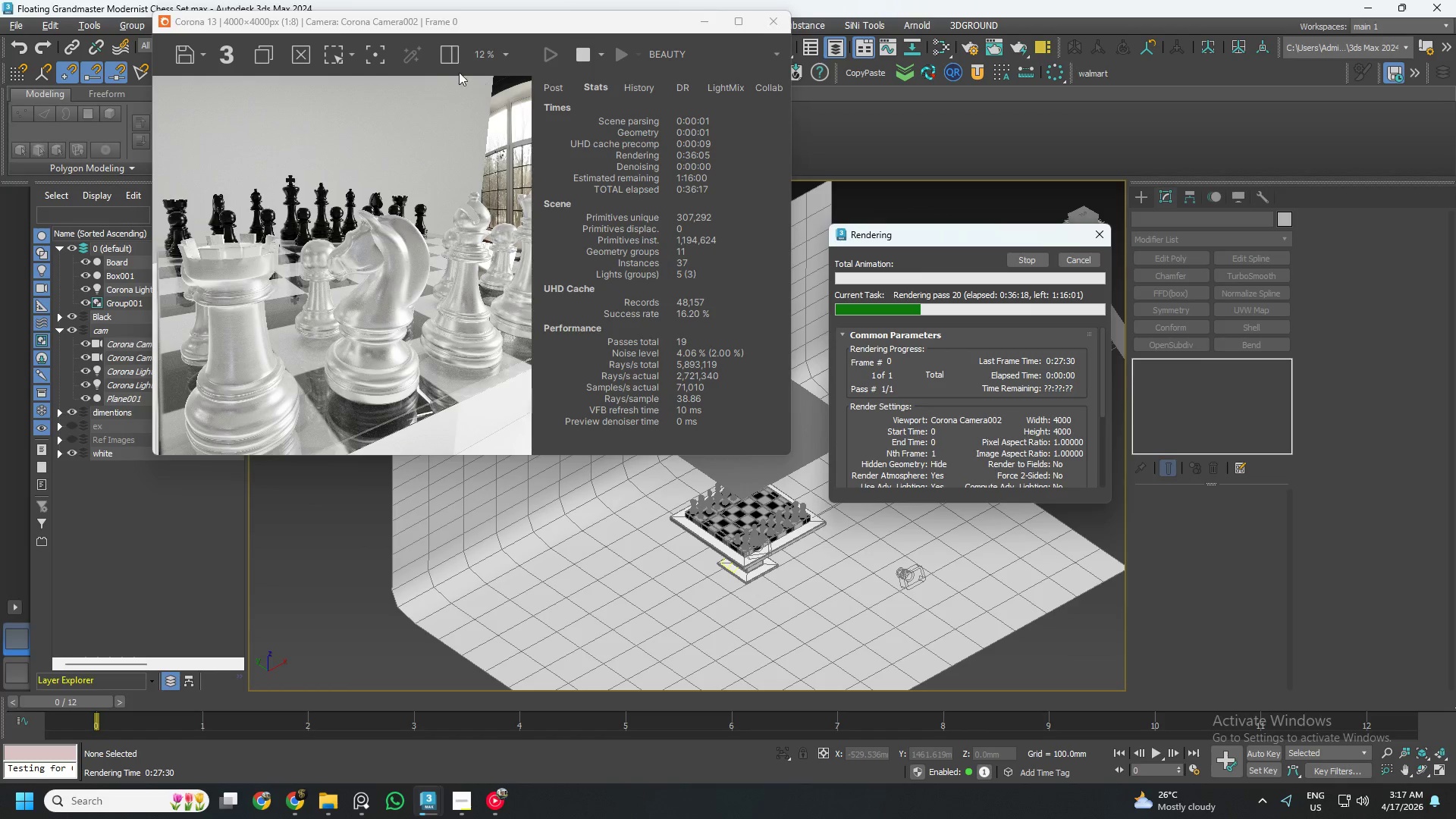 
left_click([306, 710])
 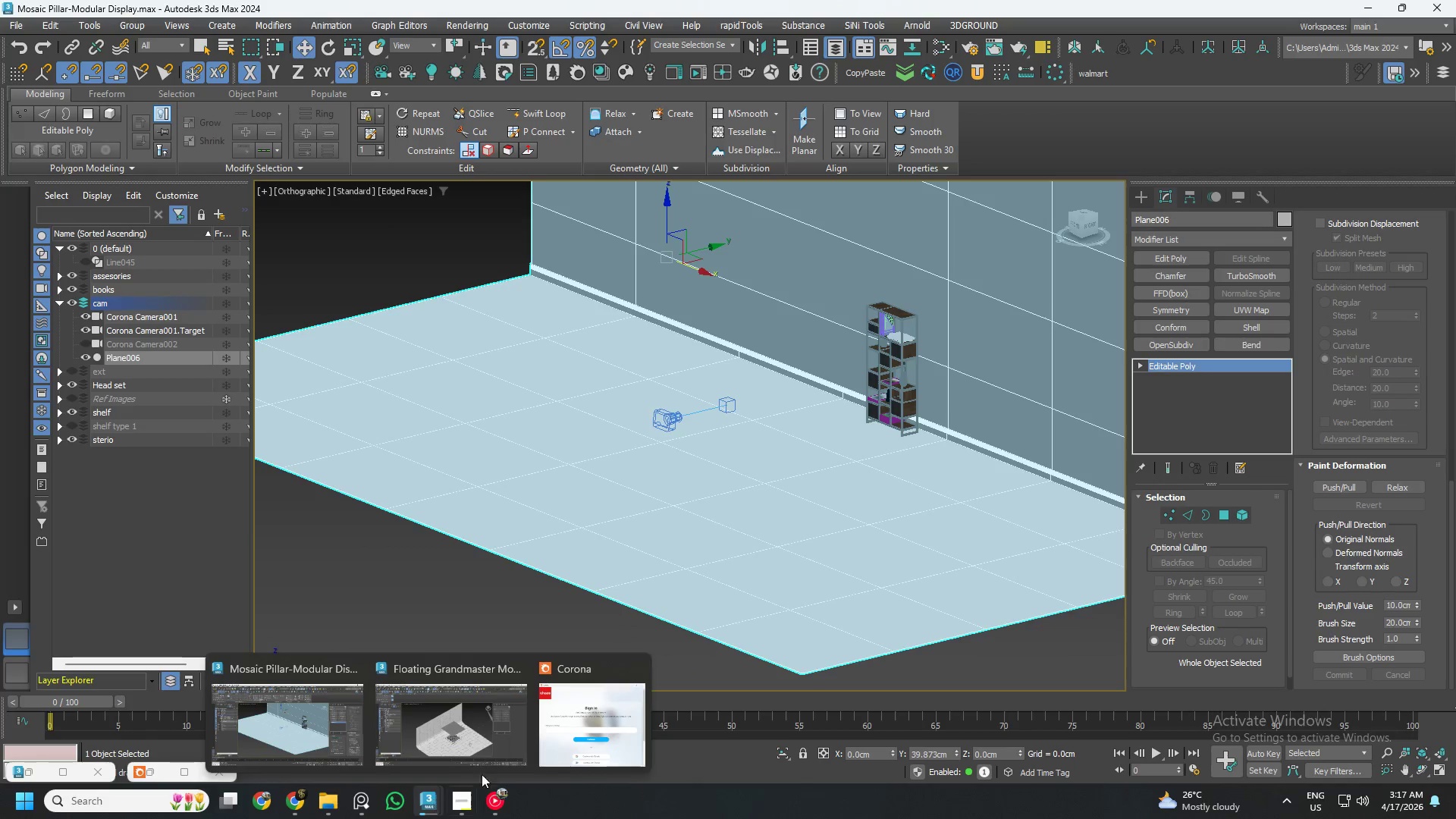 
left_click([614, 734])
 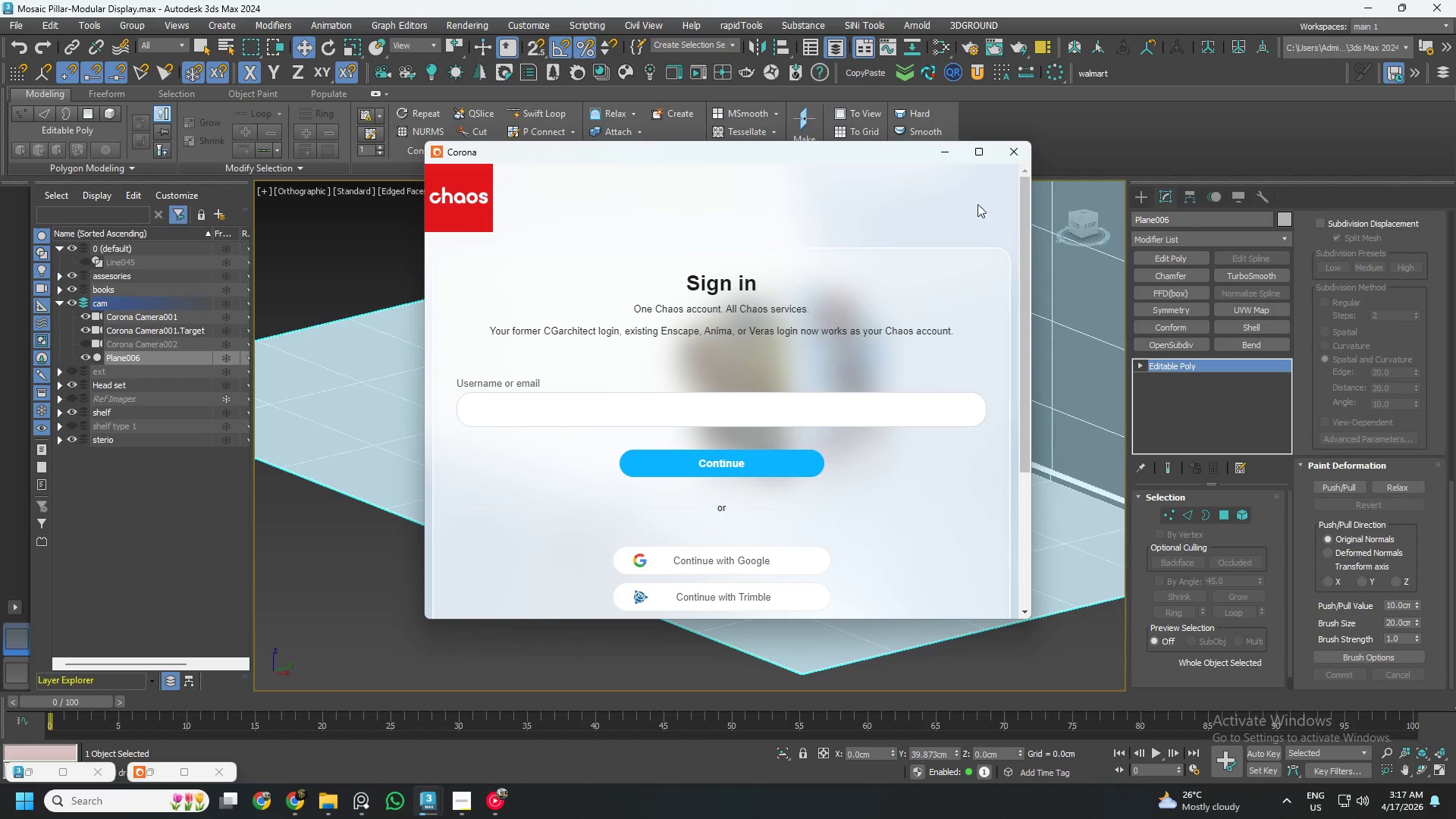 
left_click([1002, 155])
 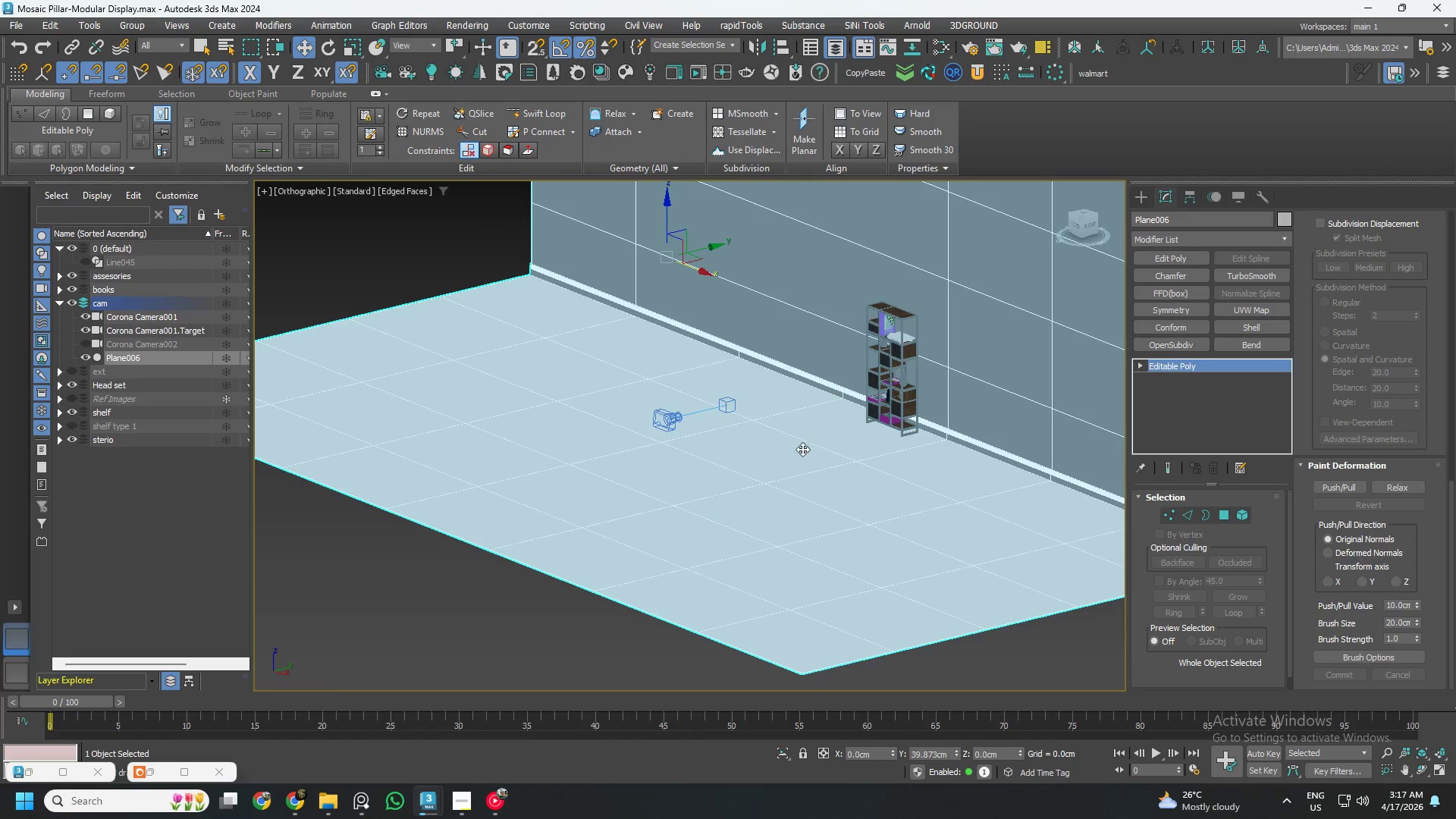 
scroll: coordinate [801, 454], scroll_direction: down, amount: 1.0
 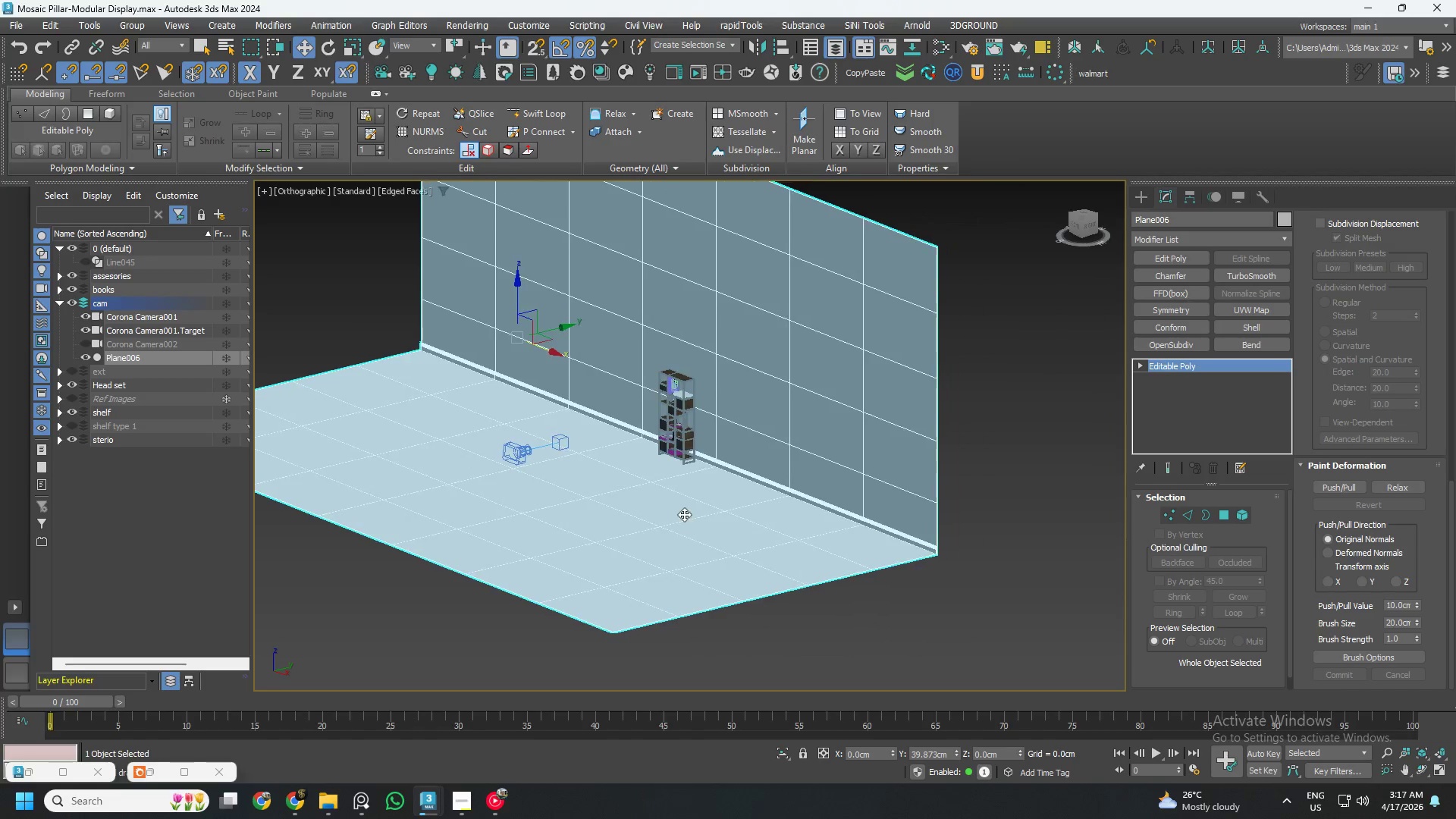 
key(F4)
 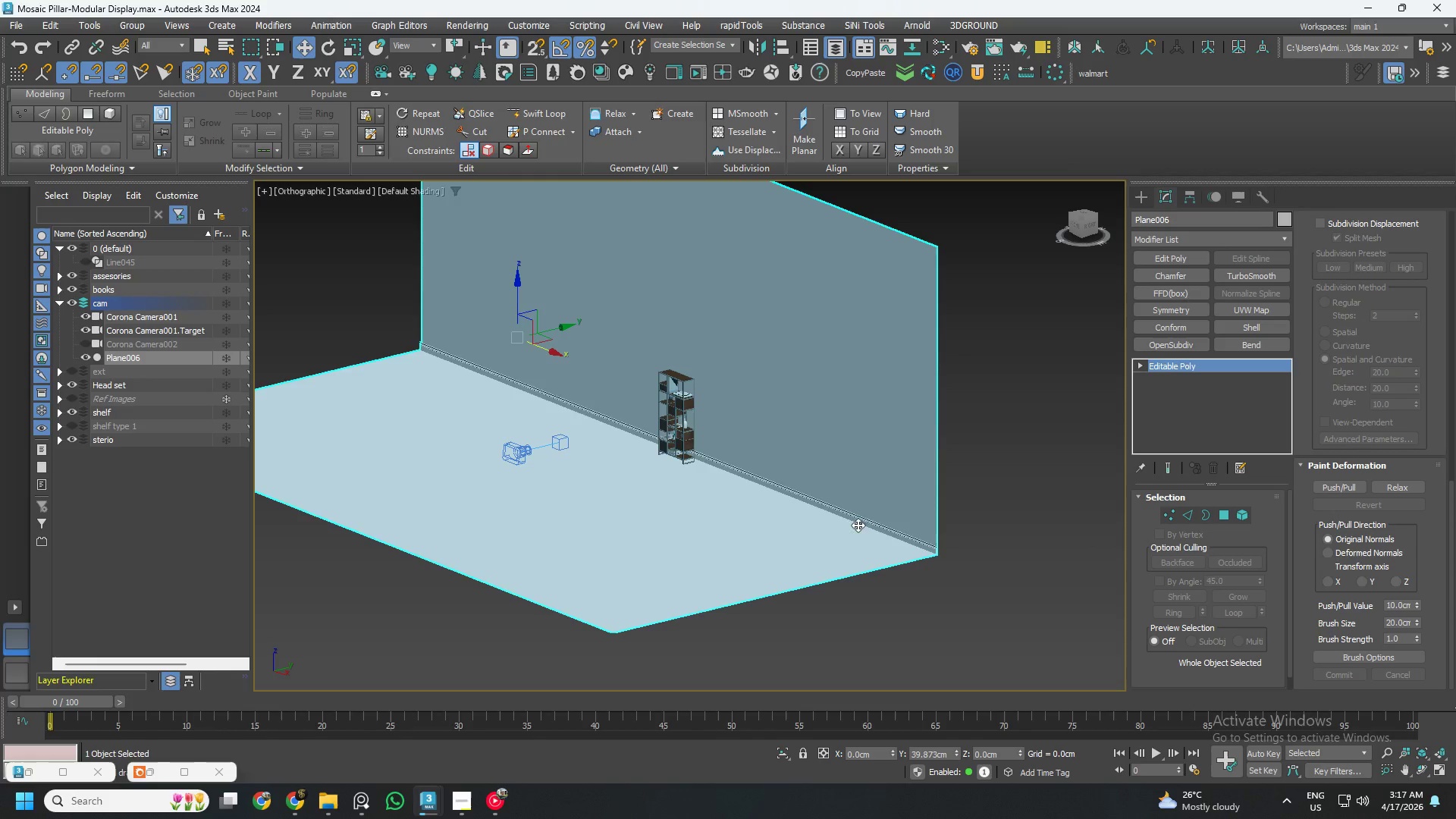 
scroll: coordinate [864, 522], scroll_direction: up, amount: 3.0
 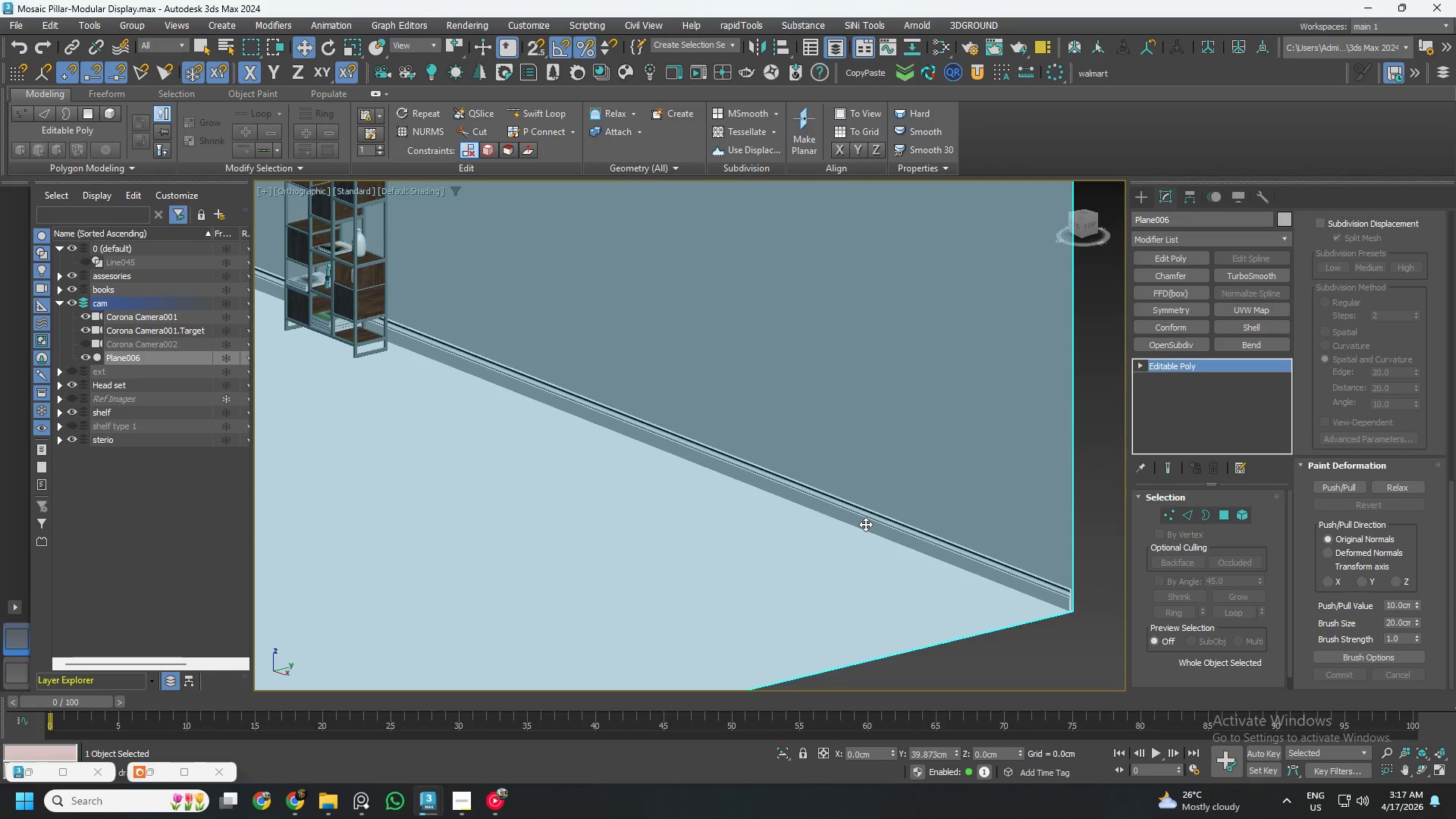 
scroll: coordinate [865, 524], scroll_direction: down, amount: 2.0
 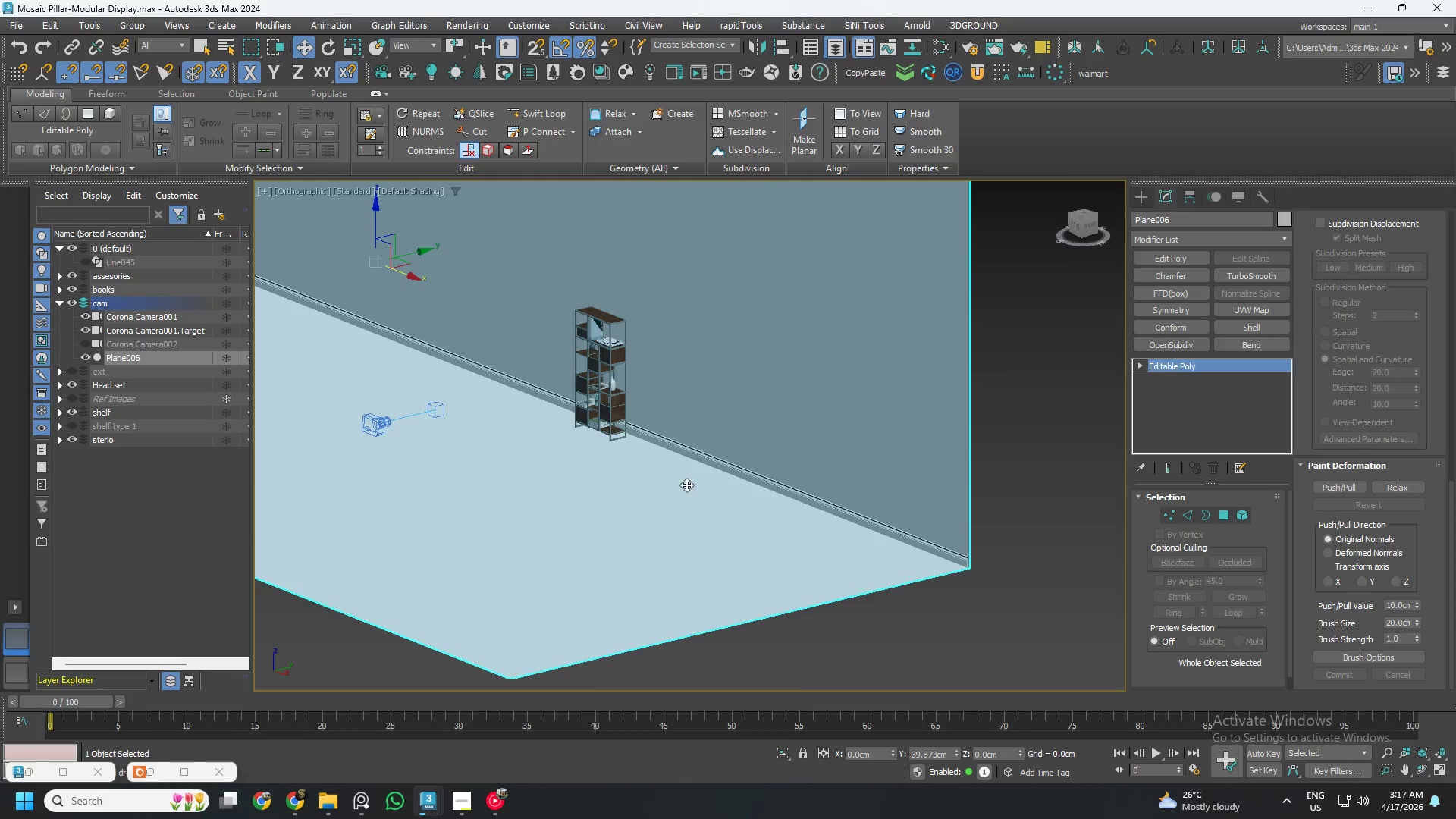 
key(Control+S)
 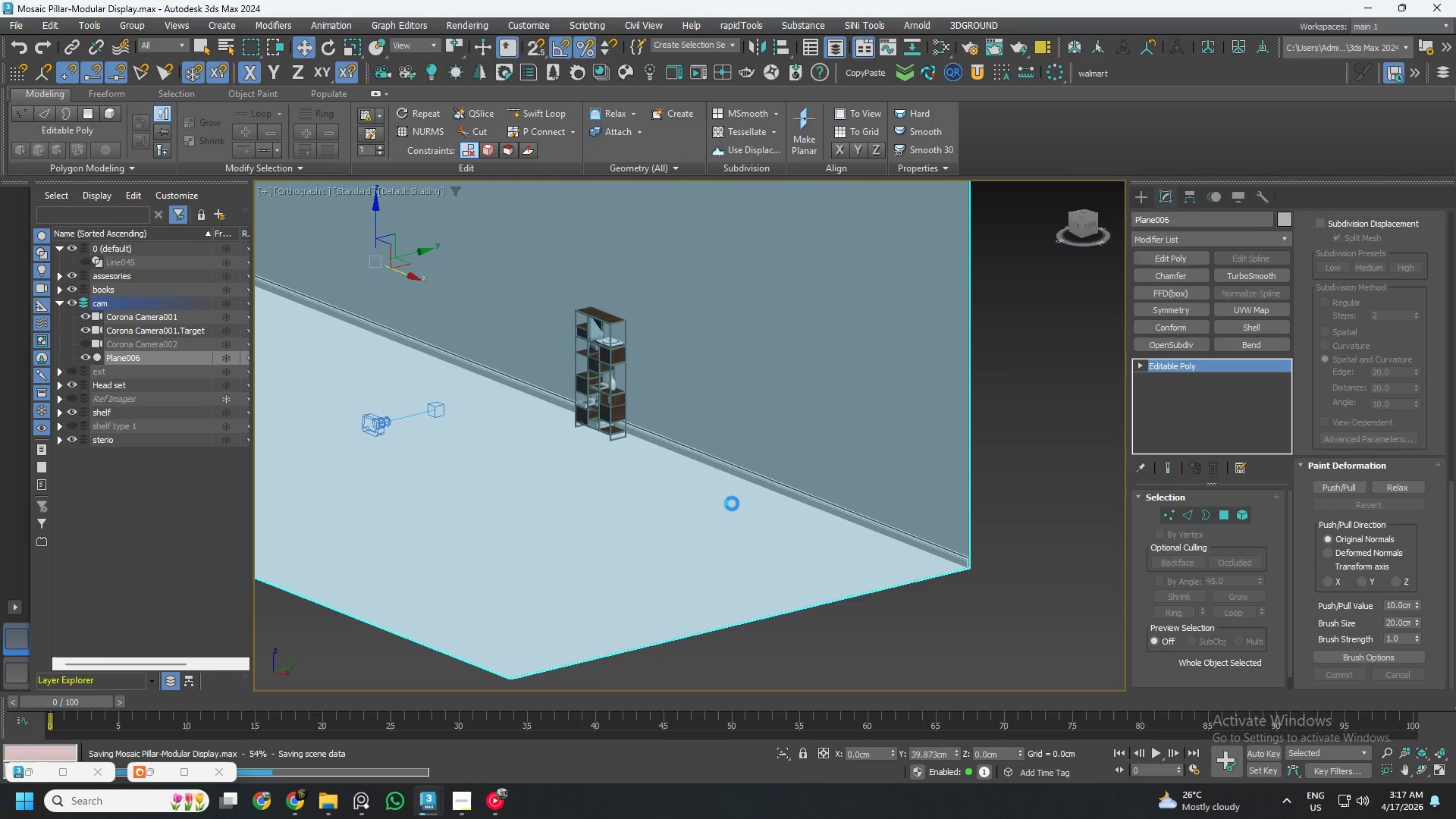 
key(M)
 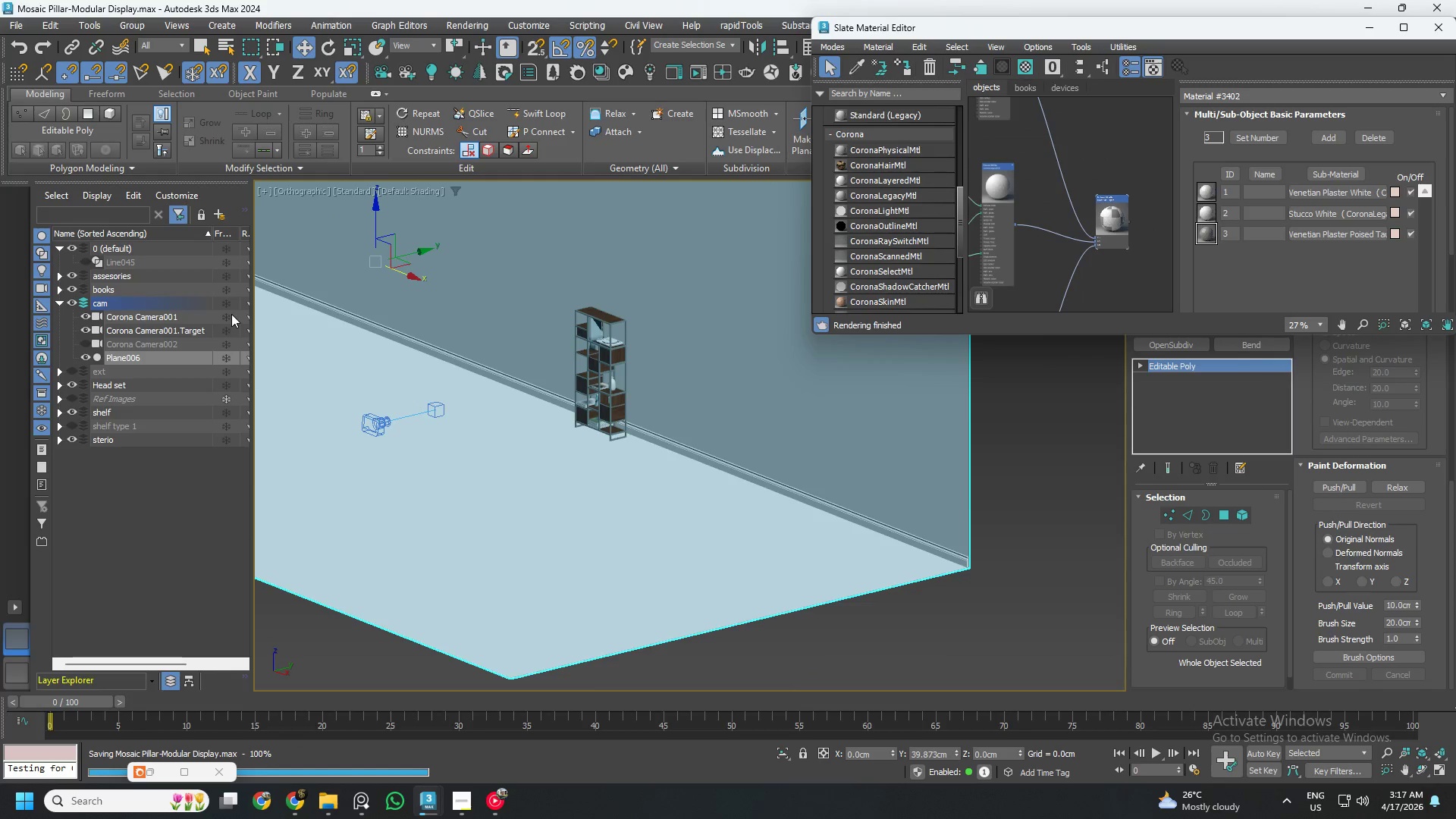 
left_click([224, 306])
 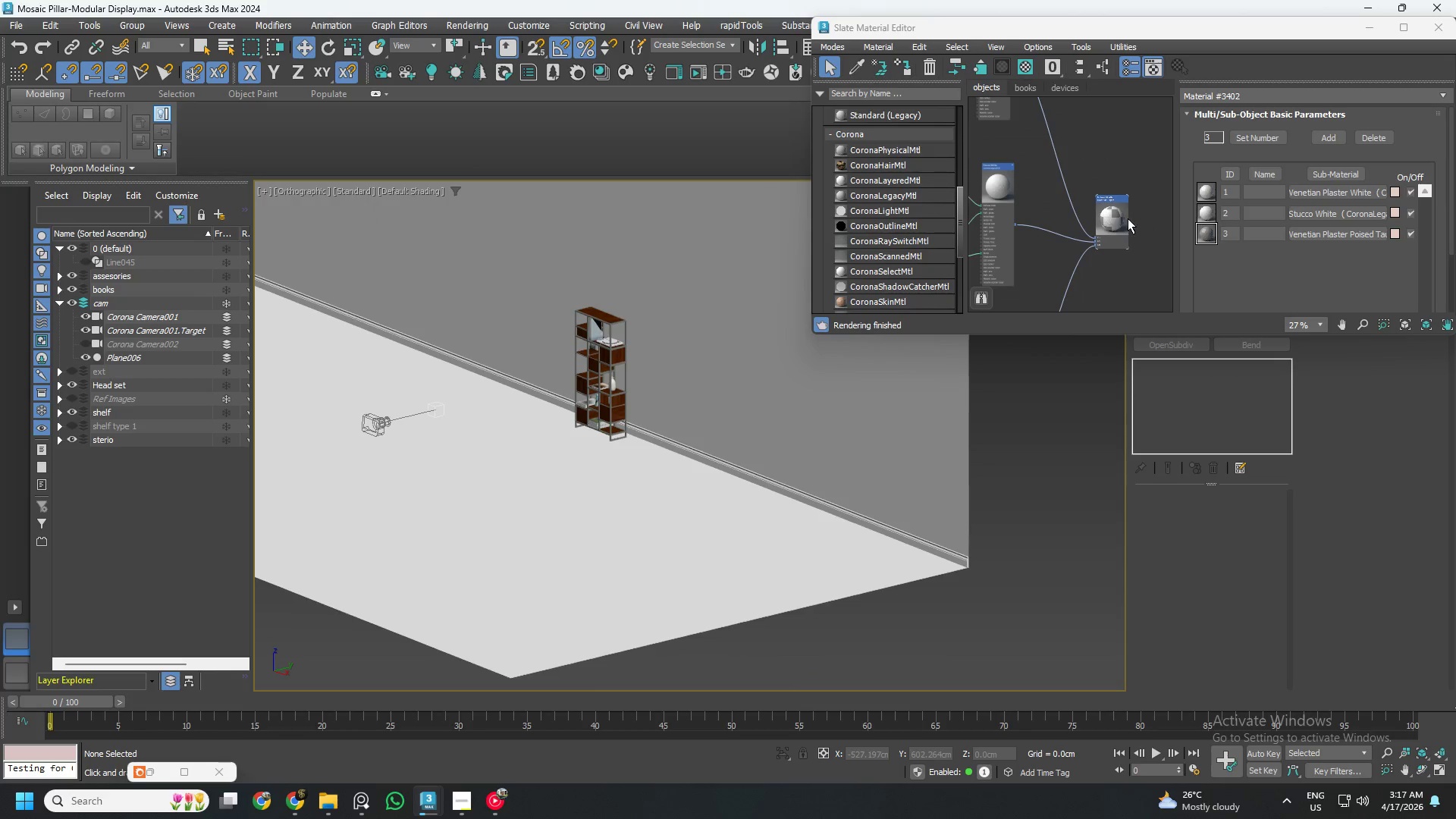 
left_click([1119, 212])
 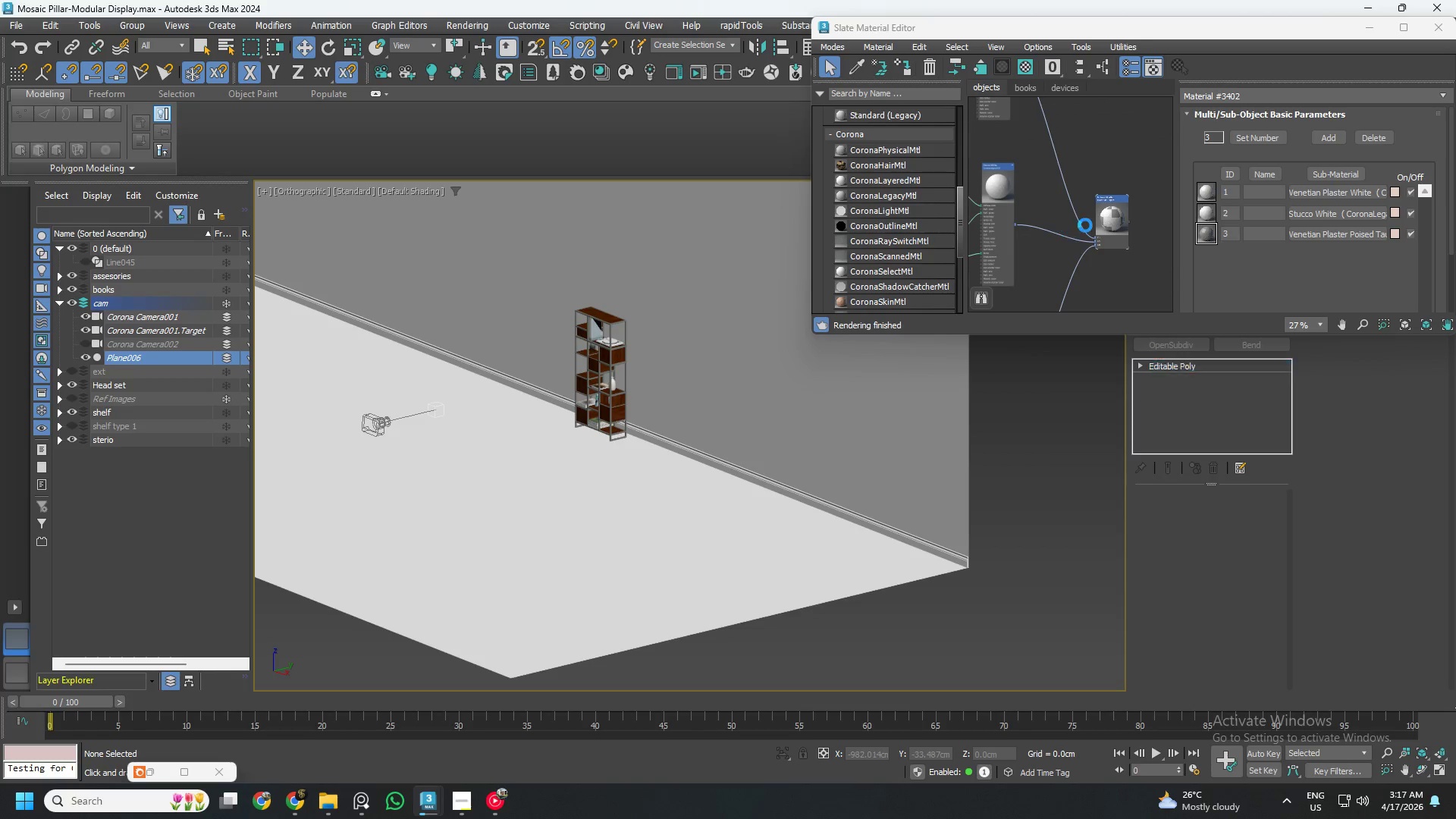 
left_click([1119, 220])
 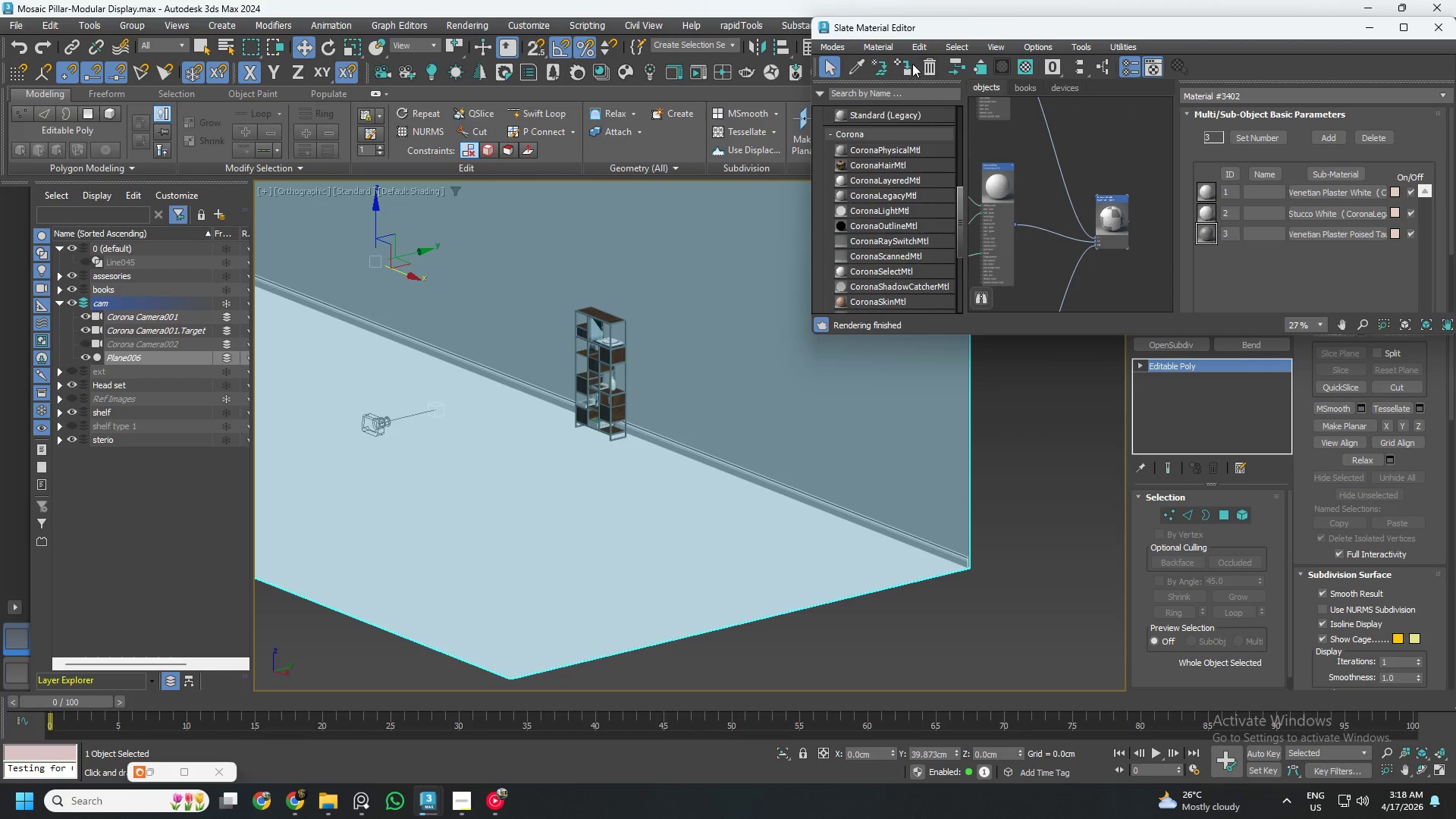 
left_click([907, 64])
 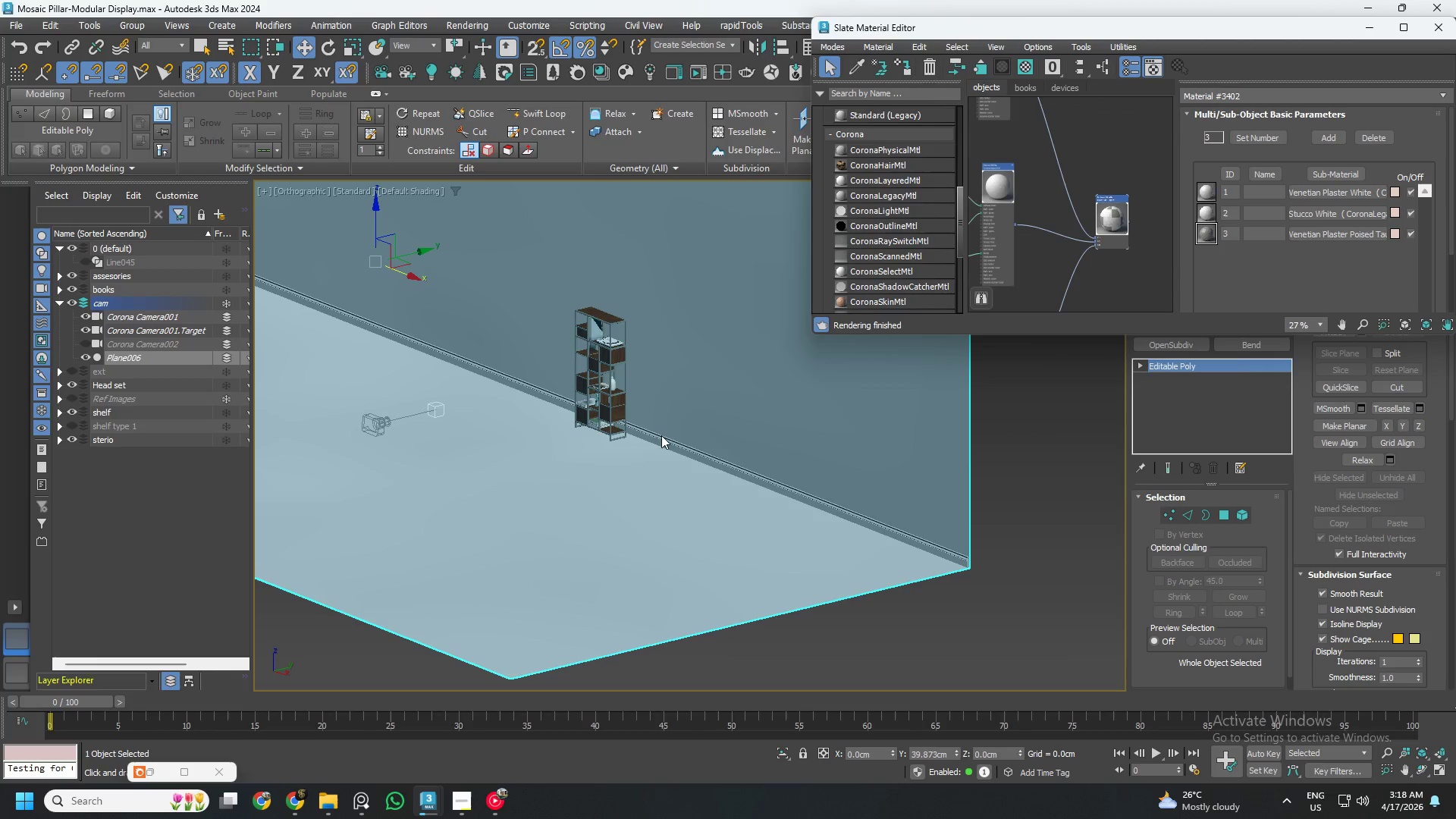 
hold_key(key=AltLeft, duration=1.95)
 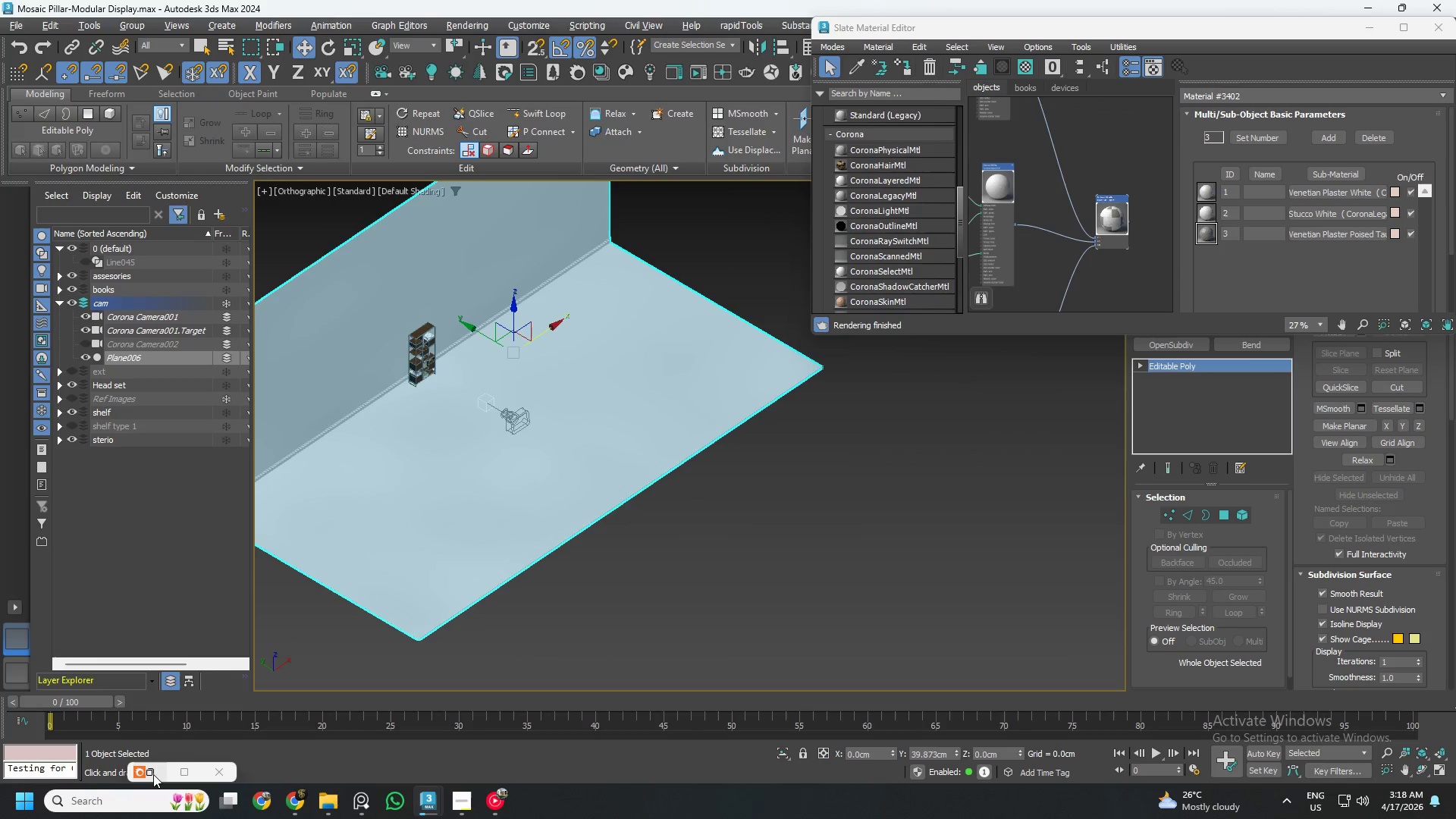 
scroll: coordinate [651, 442], scroll_direction: down, amount: 2.0
 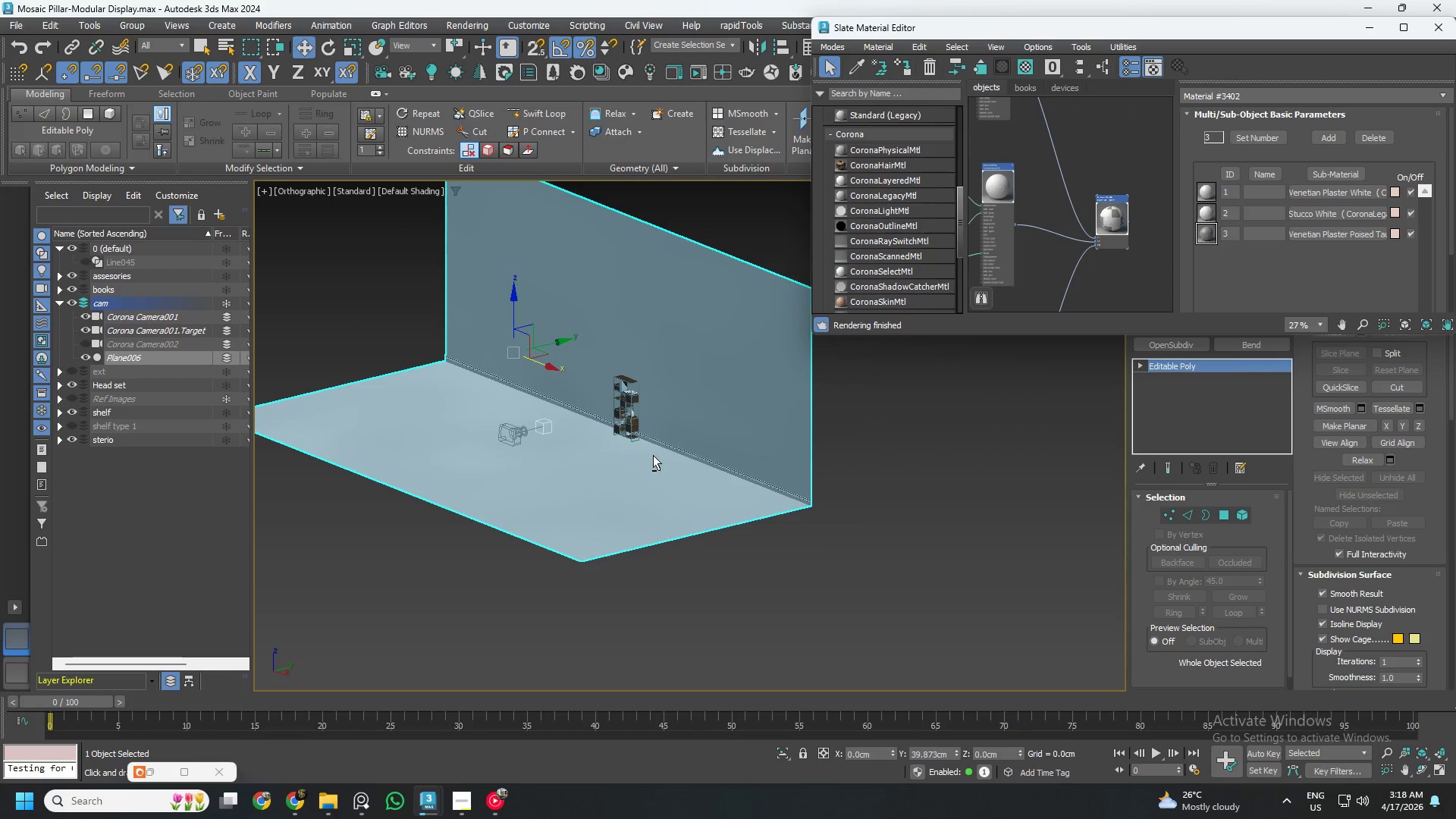 
left_click([153, 774])
 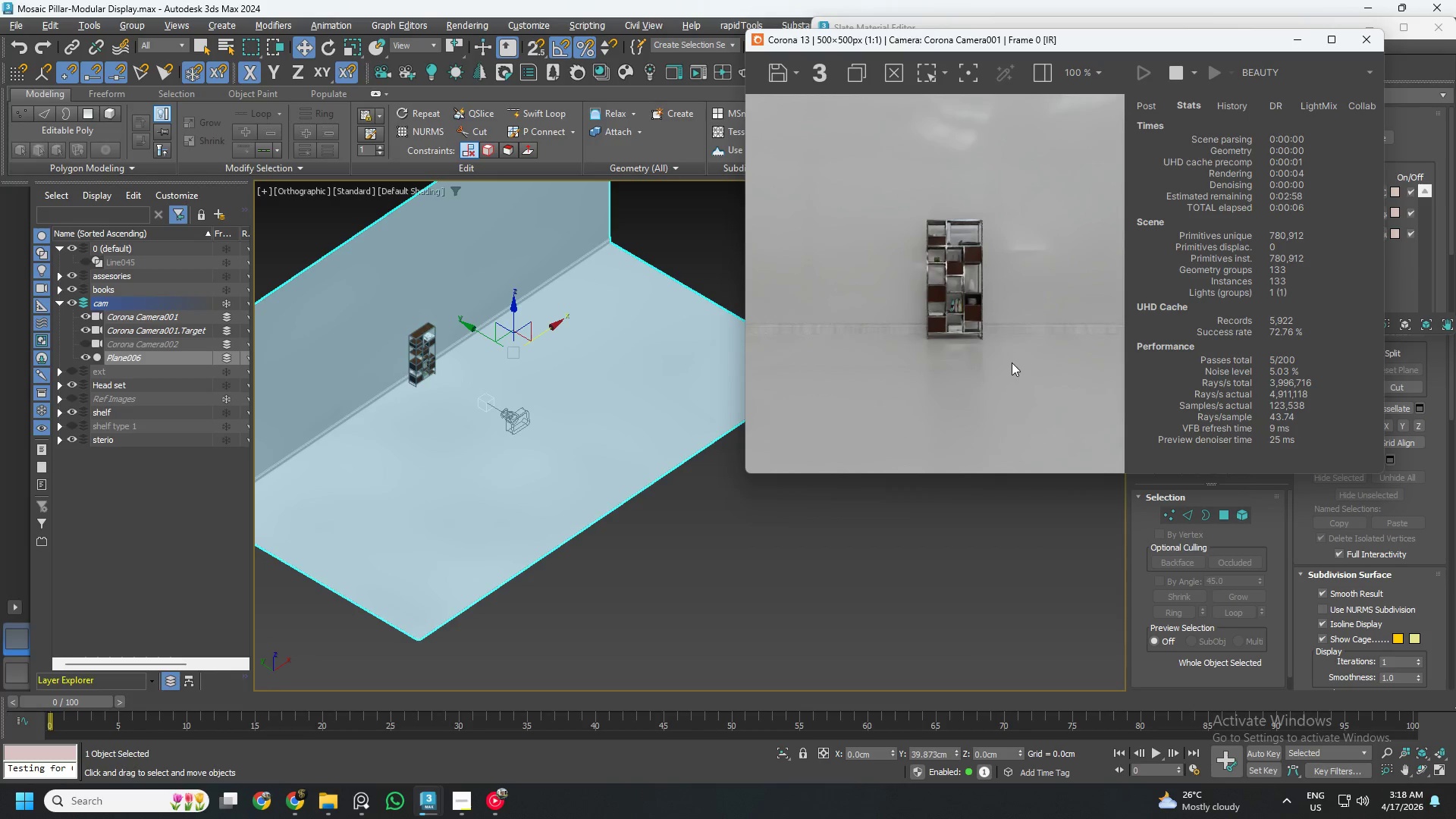 
hold_key(key=AltLeft, duration=0.86)
 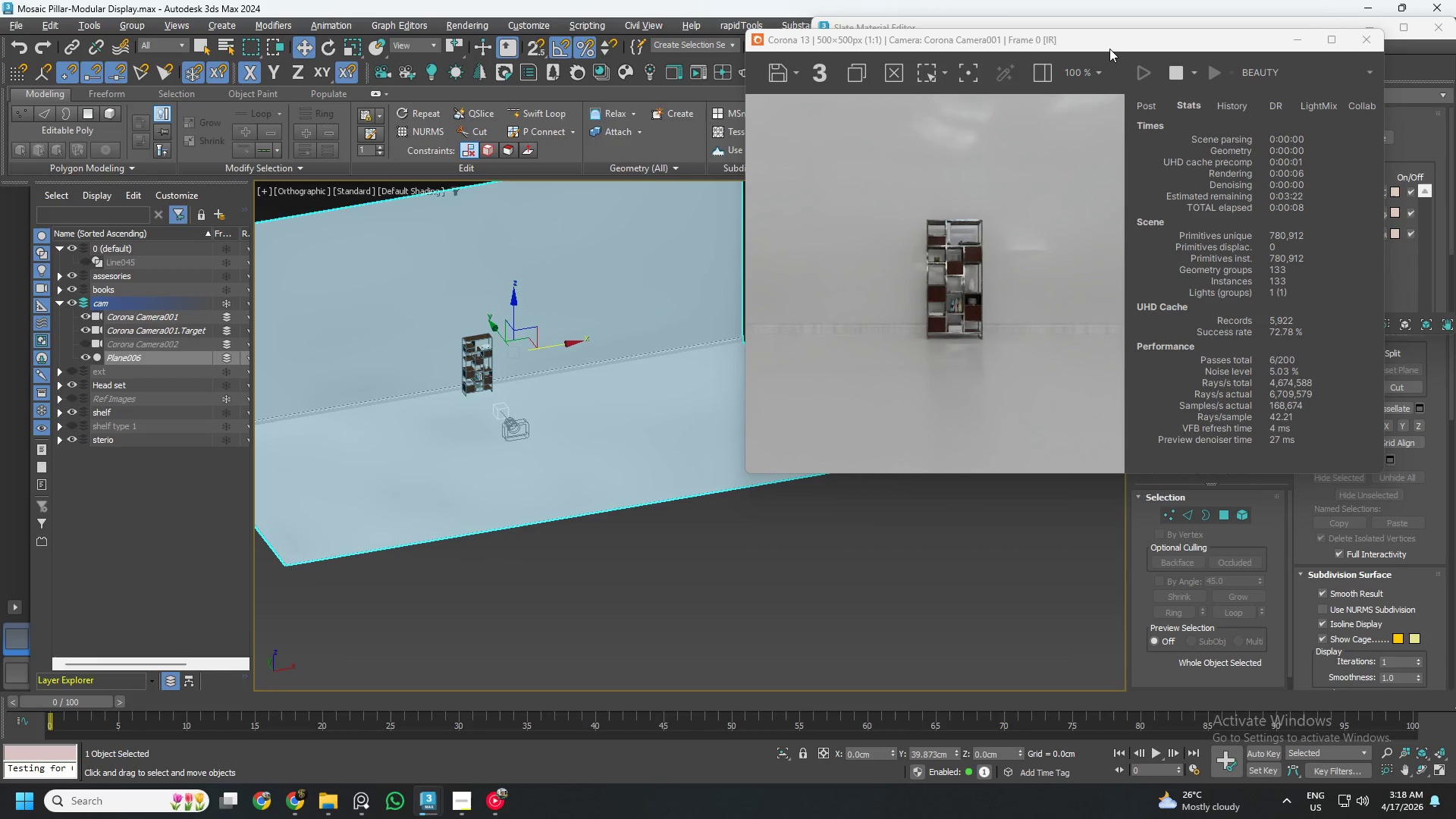 
left_click_drag(start_coordinate=[1109, 49], to_coordinate=[552, 30])
 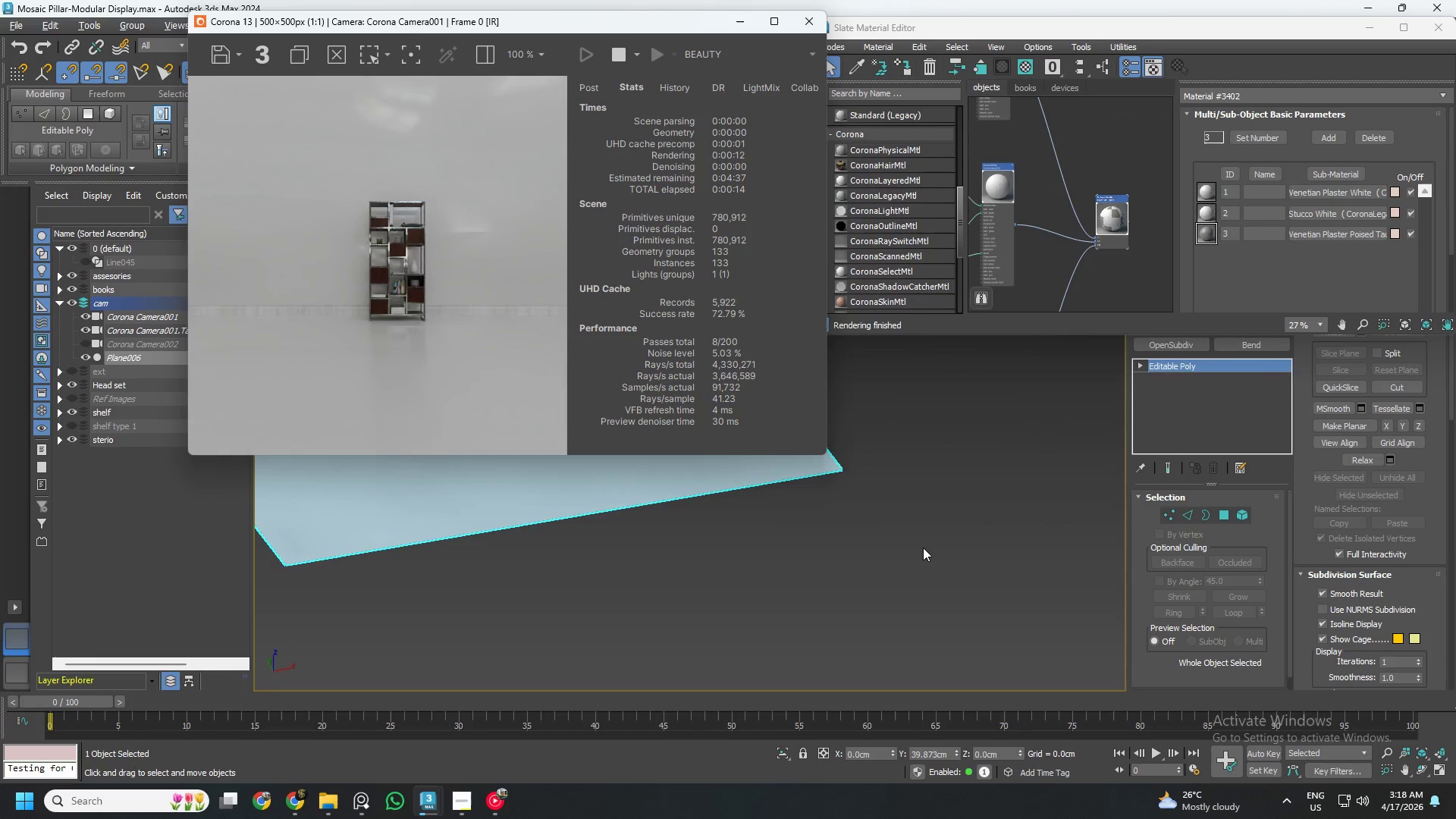 
scroll: coordinate [923, 548], scroll_direction: down, amount: 2.0
 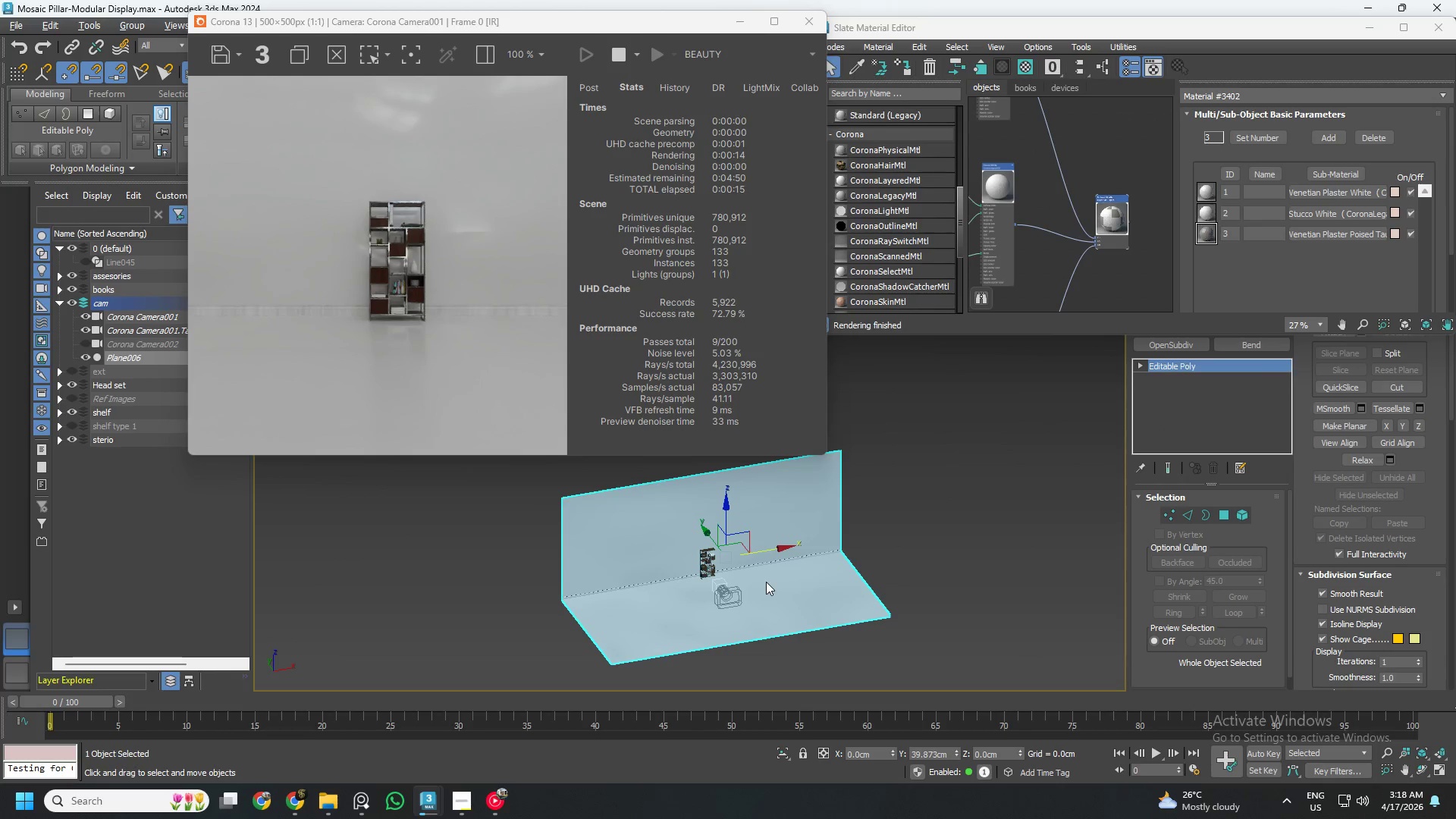 
scroll: coordinate [808, 574], scroll_direction: up, amount: 1.0
 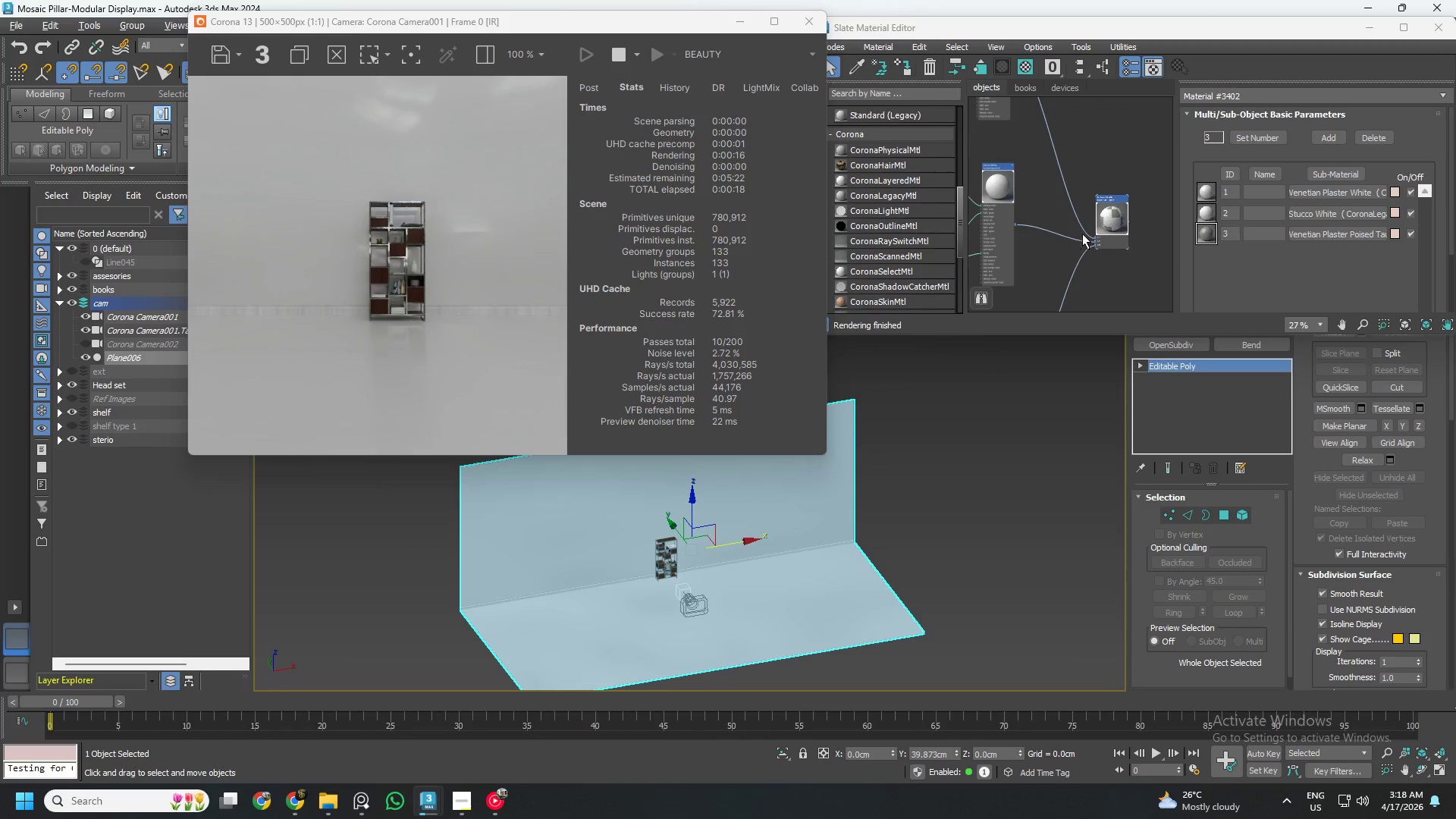 
left_click([1003, 196])
 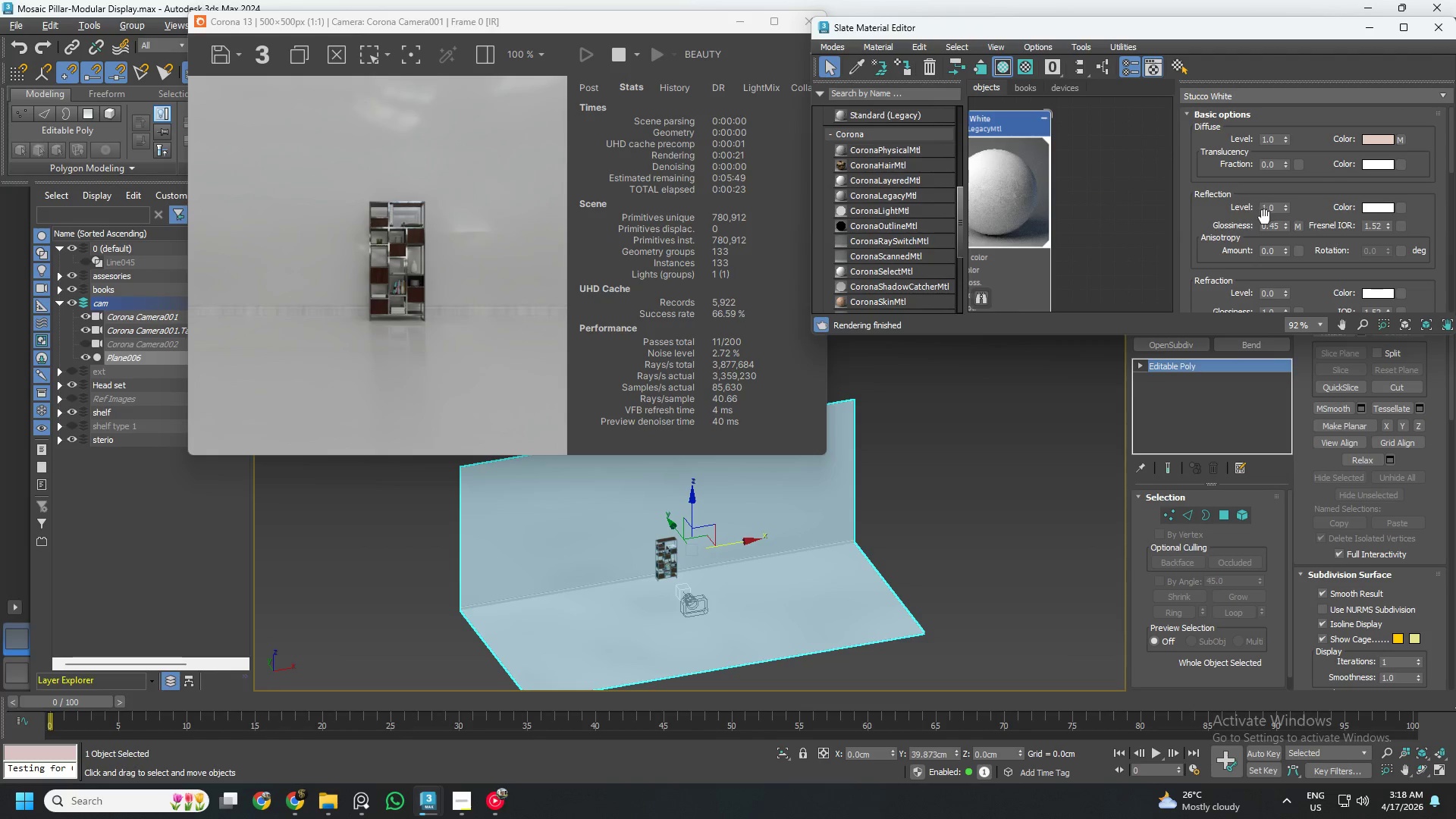 
scroll: coordinate [999, 193], scroll_direction: up, amount: 6.0
 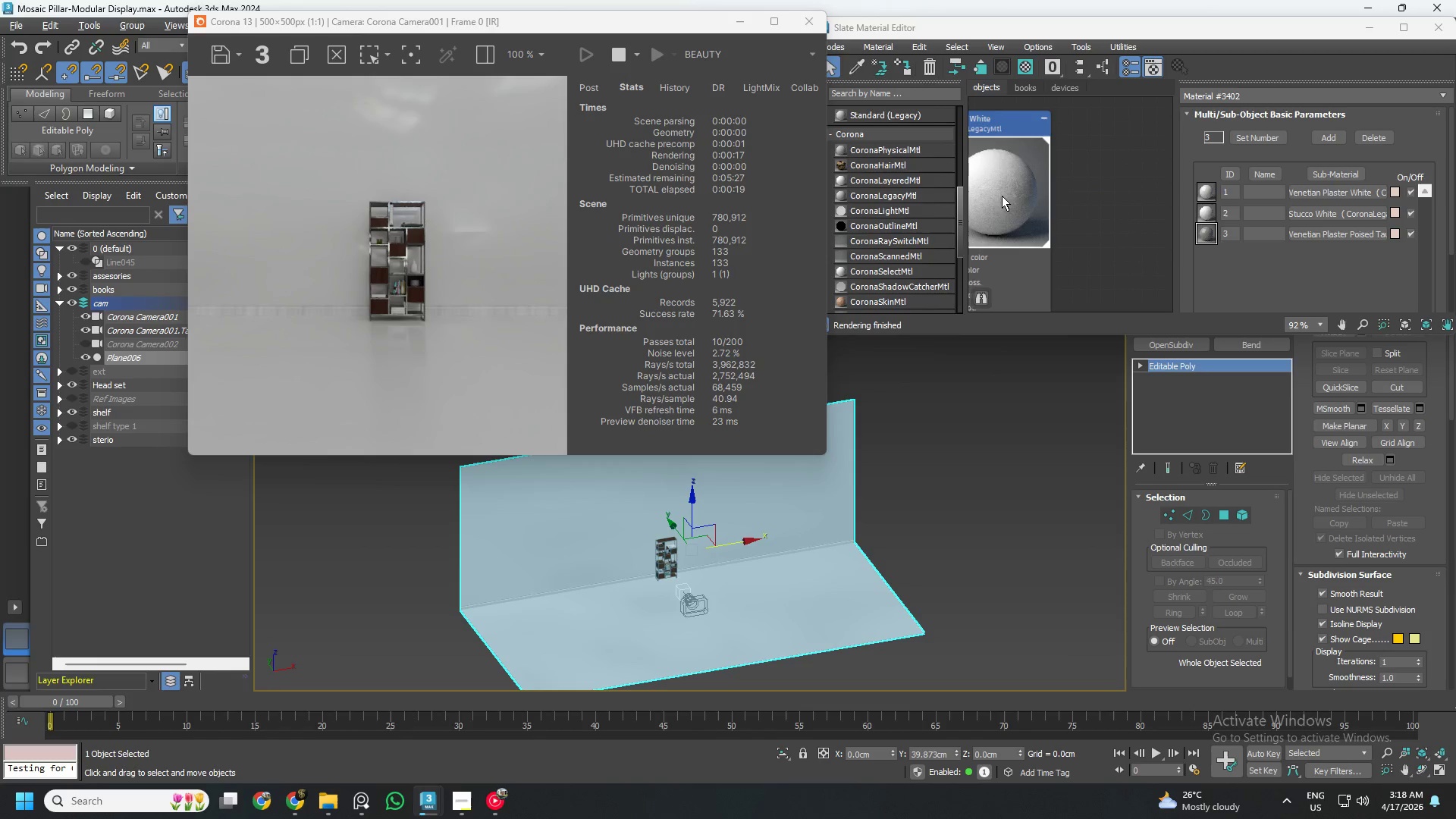 
double_click([1272, 225])
 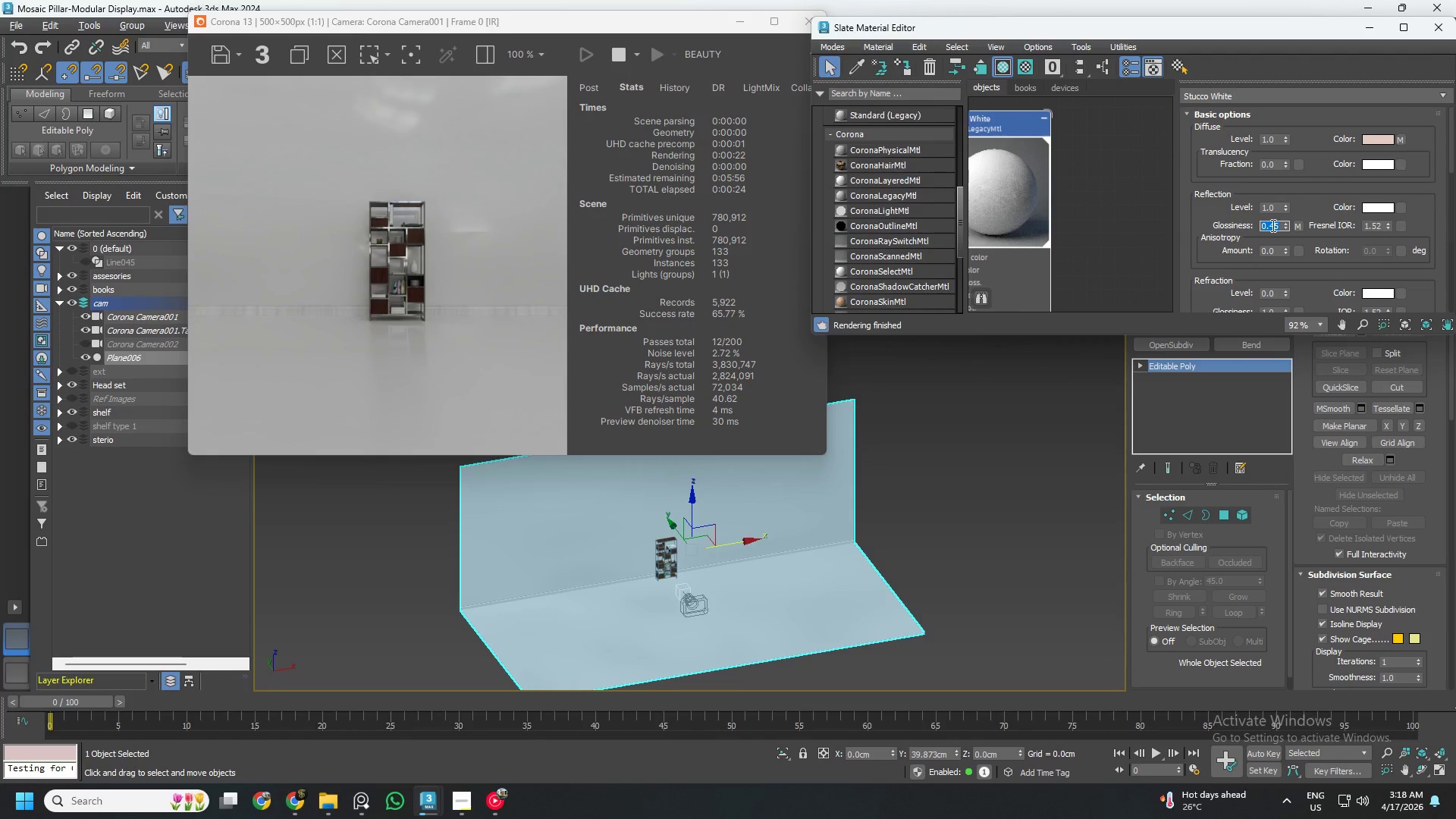 
key(NumpadDecimal)
 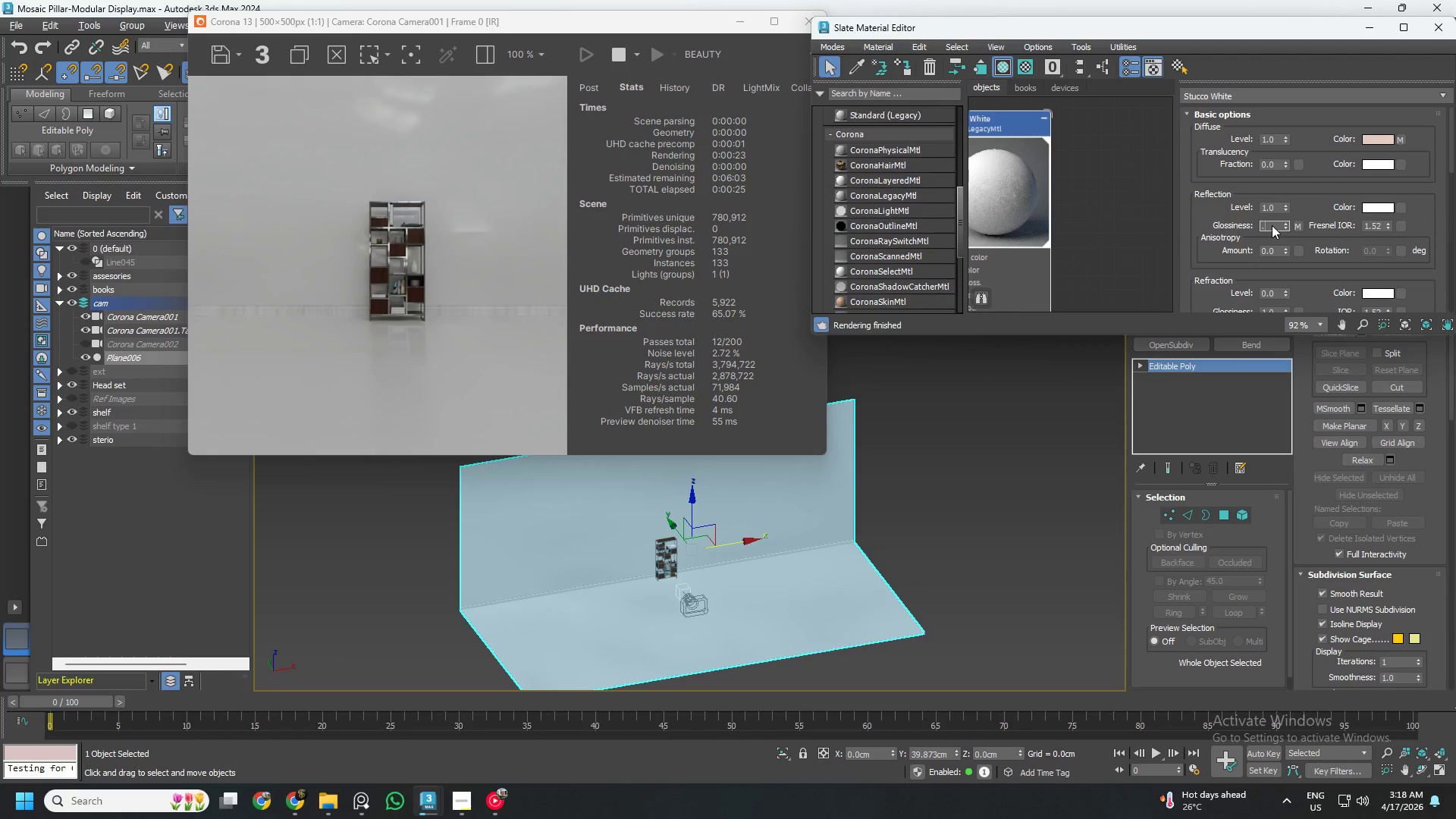 
key(Numpad1)
 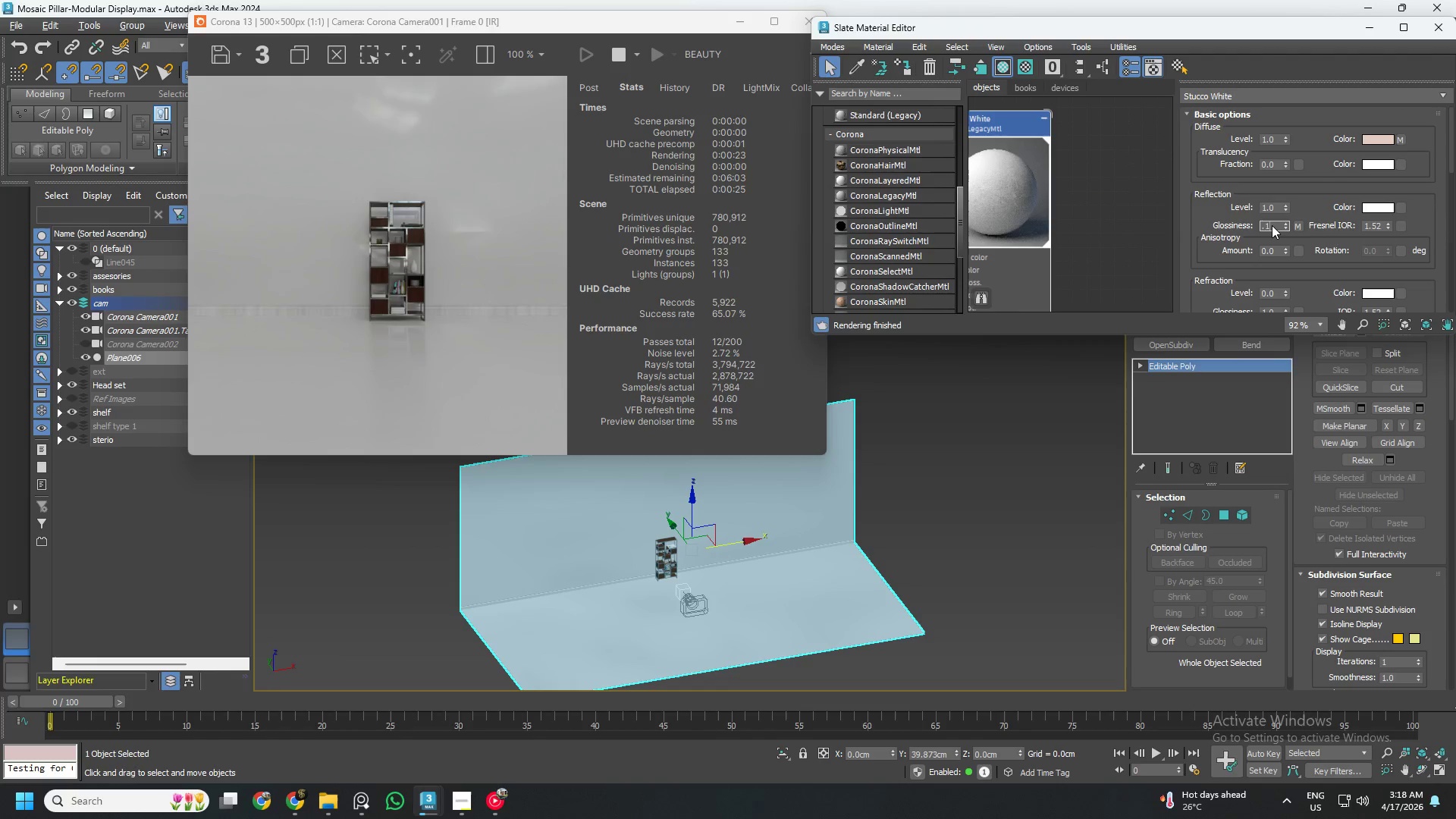 
key(NumpadEnter)
 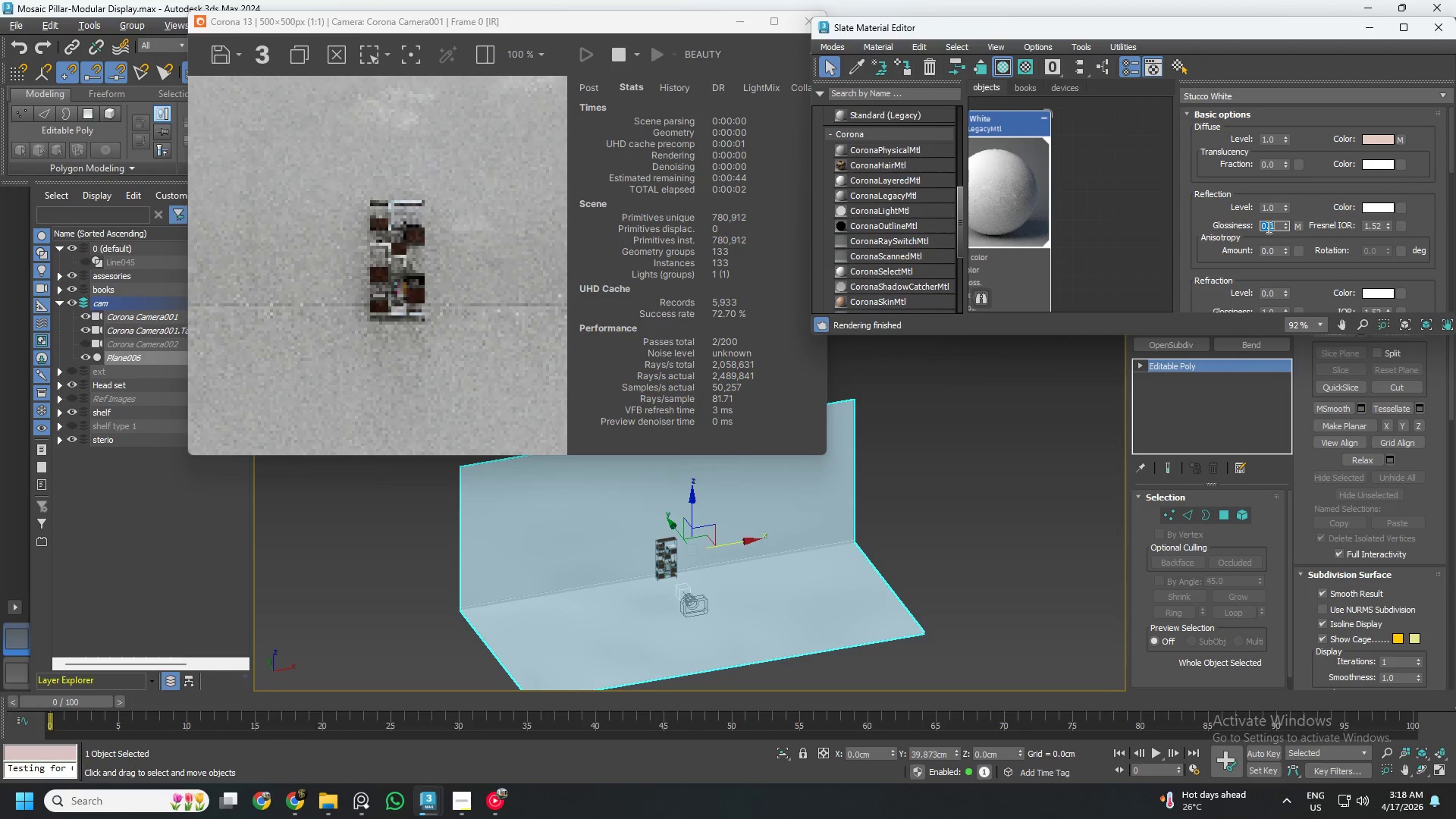 
scroll: coordinate [1075, 205], scroll_direction: down, amount: 5.0
 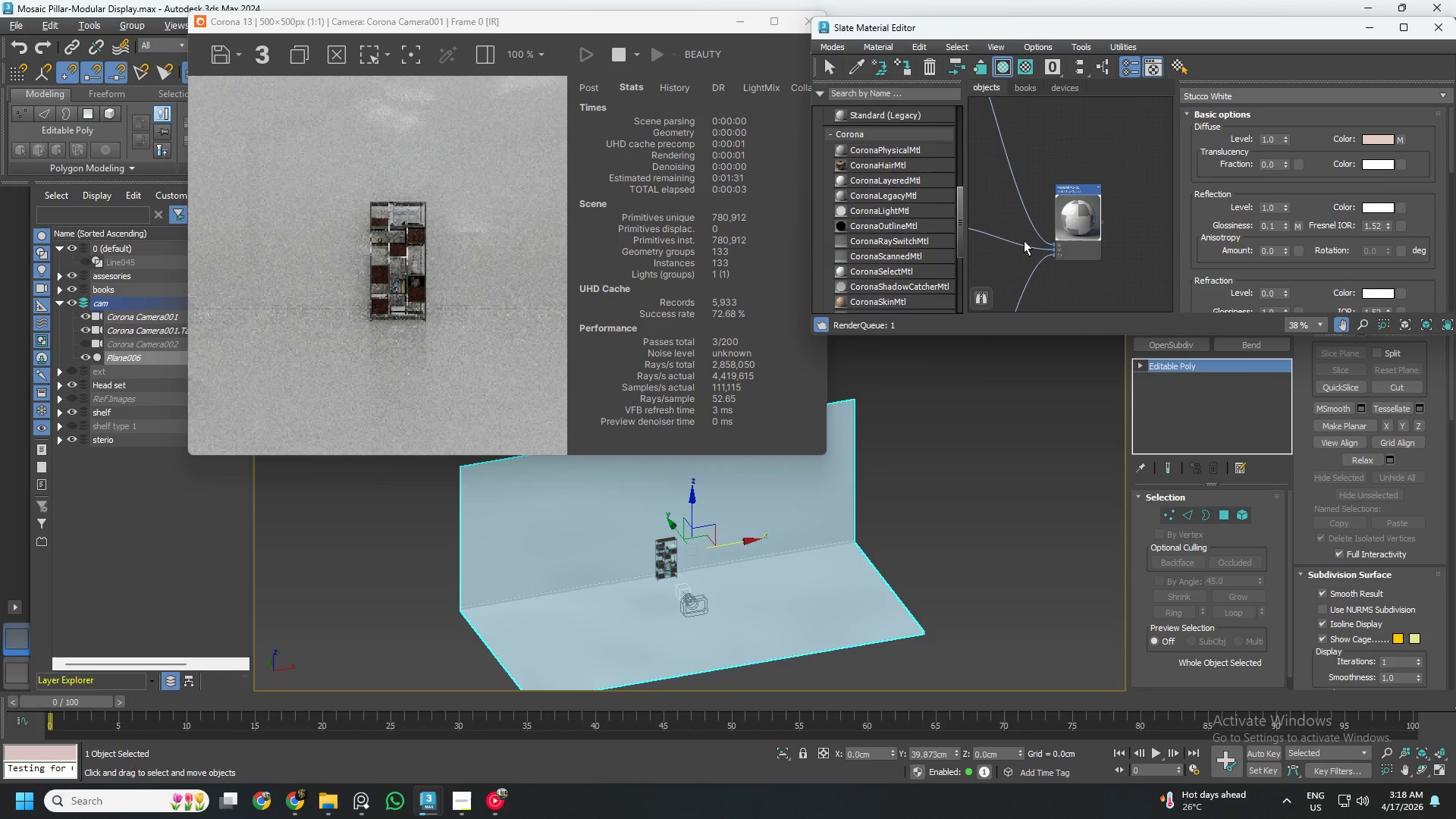 
left_click_drag(start_coordinate=[1047, 250], to_coordinate=[1052, 251])
 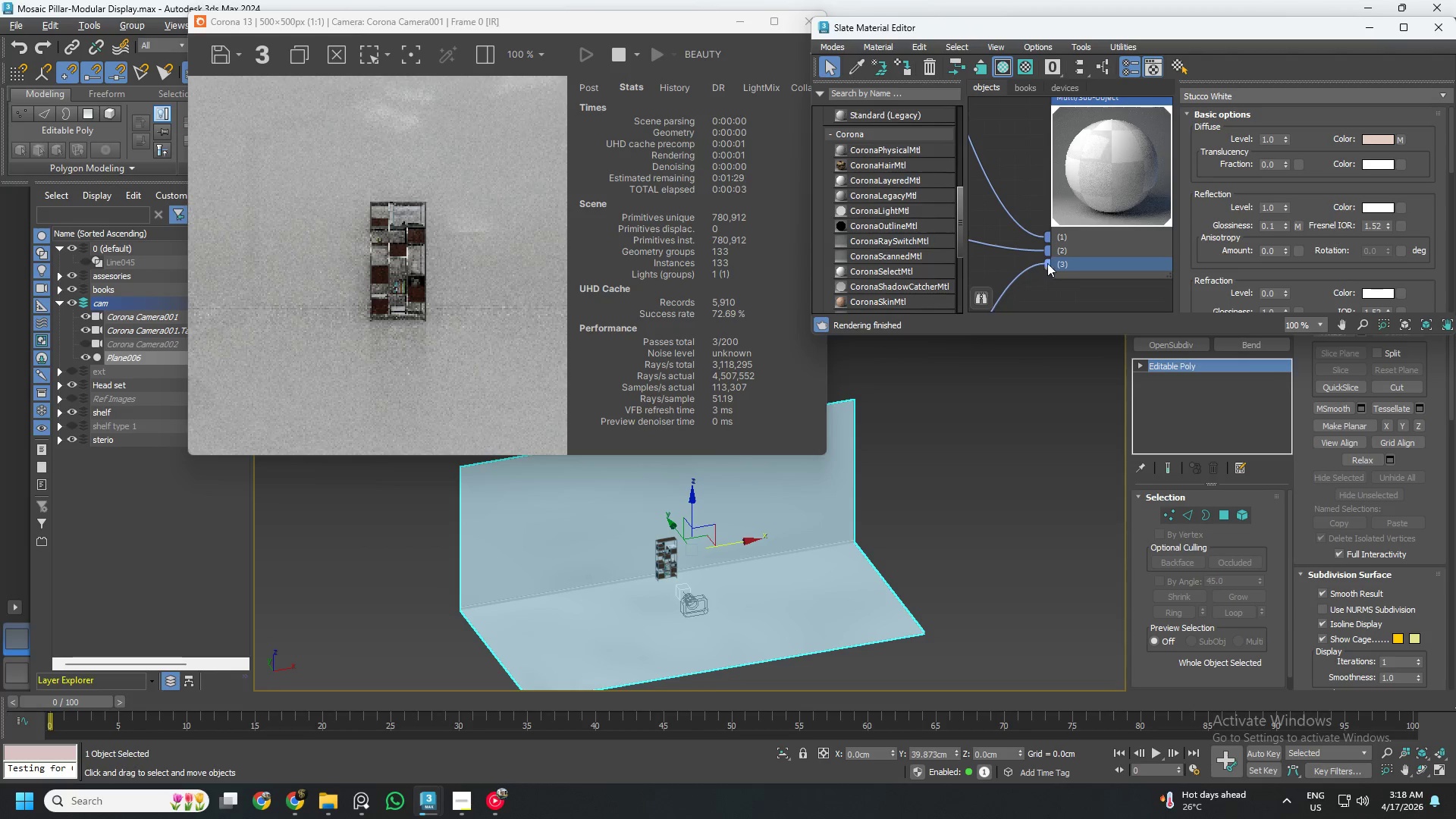 
scroll: coordinate [1046, 246], scroll_direction: up, amount: 6.0
 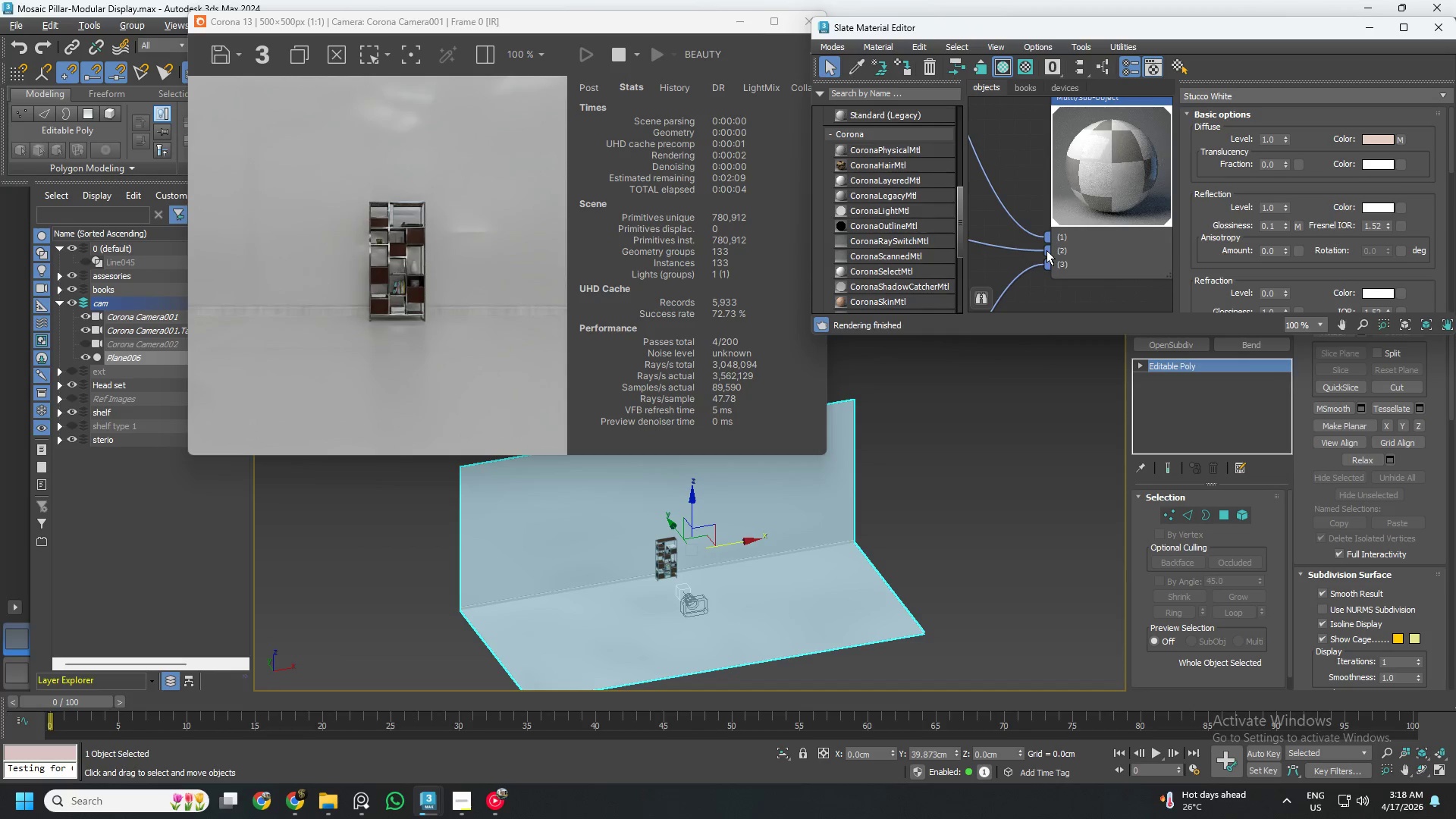 
wait(6.67)
 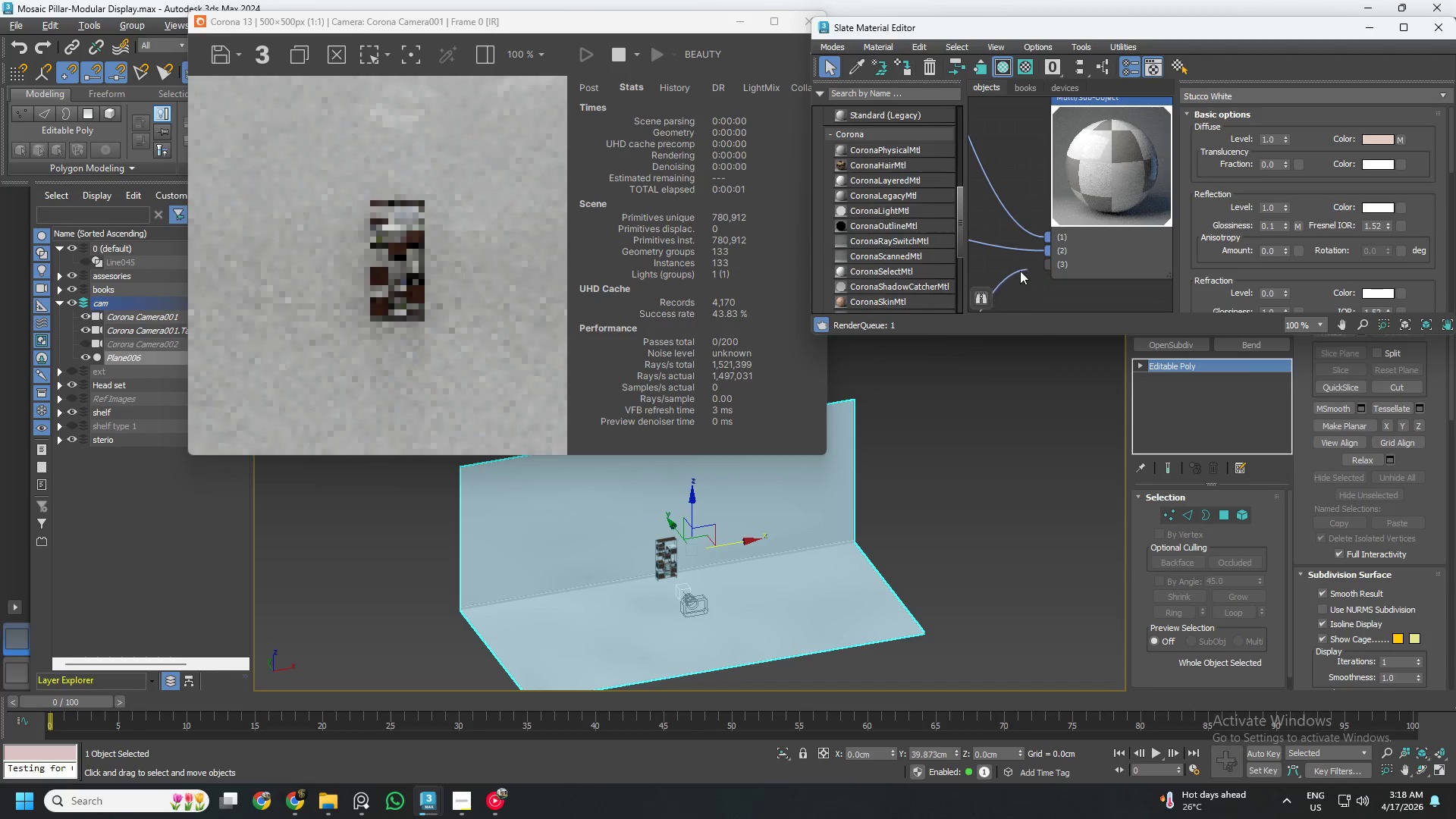 
left_click([124, 356])
 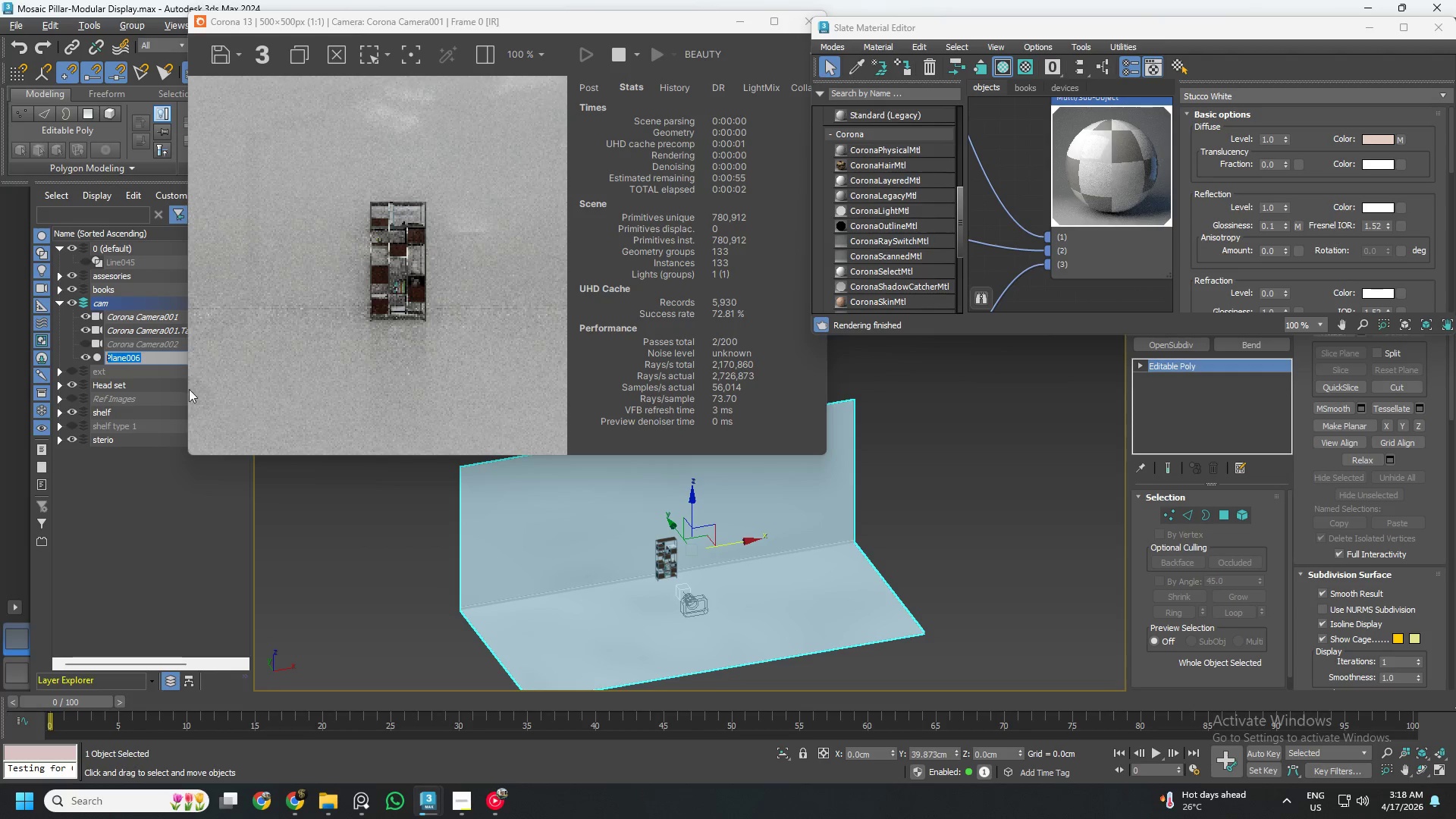 
left_click([136, 519])
 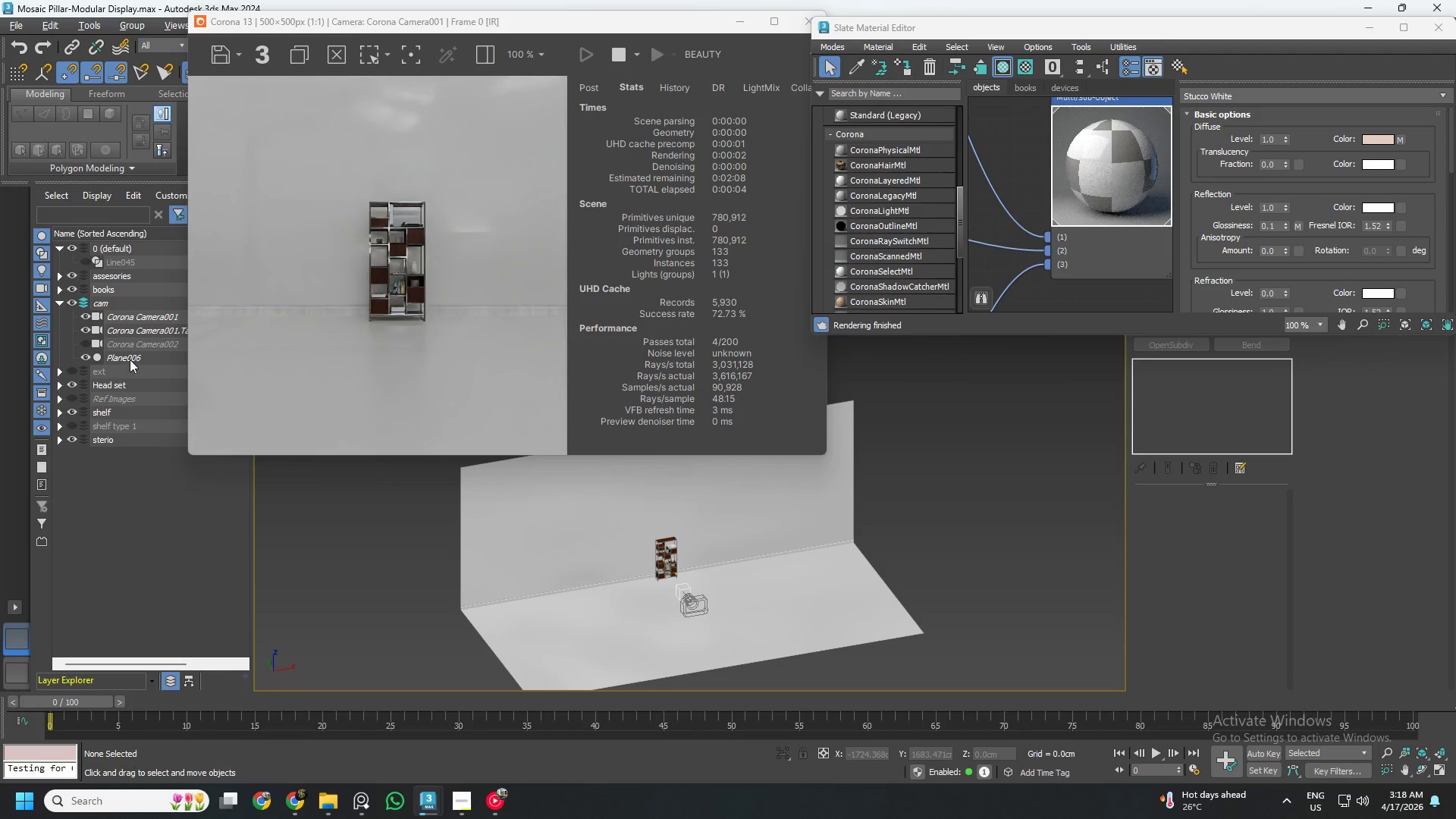 
left_click([133, 353])
 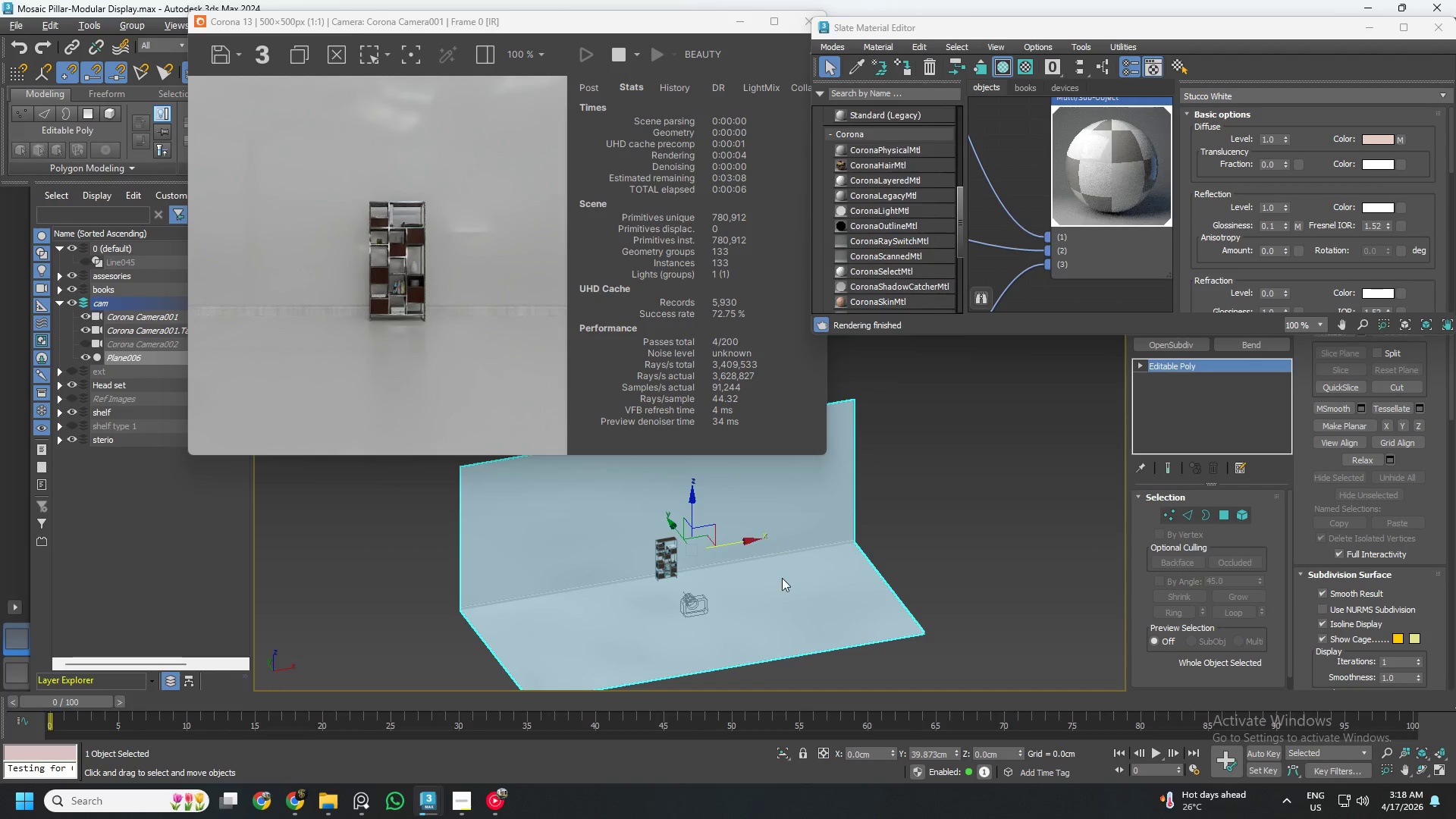 
right_click([783, 578])
 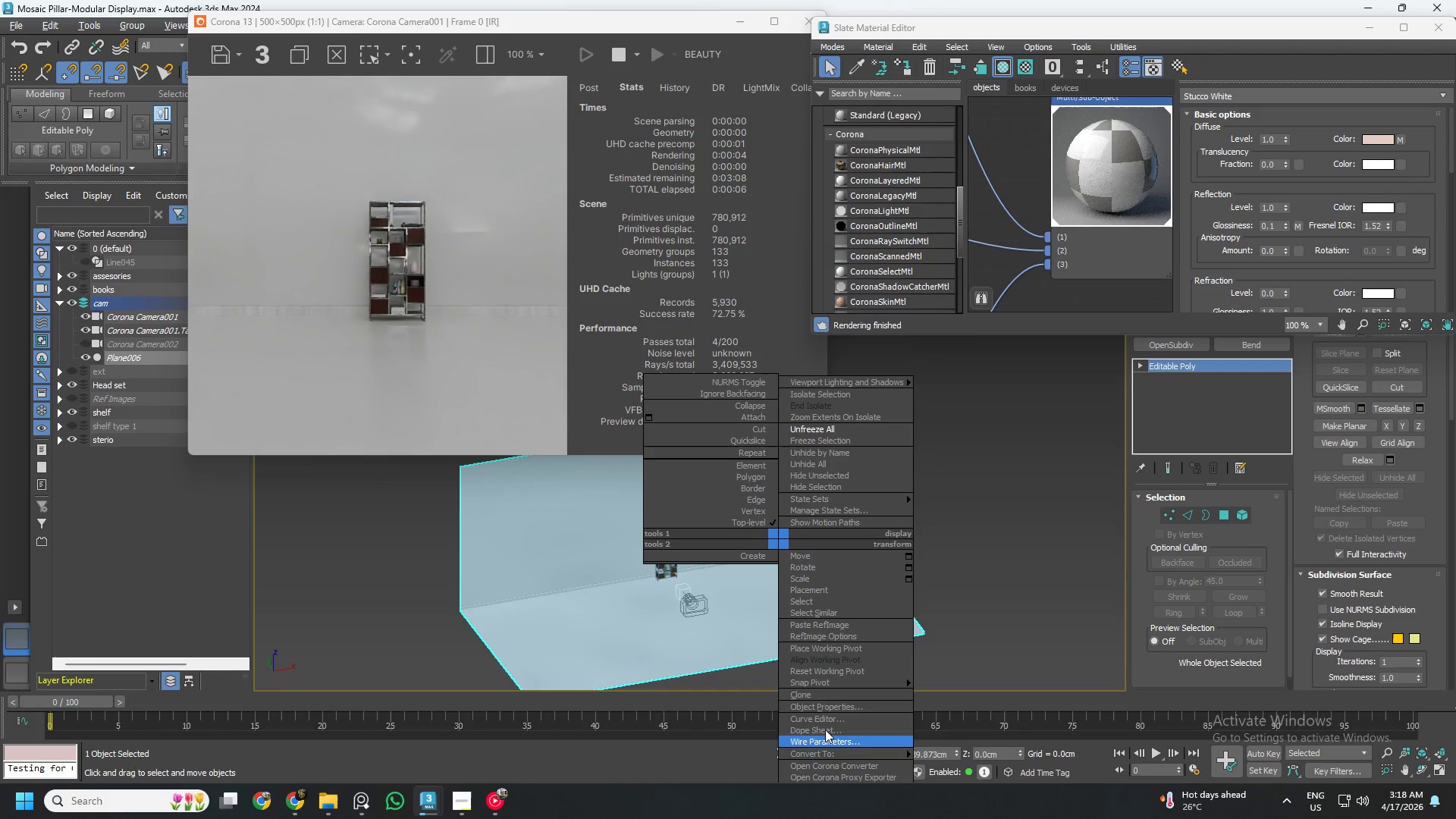 
left_click_drag(start_coordinate=[827, 706], to_coordinate=[827, 741])
 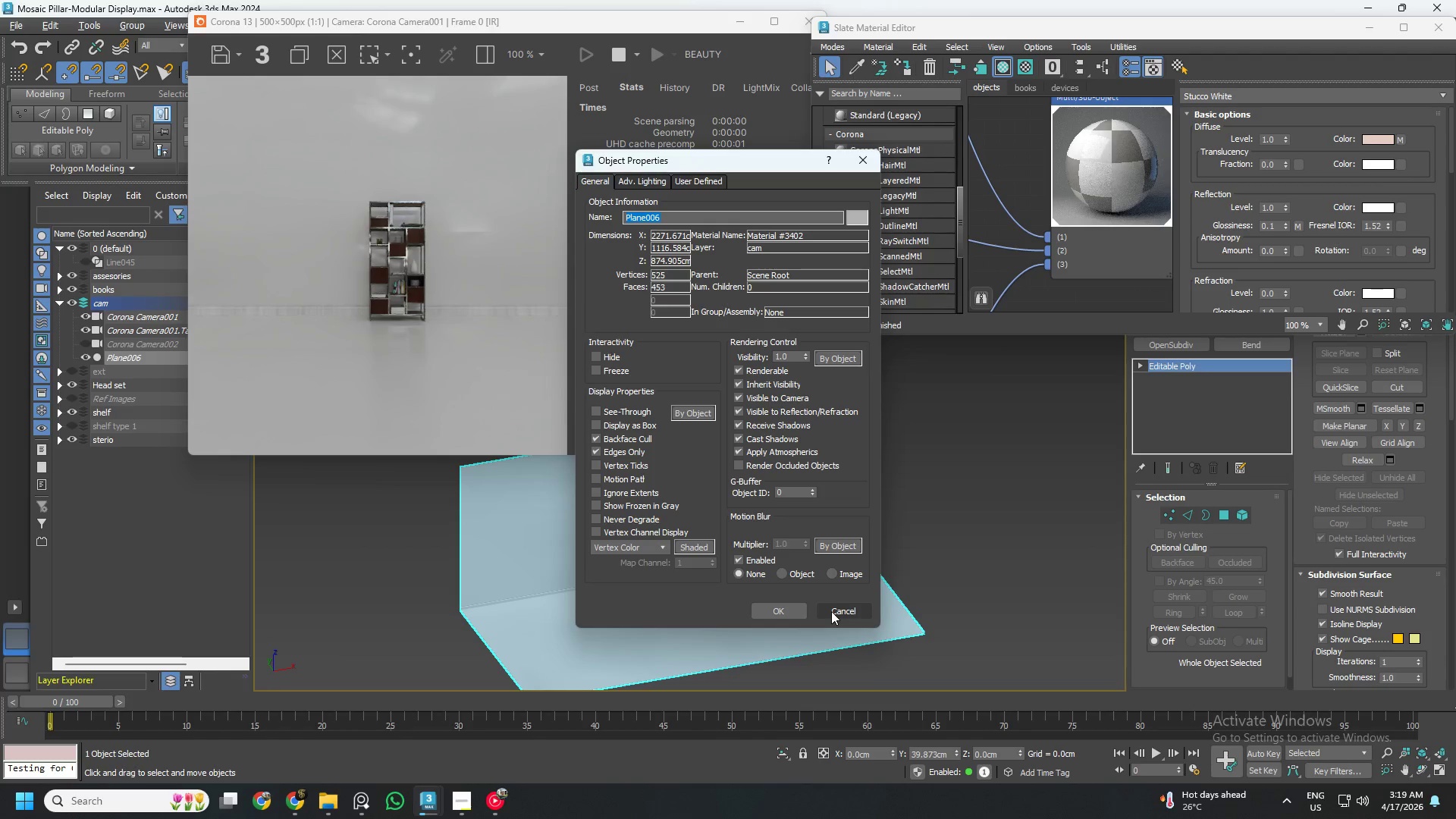 
wait(8.02)
 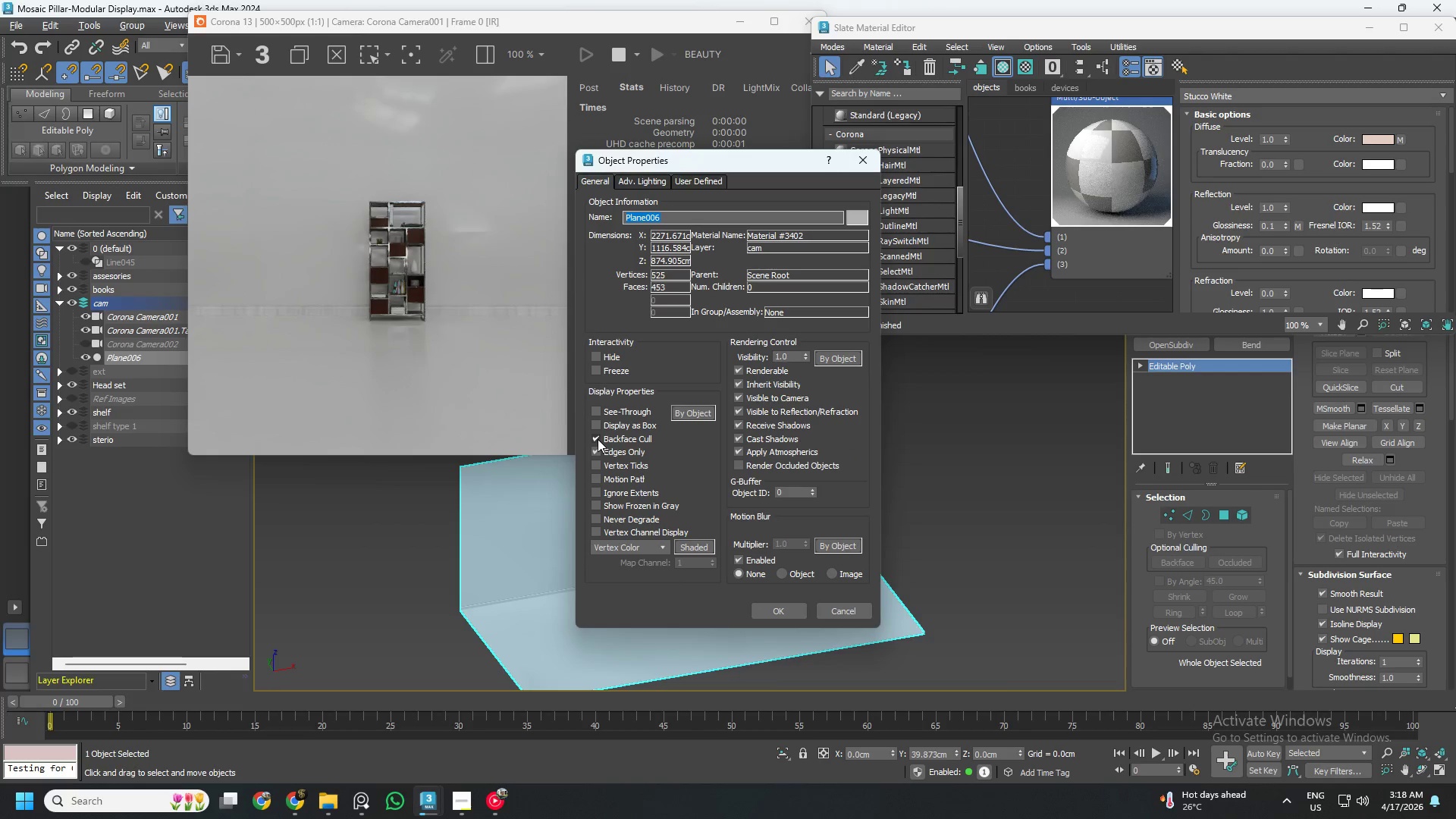 
left_click([781, 607])
 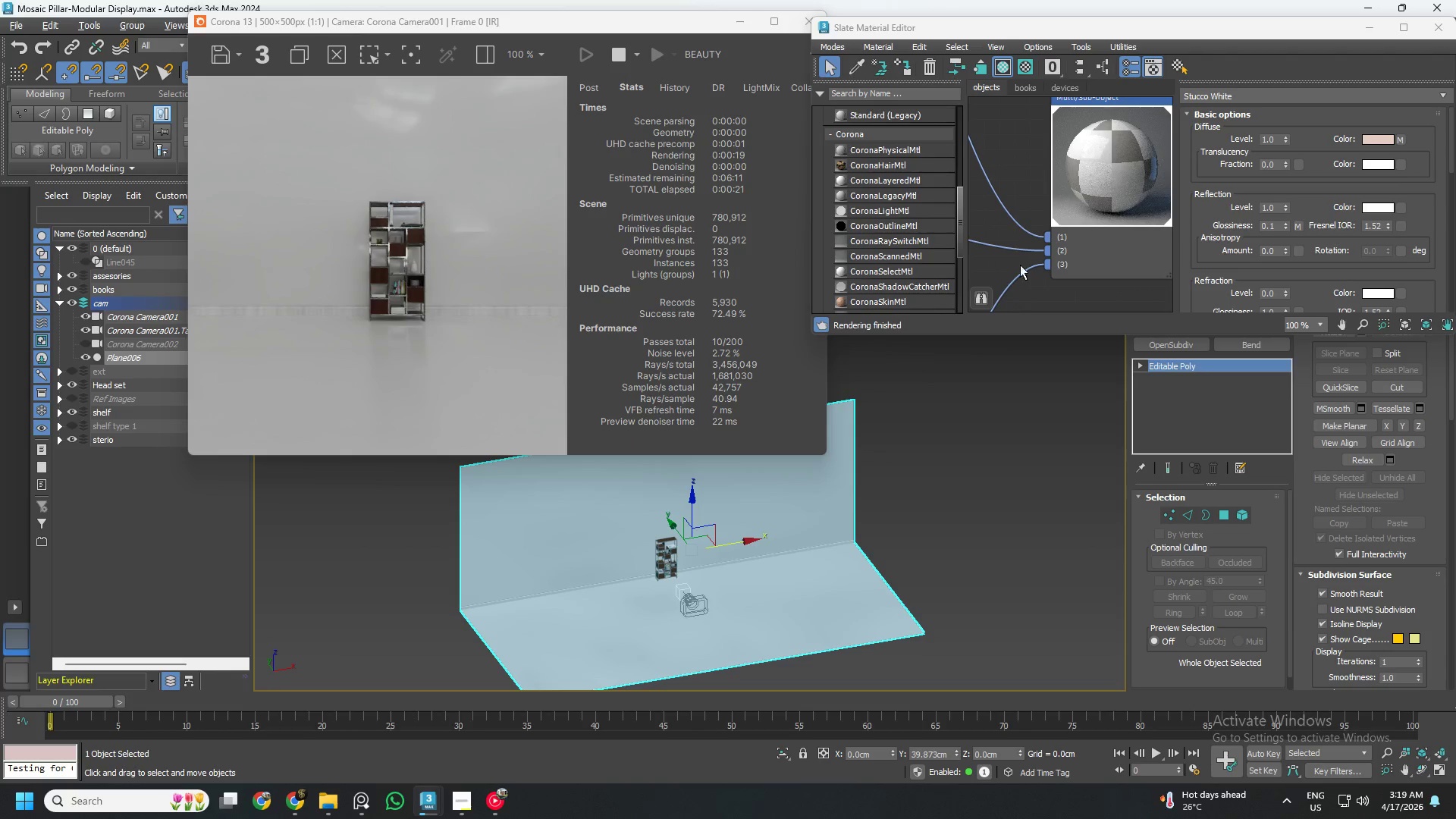 
scroll: coordinate [1025, 263], scroll_direction: down, amount: 6.0
 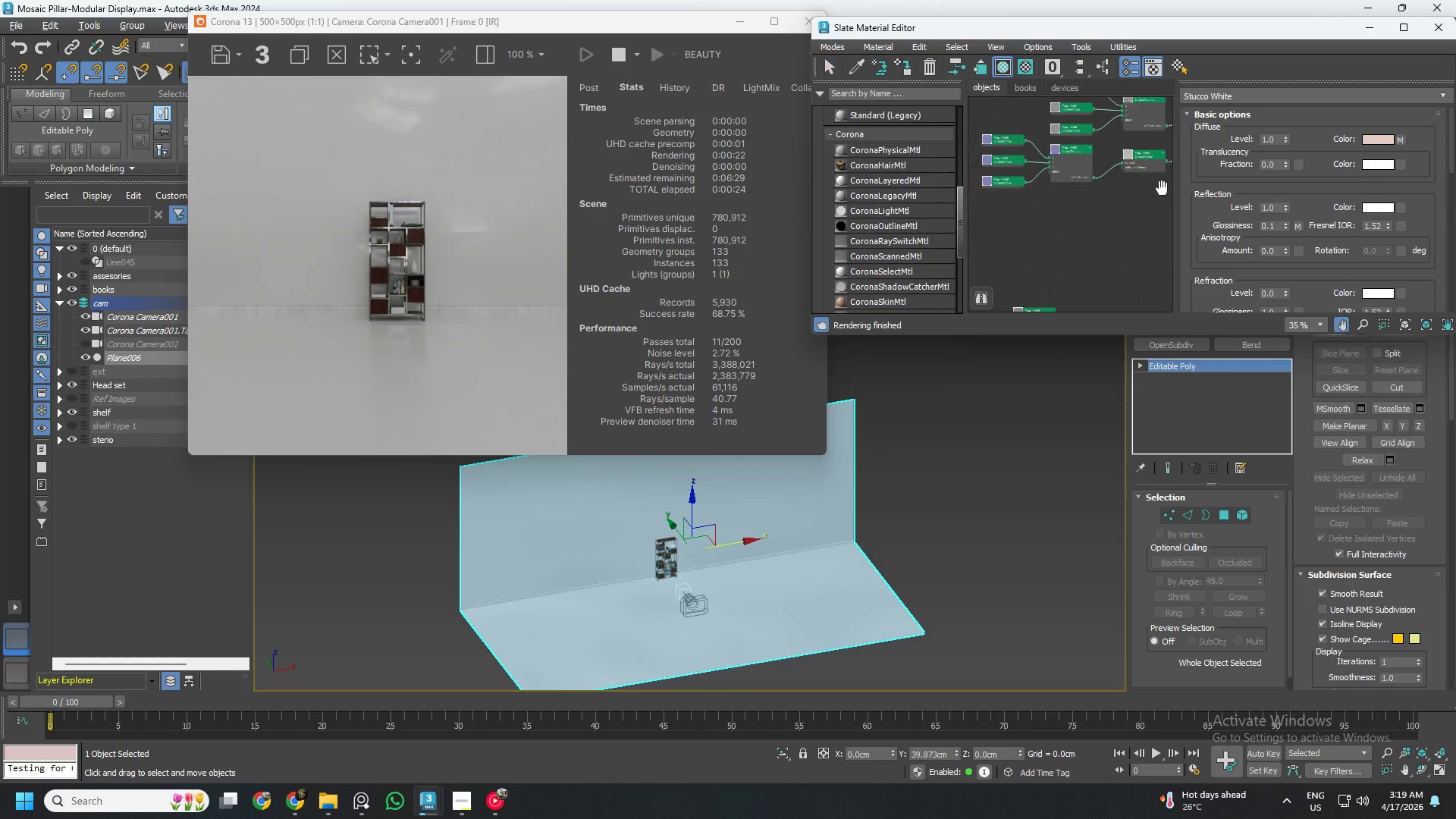 
left_click([1089, 244])
 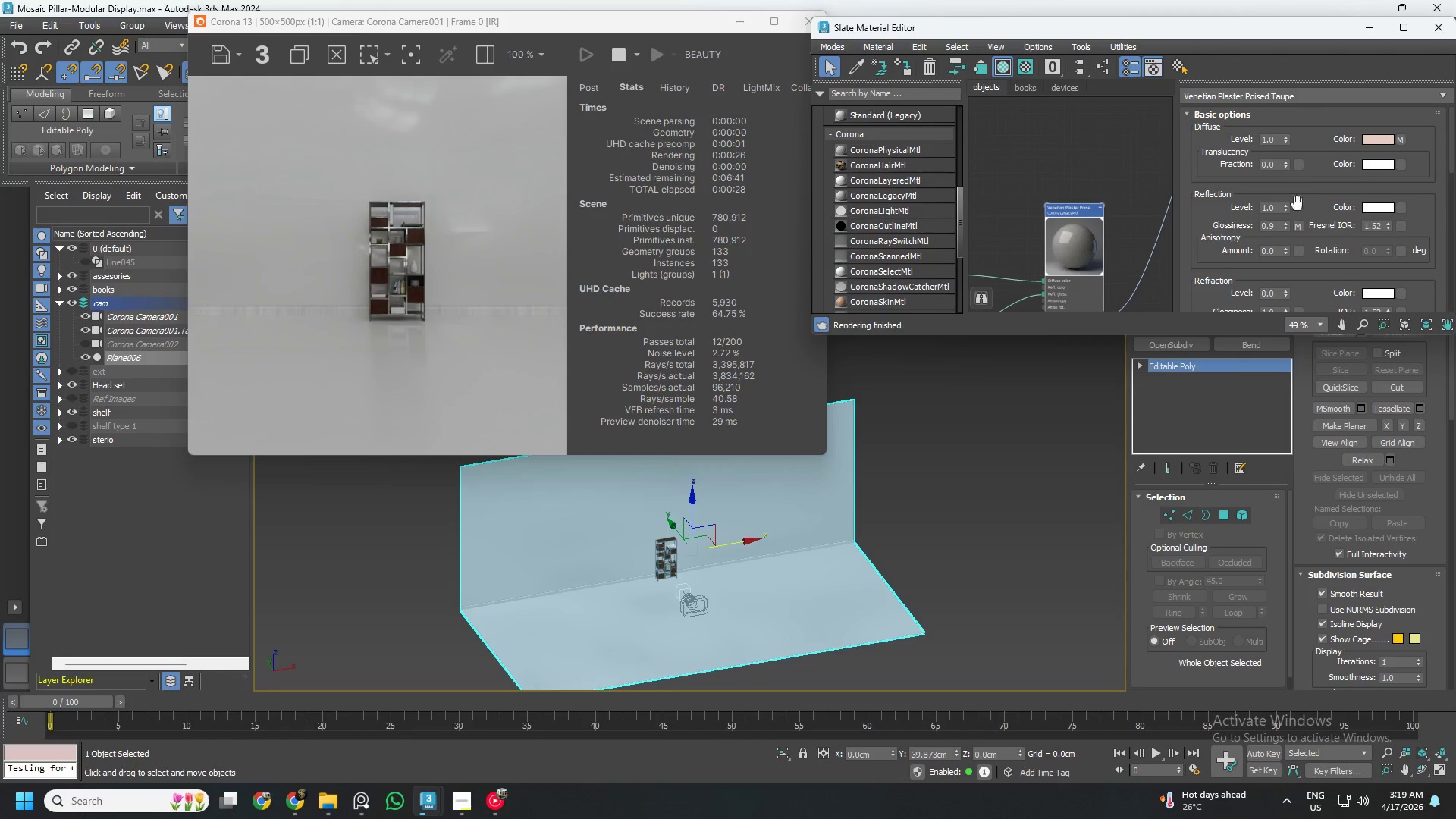 
scroll: coordinate [1090, 246], scroll_direction: up, amount: 1.0
 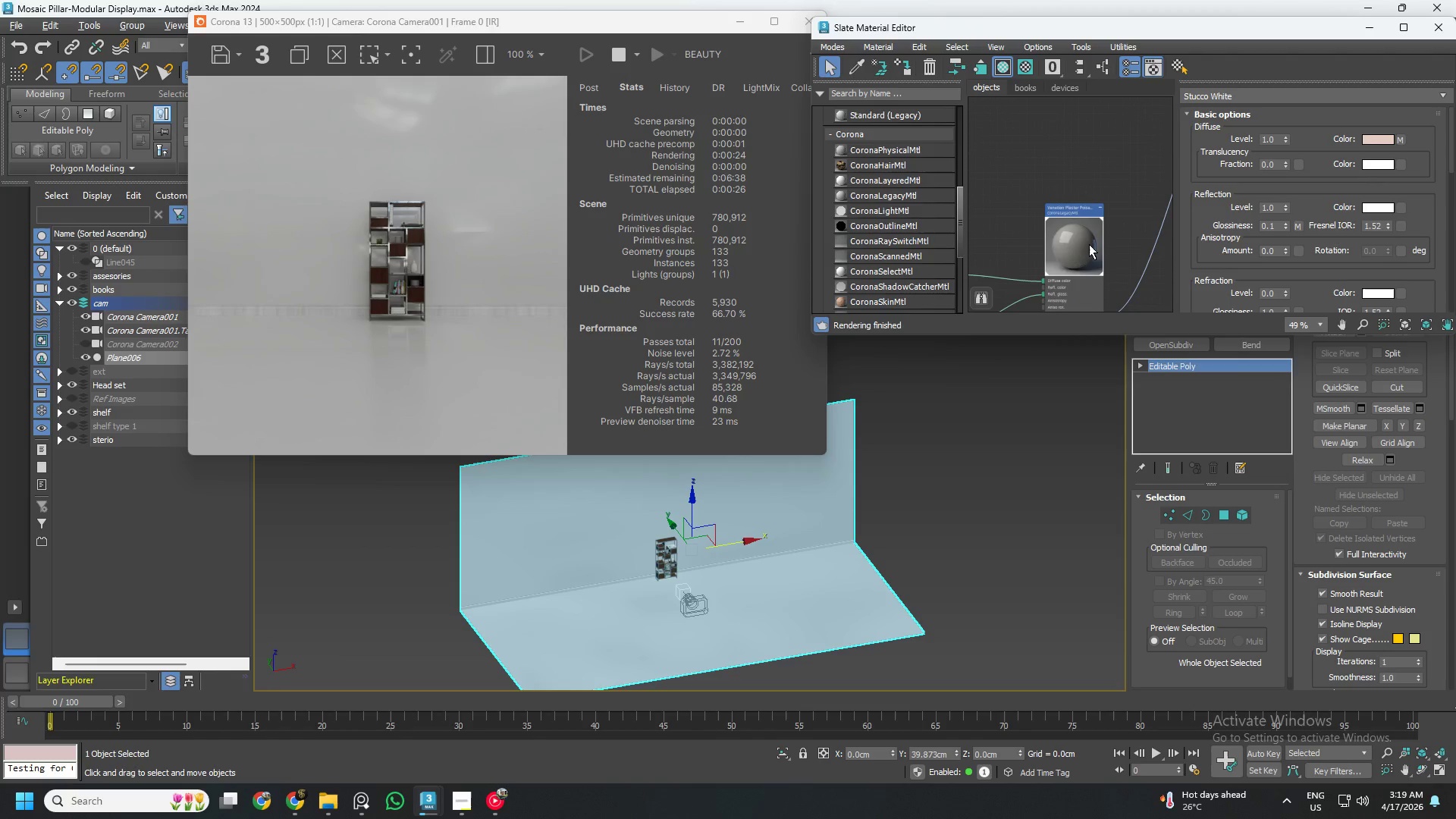 
left_click([1283, 227])
 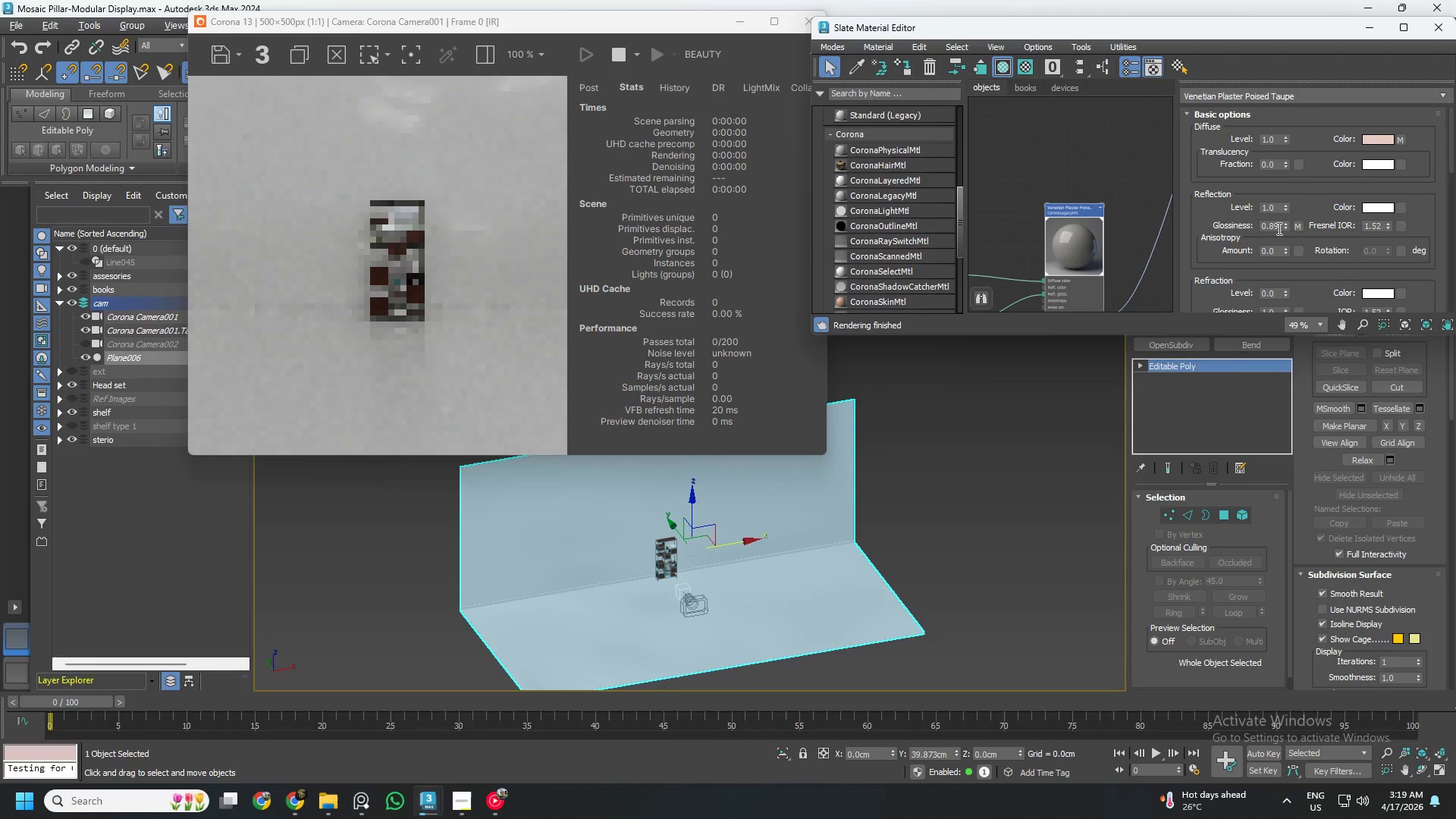 
double_click([1278, 228])
 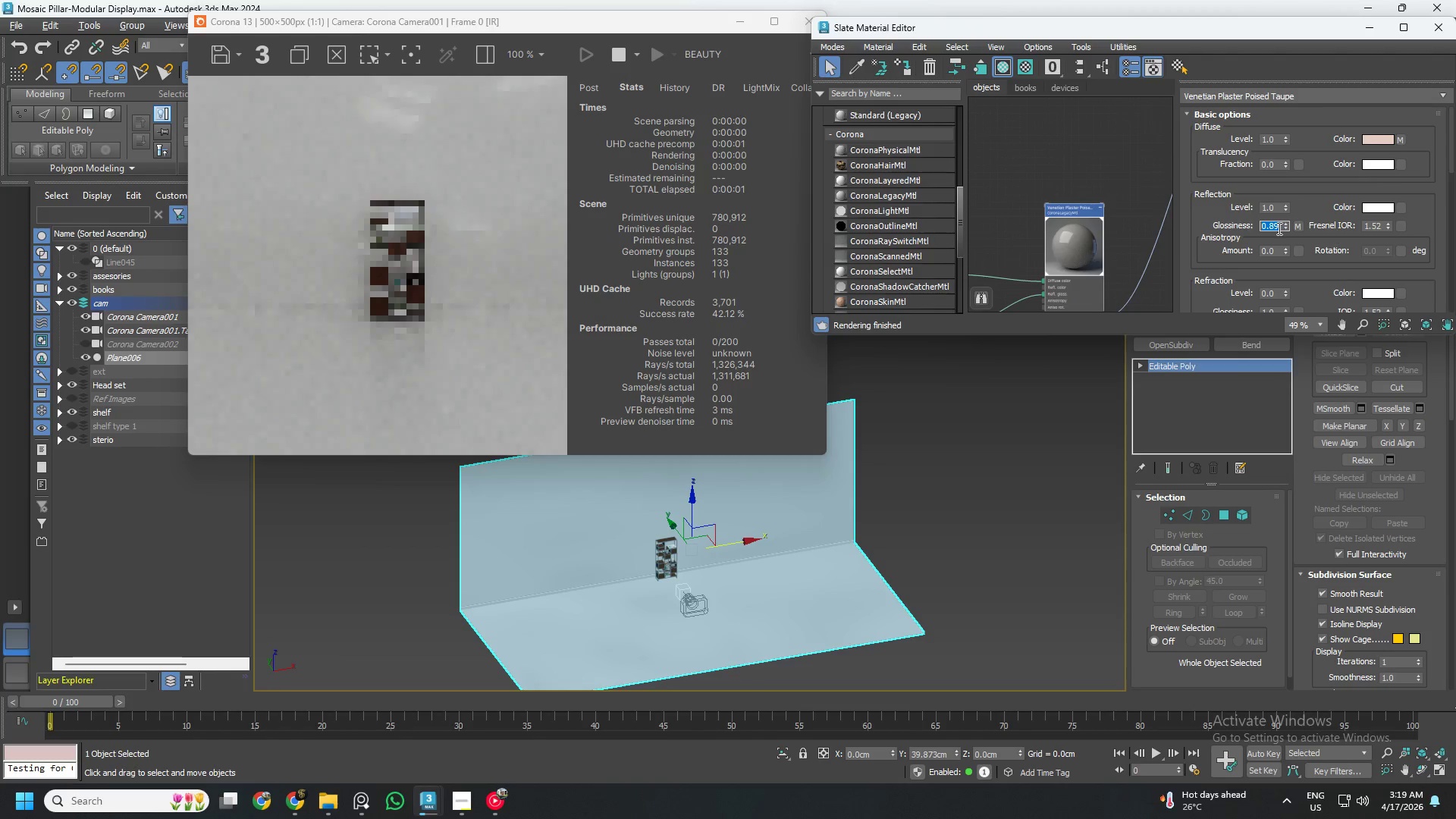 
key(NumpadDecimal)
 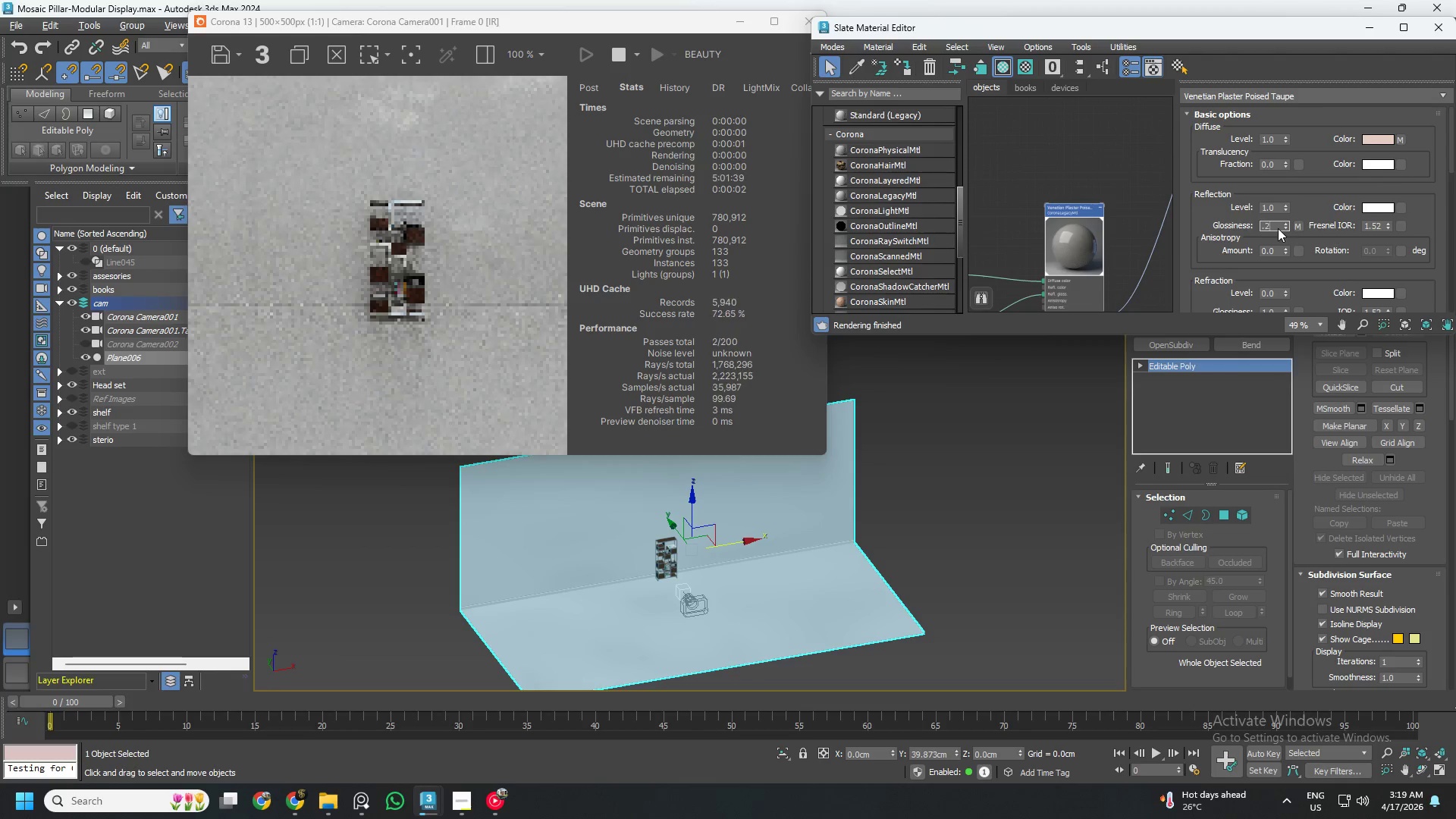 
key(Numpad2)
 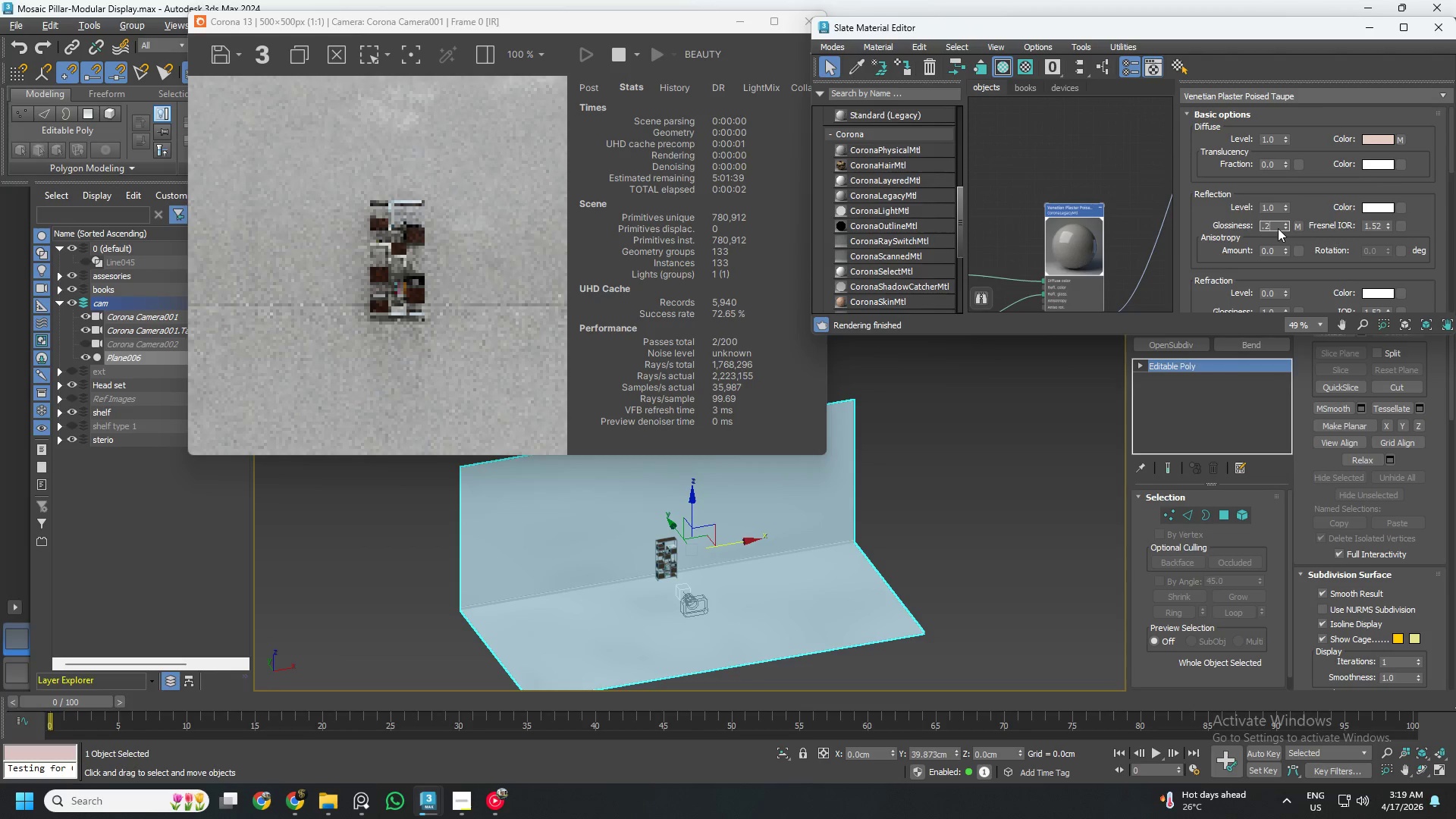 
key(NumpadEnter)
 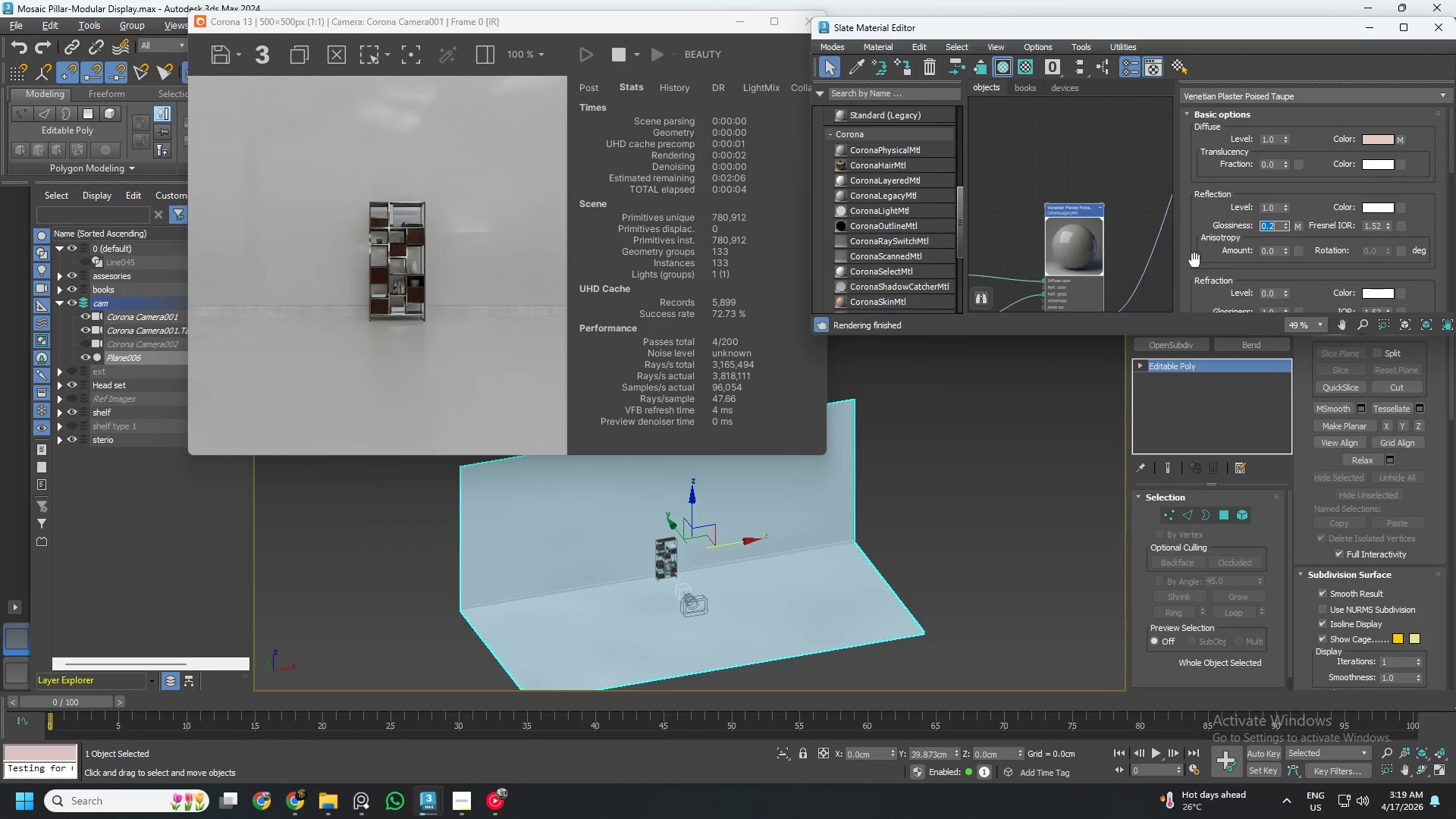 
wait(9.69)
 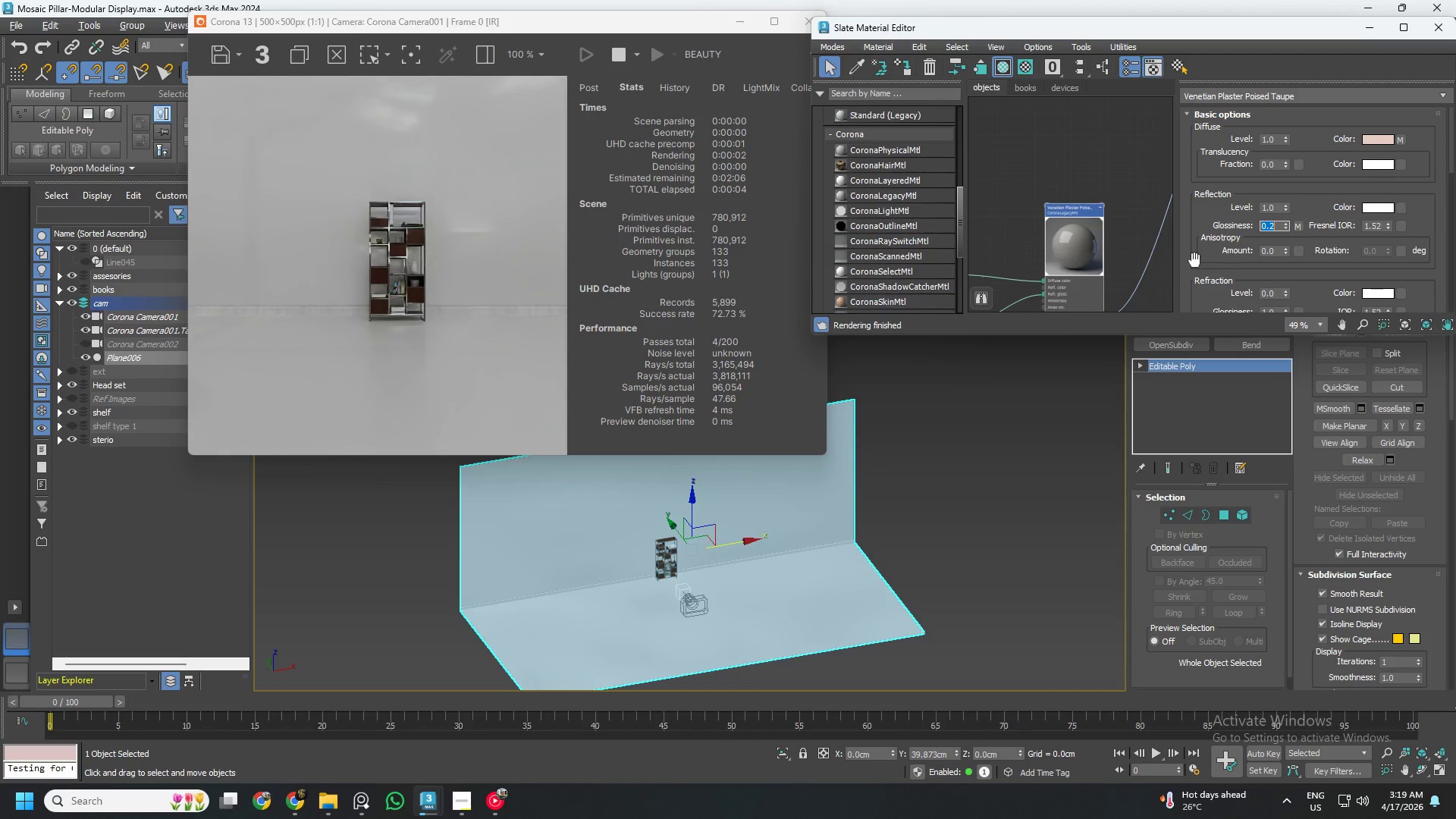 
scroll: coordinate [847, 541], scroll_direction: up, amount: 6.0
 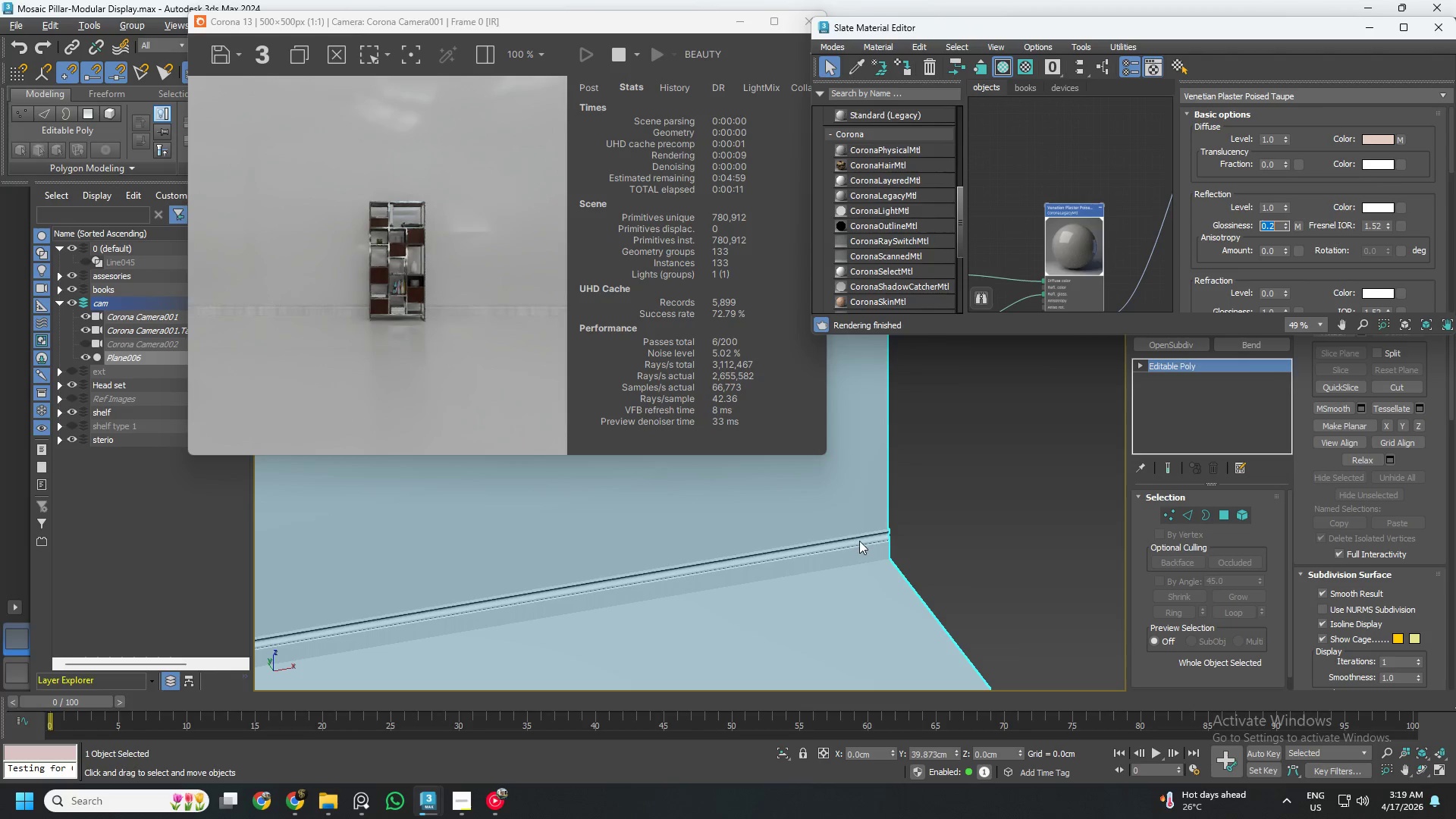 
scroll: coordinate [985, 429], scroll_direction: down, amount: 7.0
 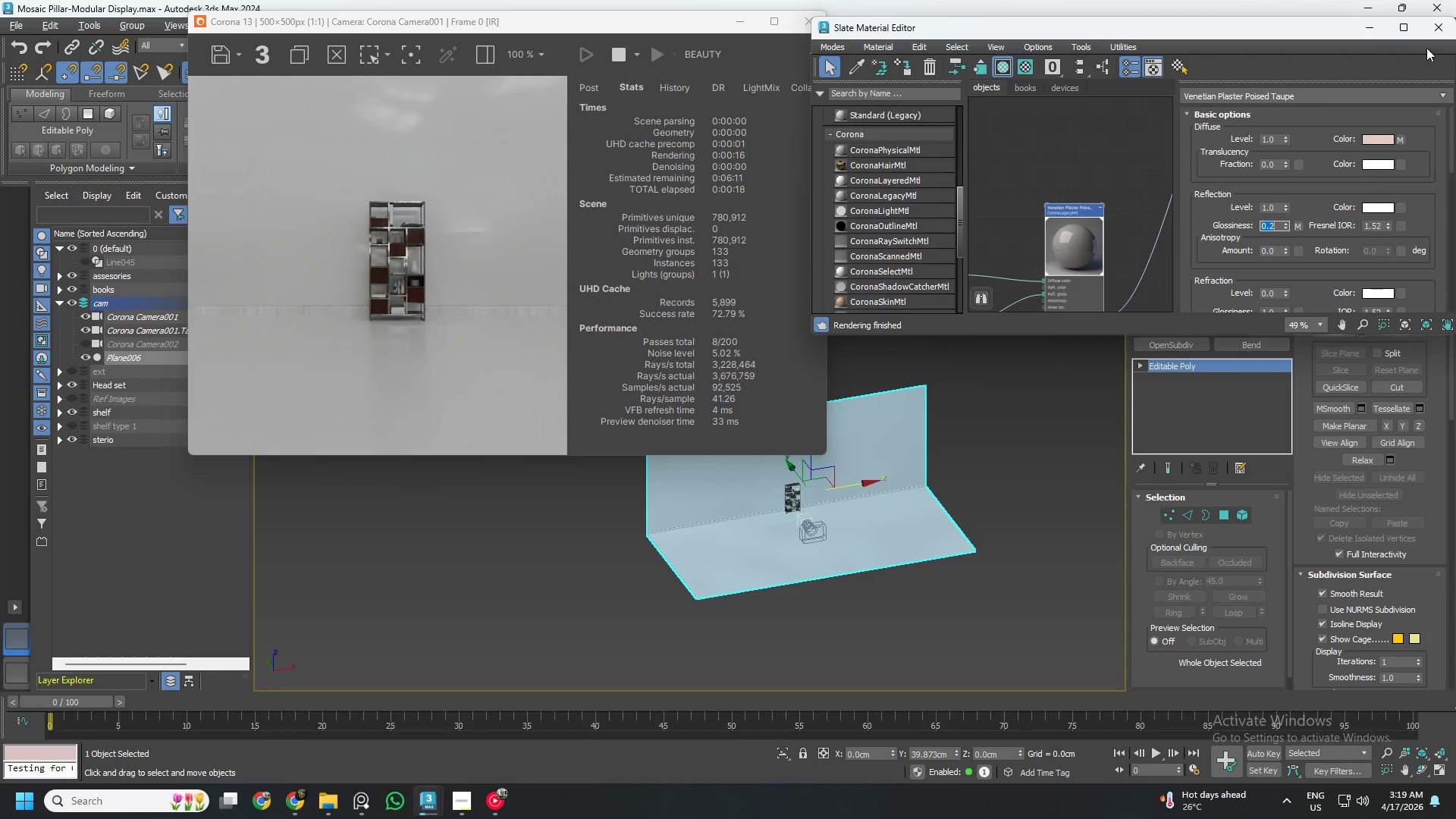 
left_click([1439, 30])
 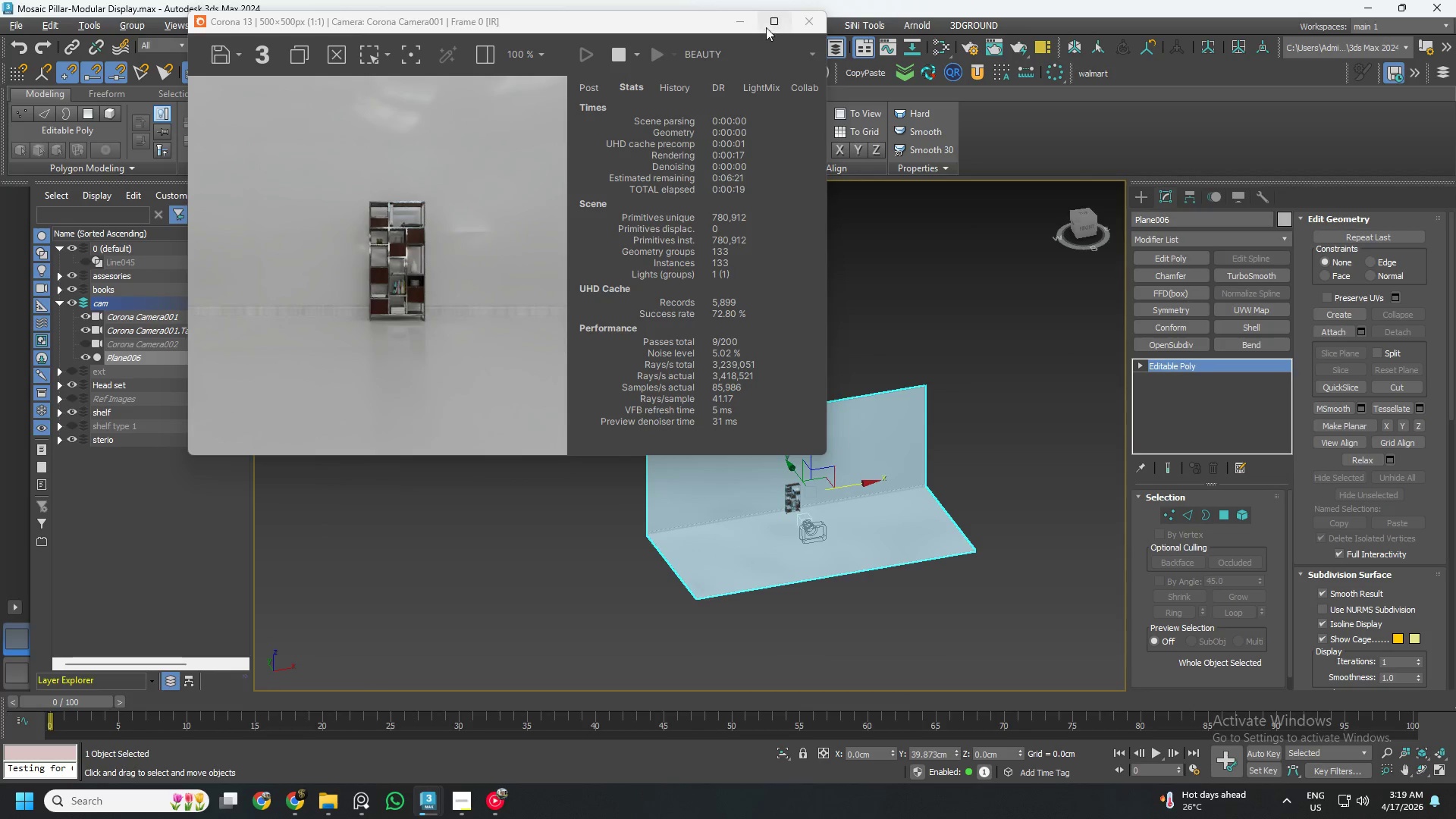 
left_click([746, 24])
 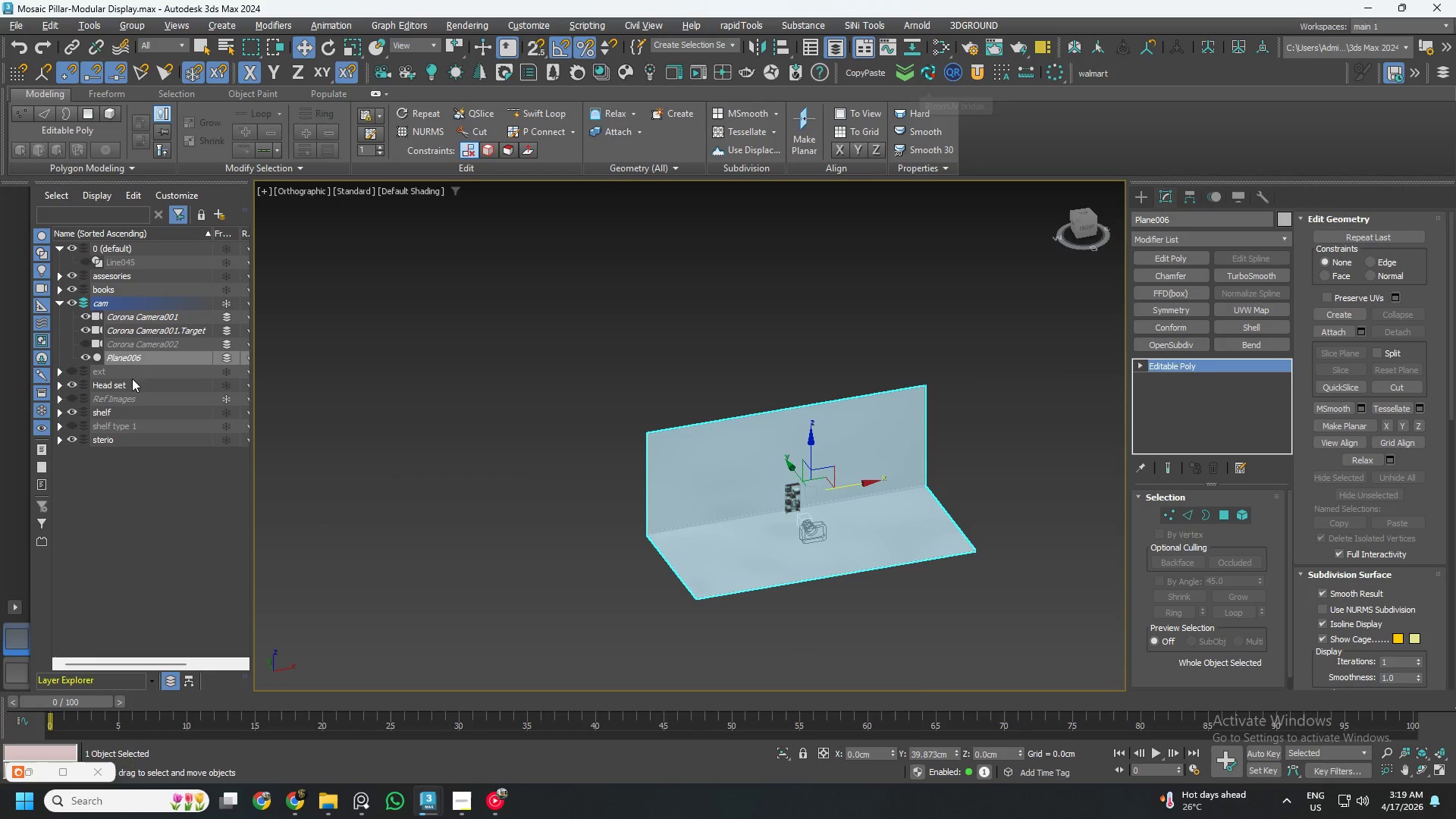 
left_click([223, 301])
 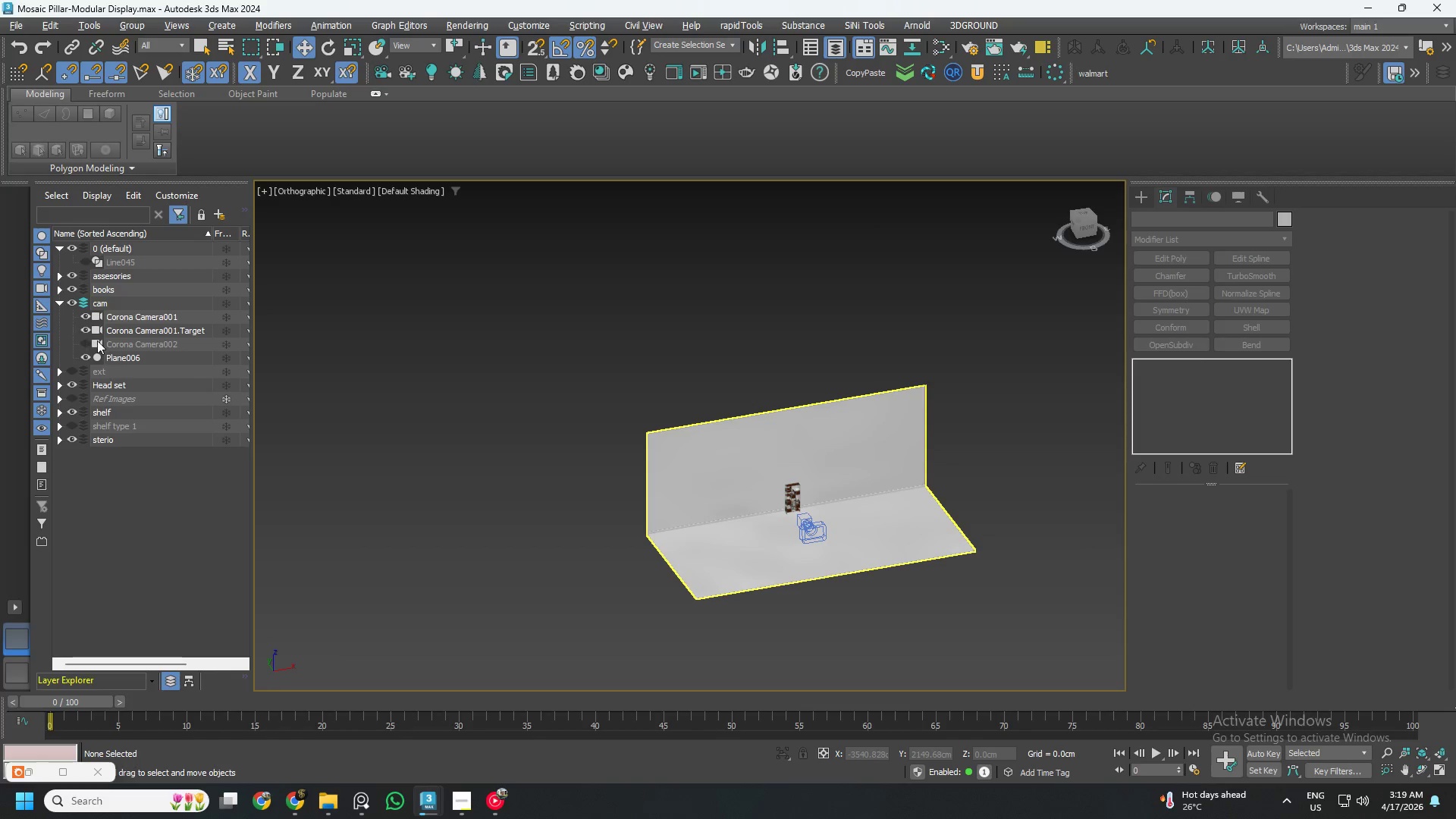 
left_click([777, 515])
 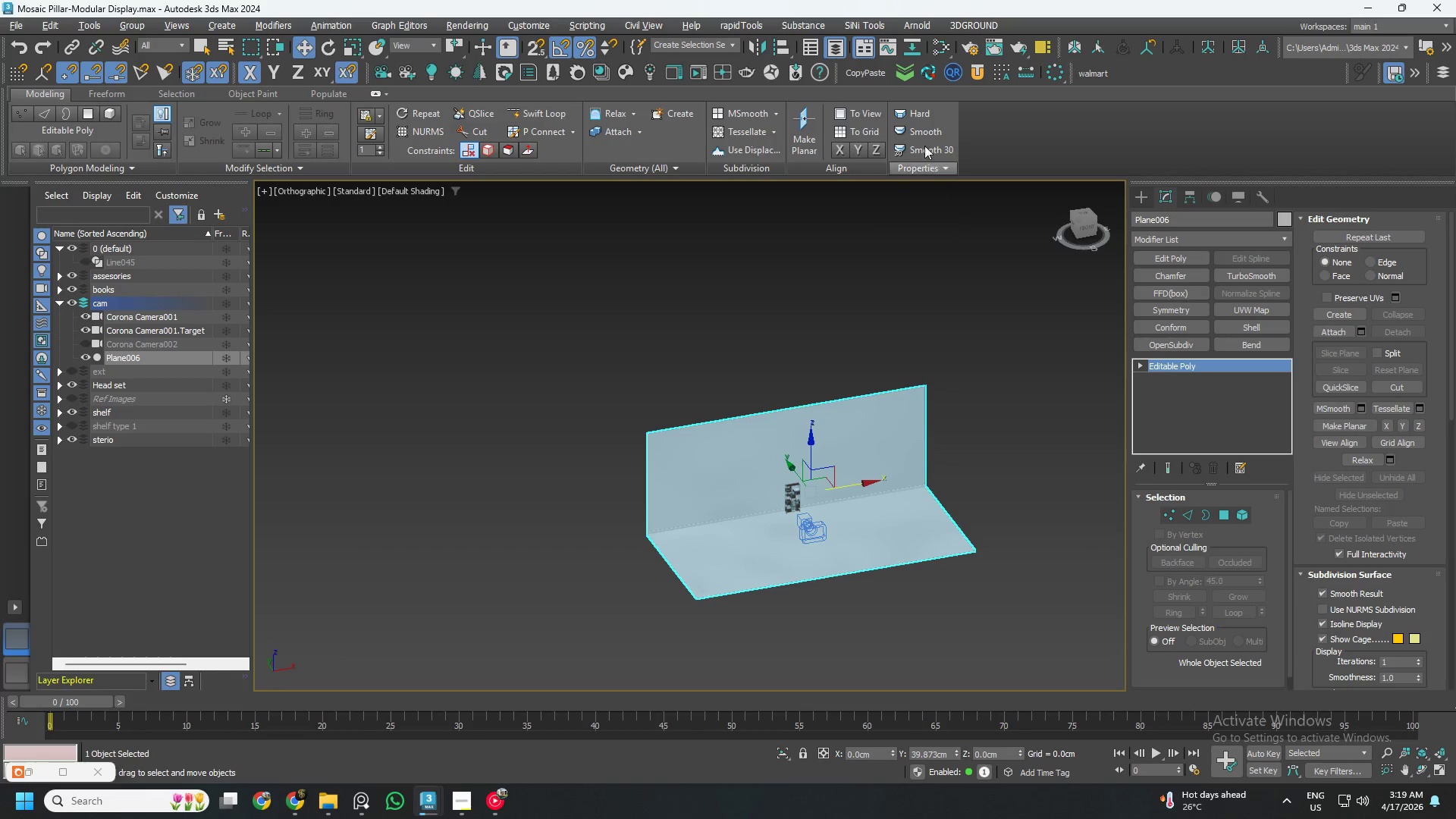 
left_click([934, 73])
 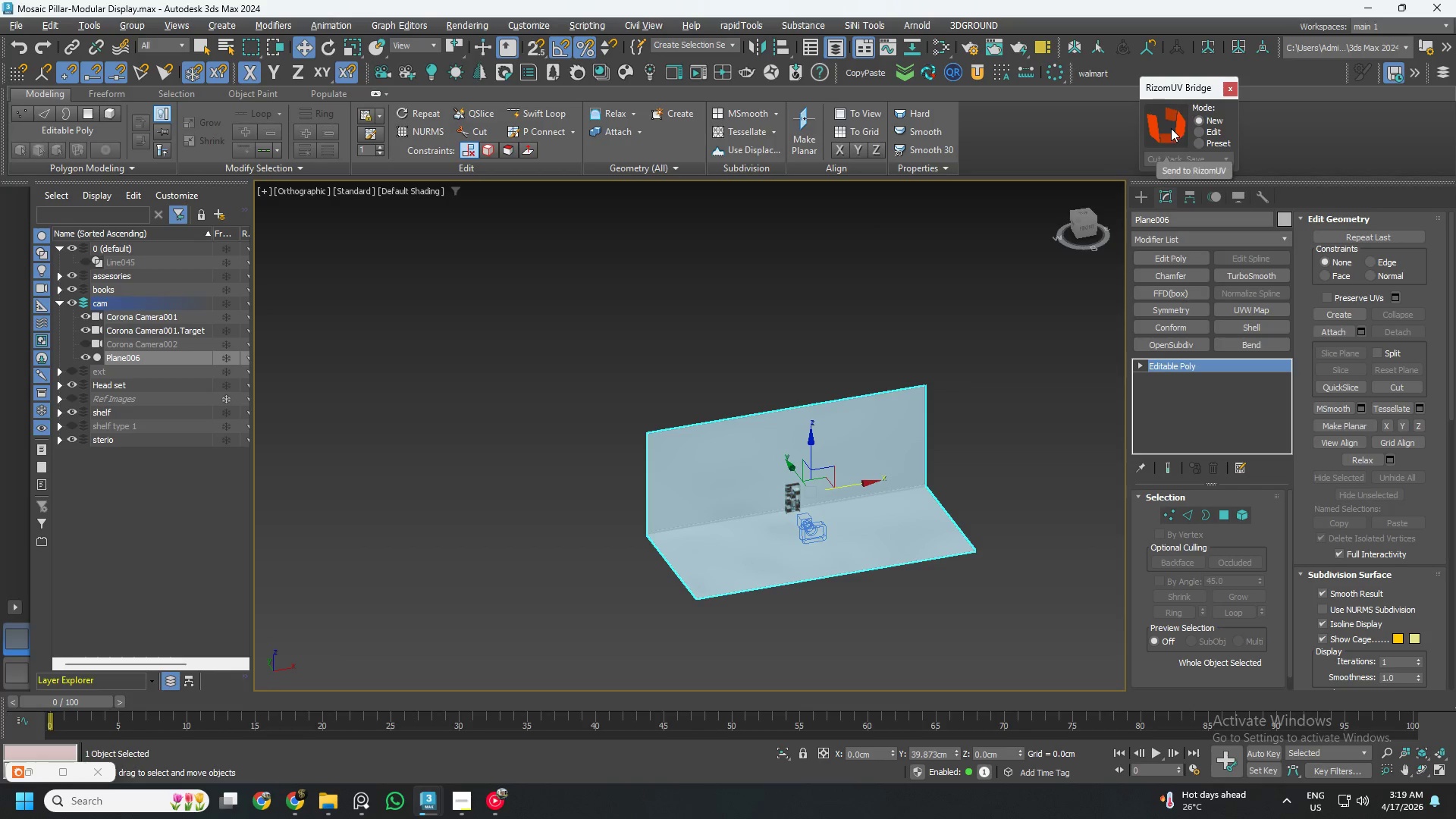 
mouse_move([1169, 131])
 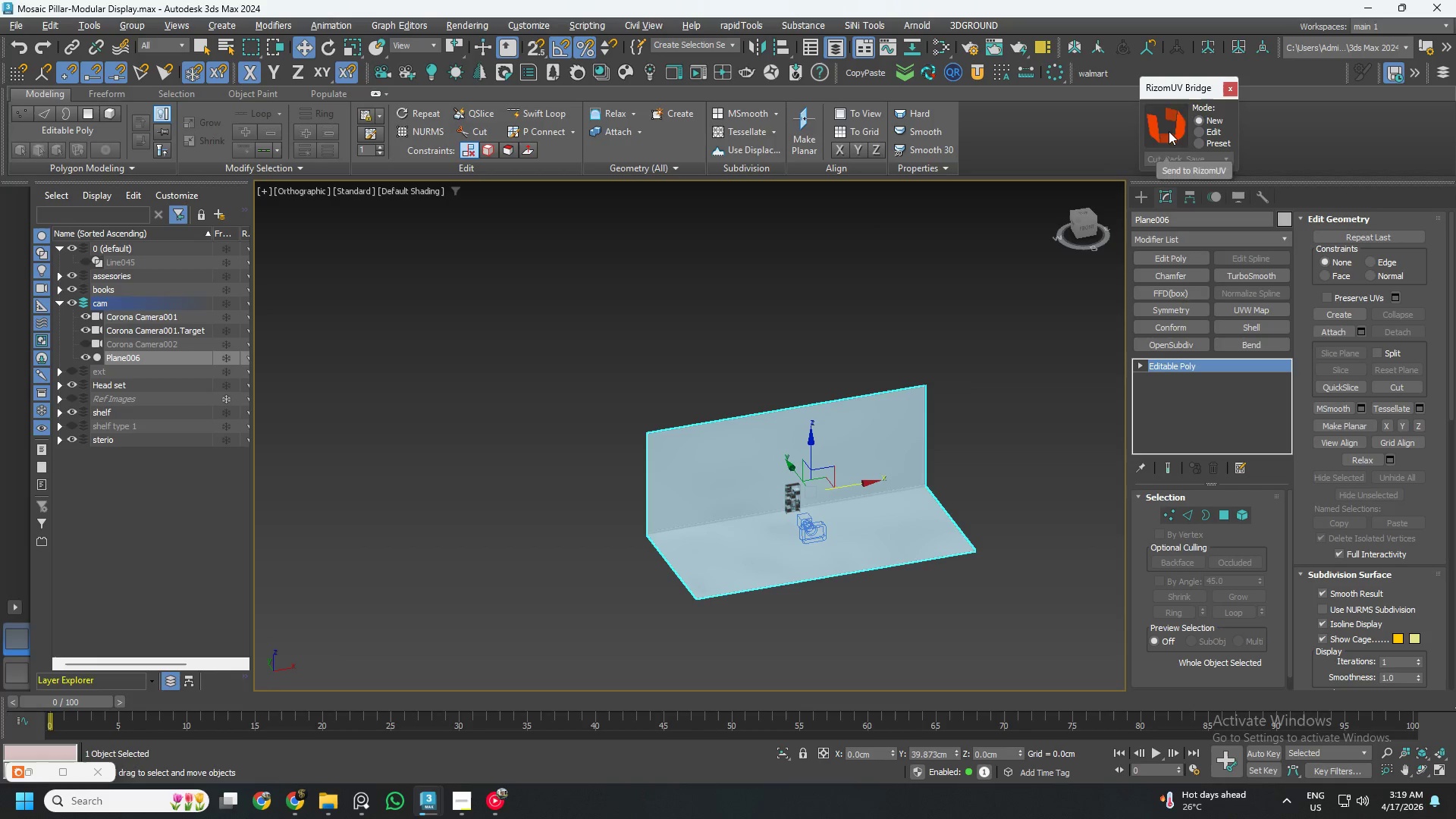 
left_click([1169, 131])
 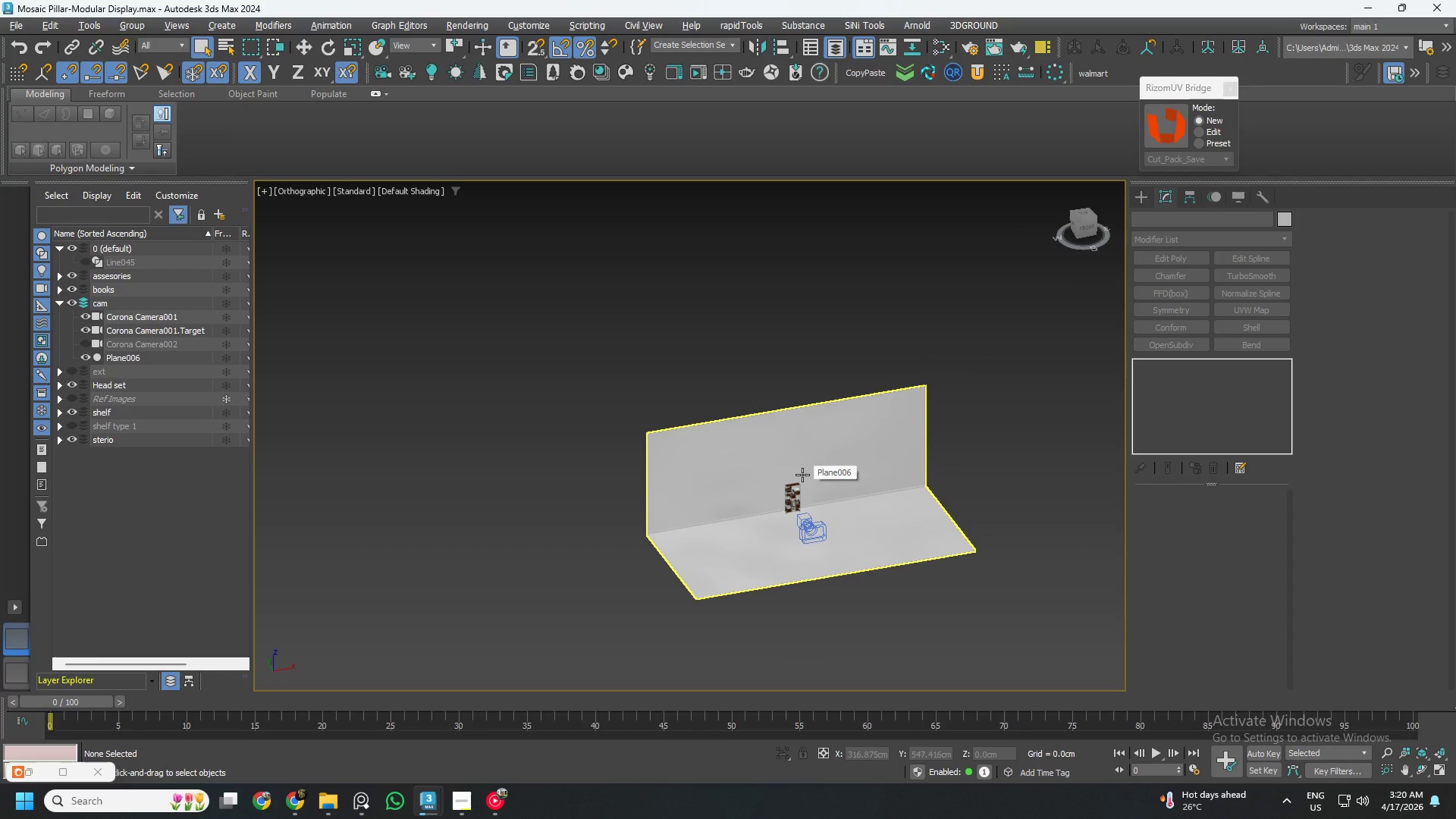 
wait(16.58)
 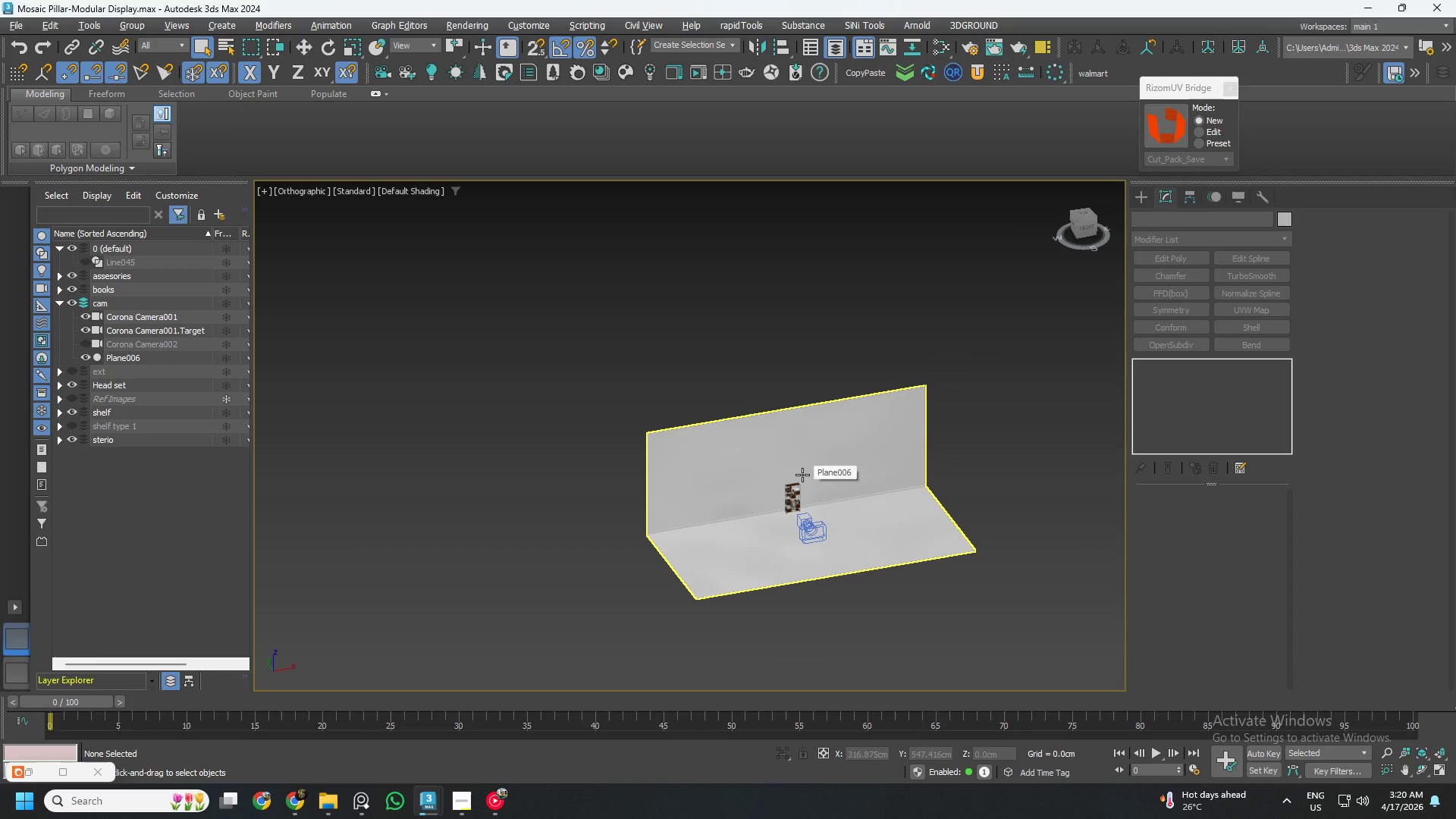 
left_click([510, 512])
 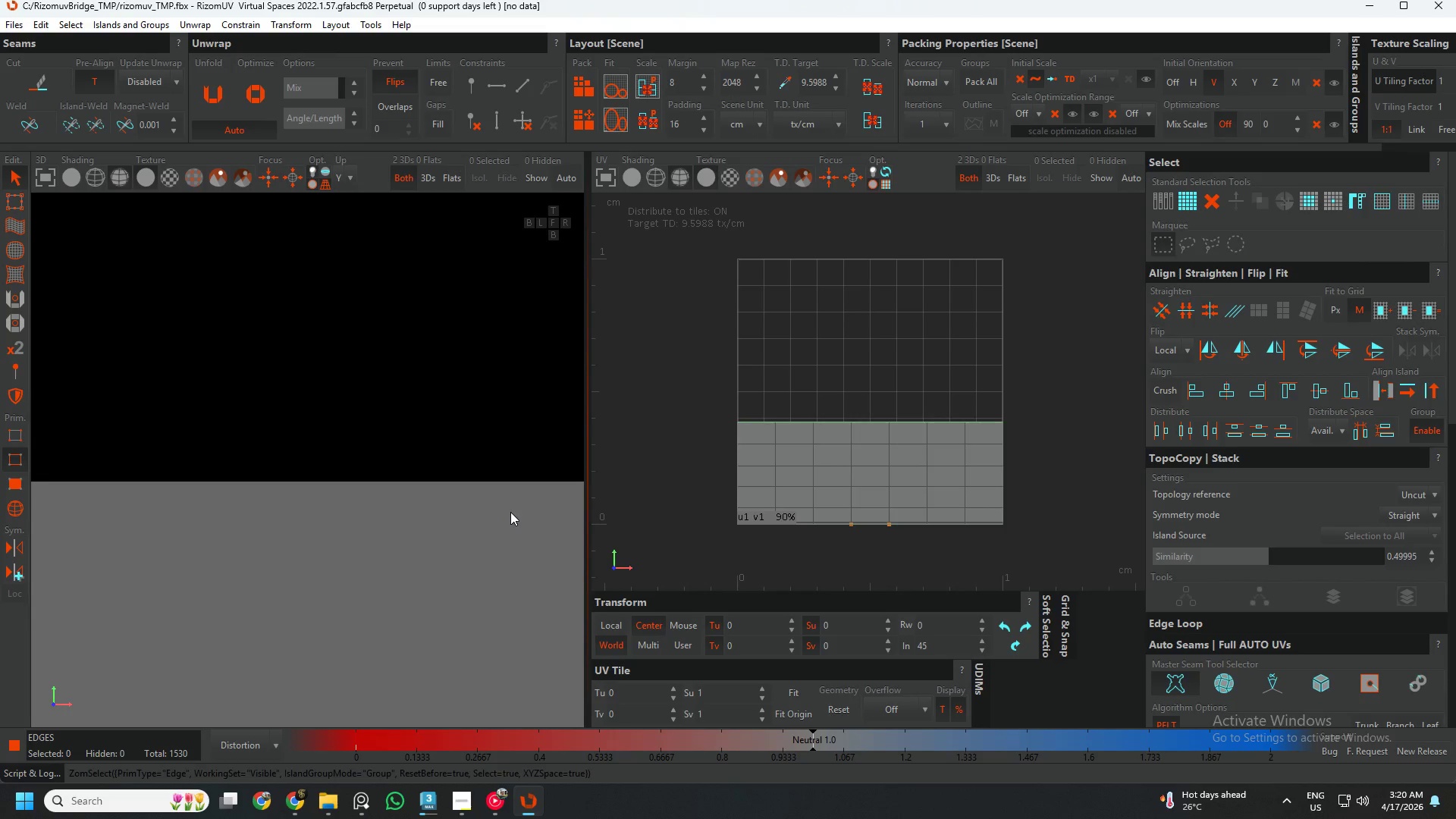 
key(F)
 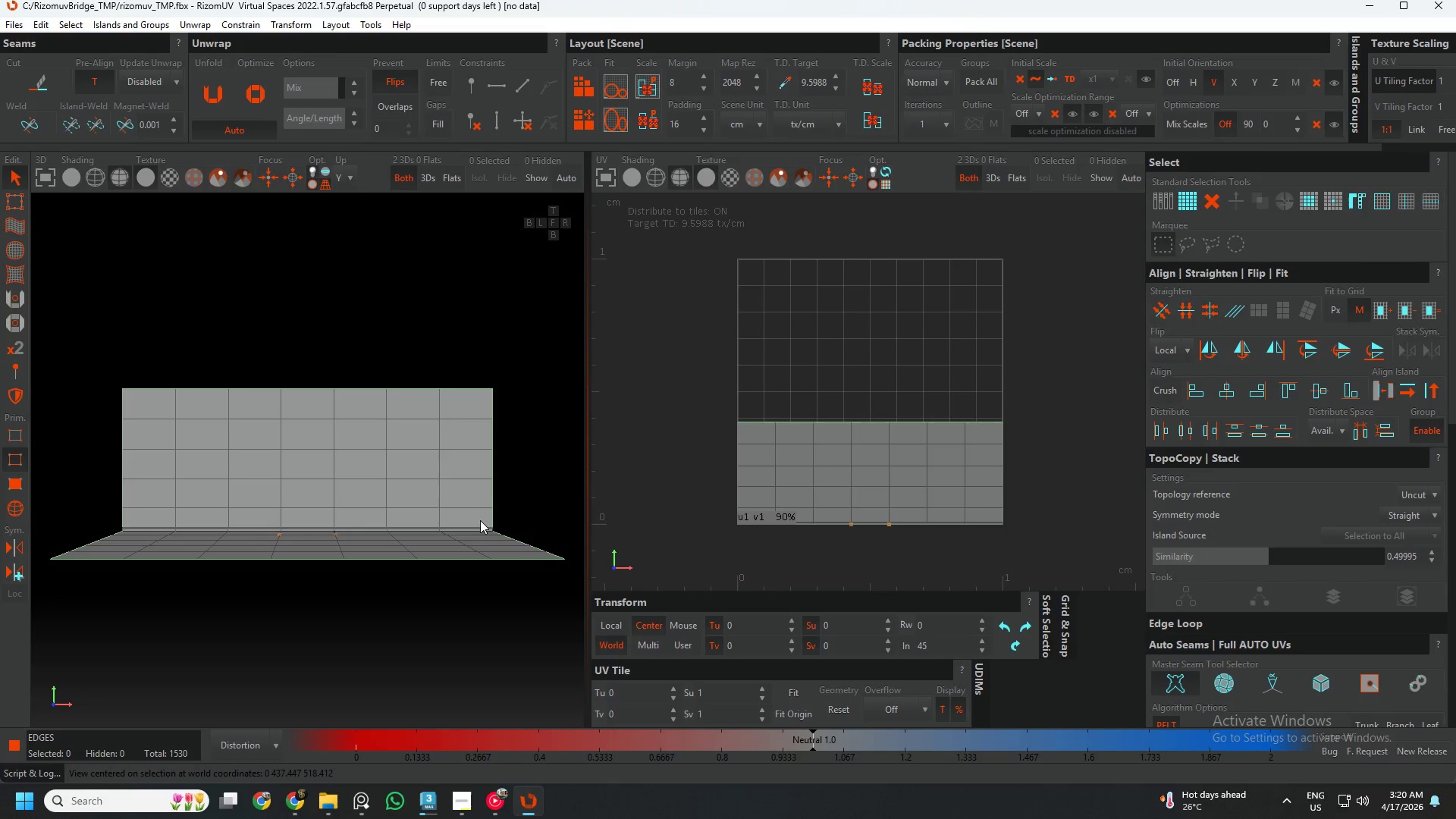 
hold_key(key=AltLeft, duration=0.64)
 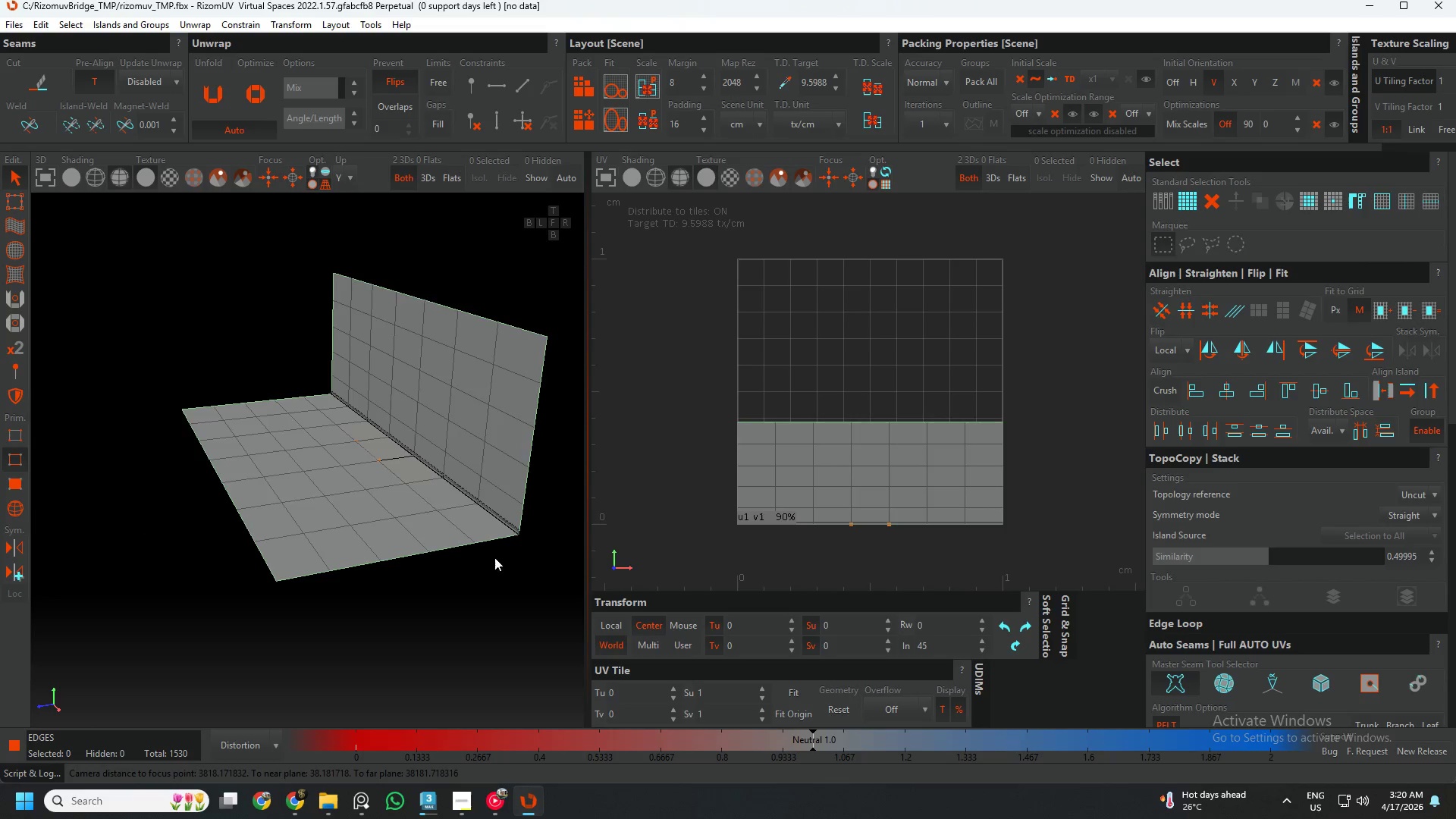 
scroll: coordinate [453, 526], scroll_direction: up, amount: 10.0
 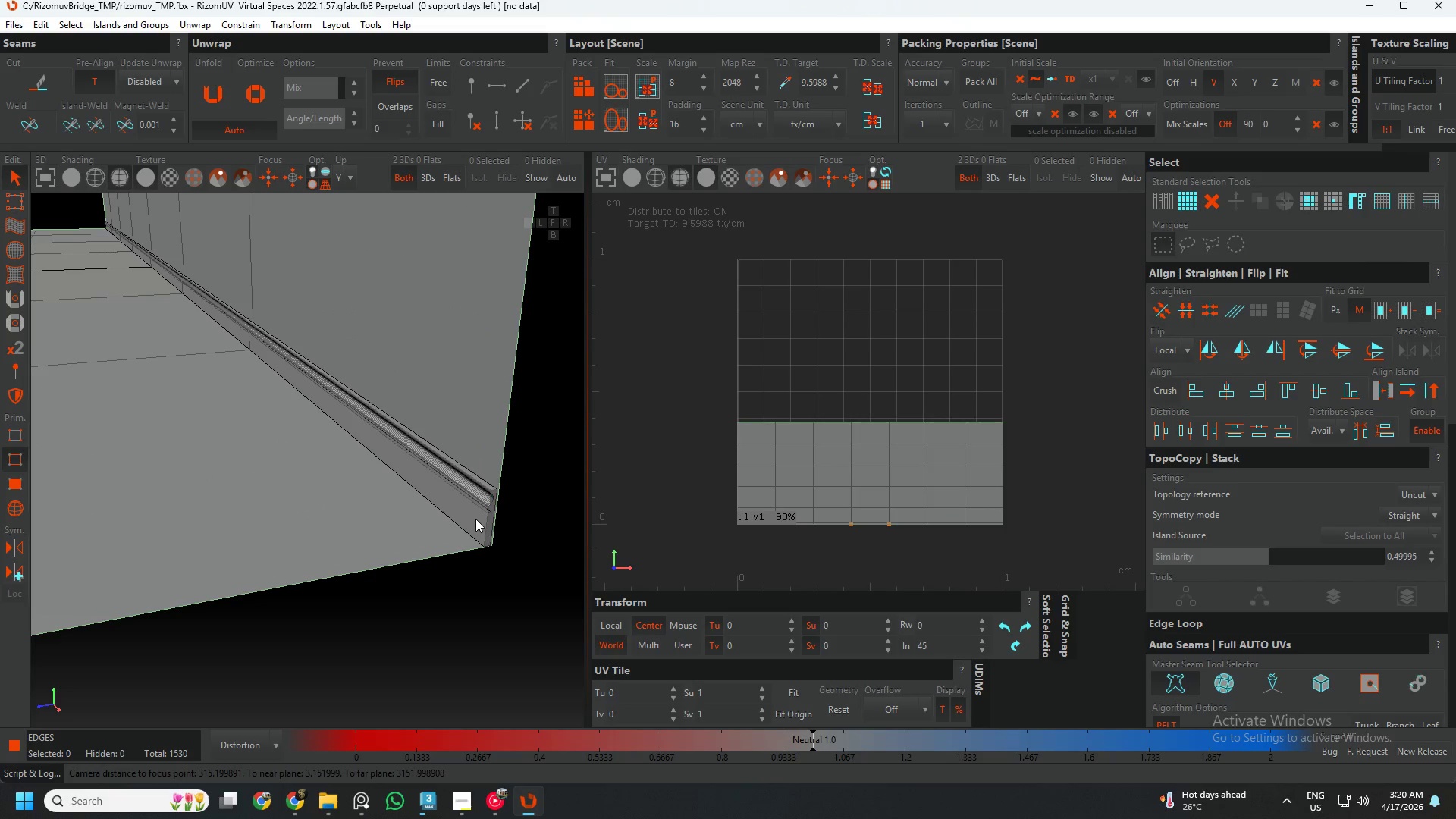 
key(F4)
 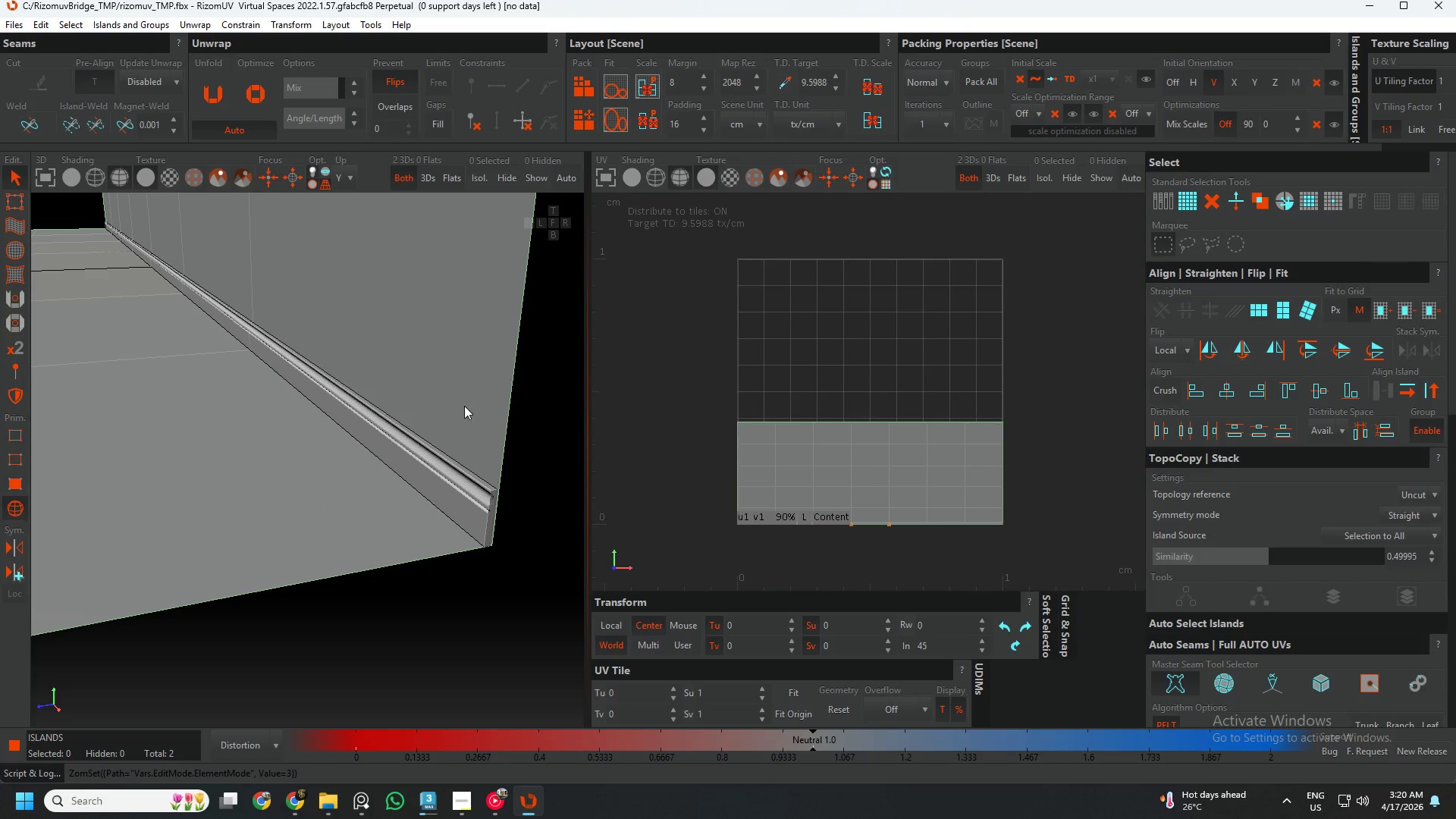 
left_click([464, 401])
 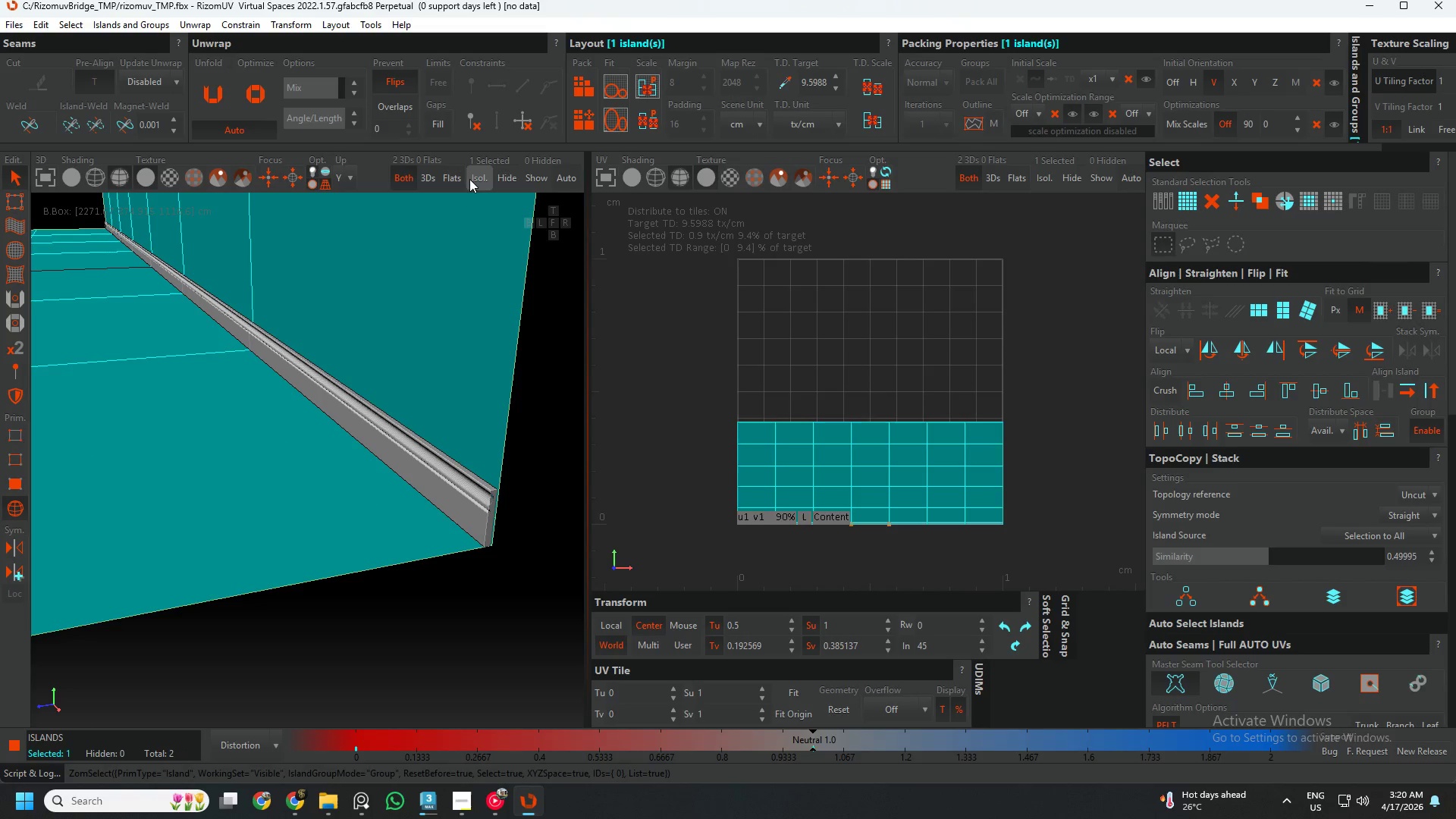 
left_click([470, 179])
 